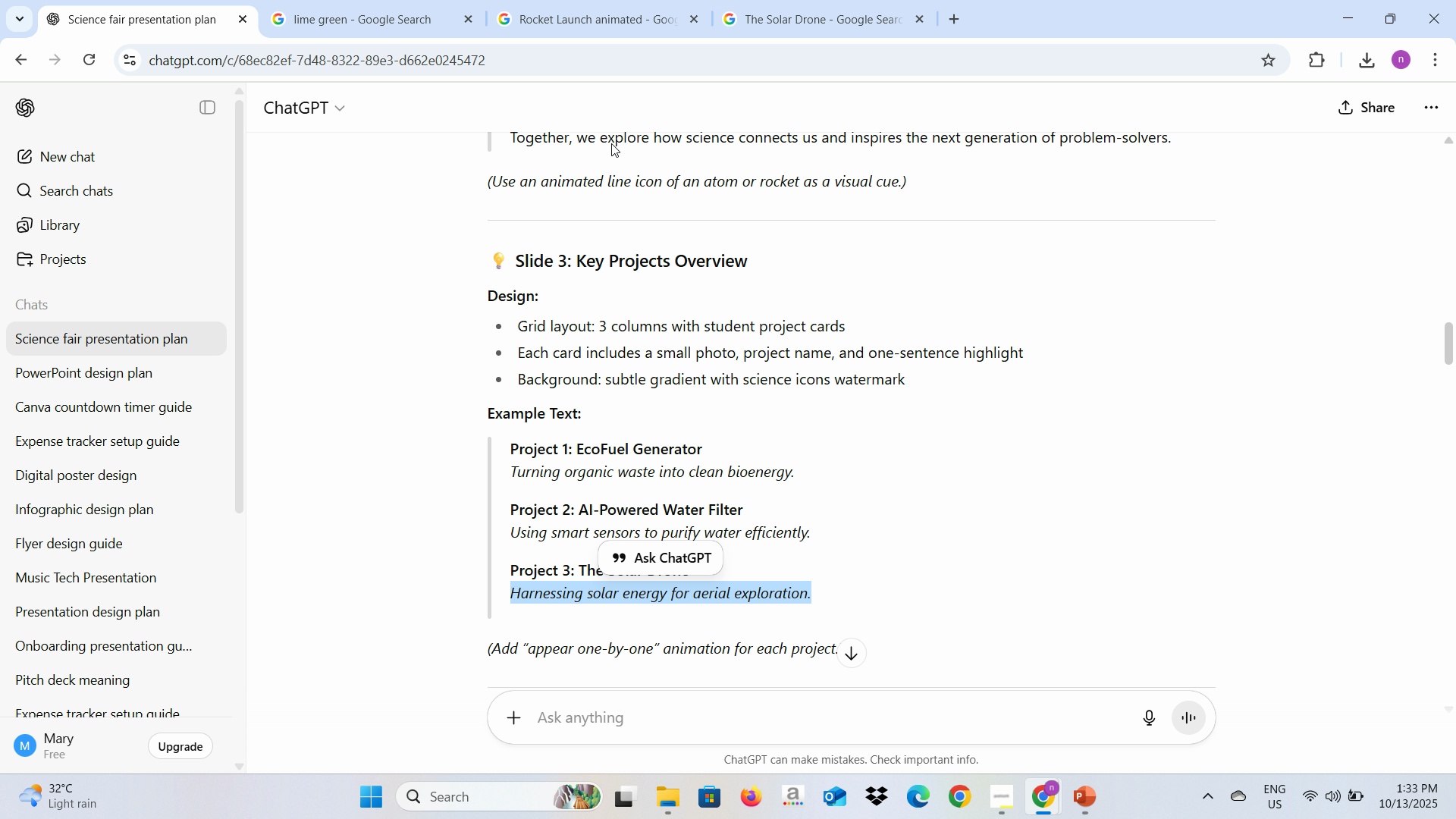 
key(Control+C)
 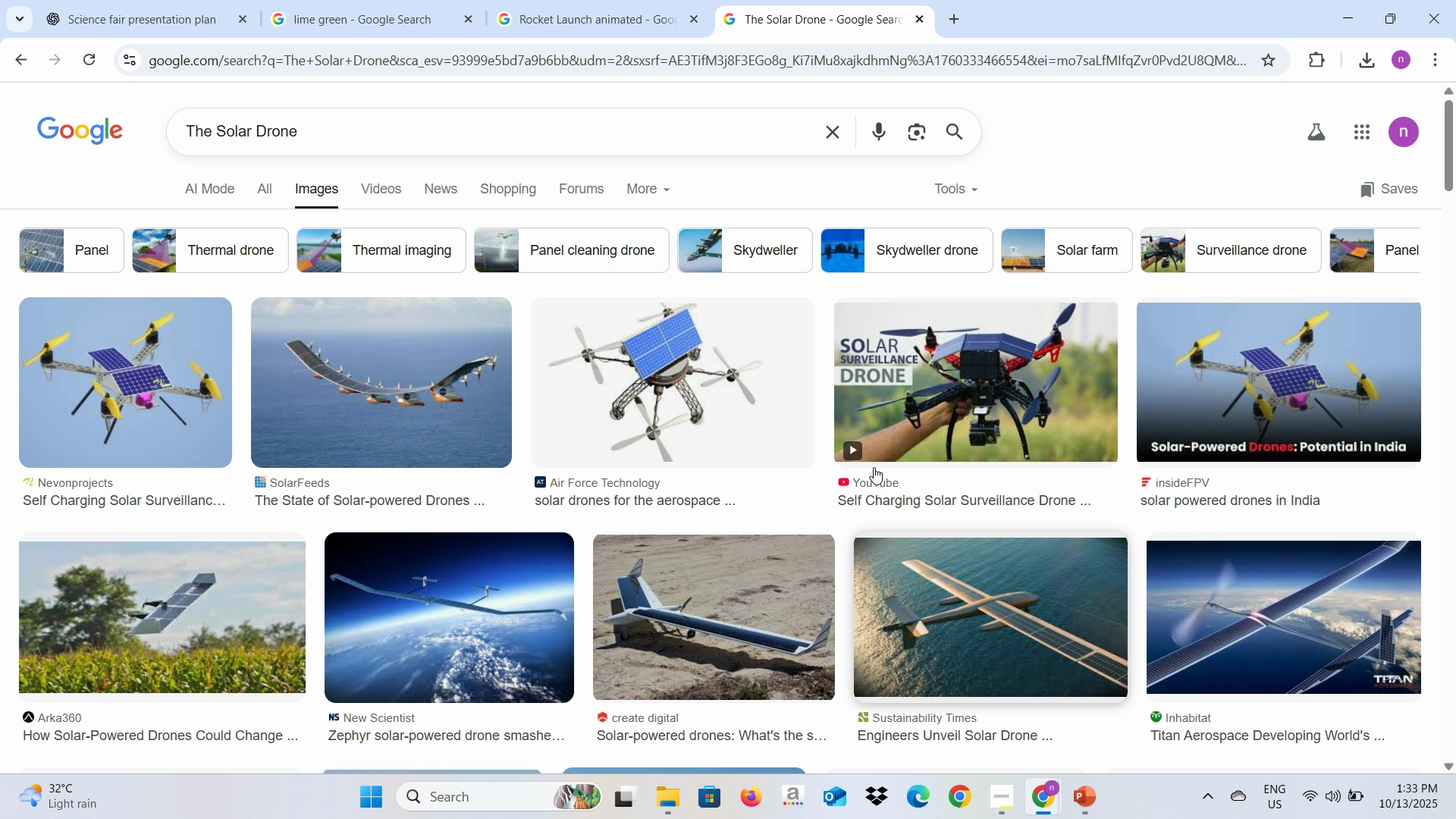 
key(Alt+AltLeft)
 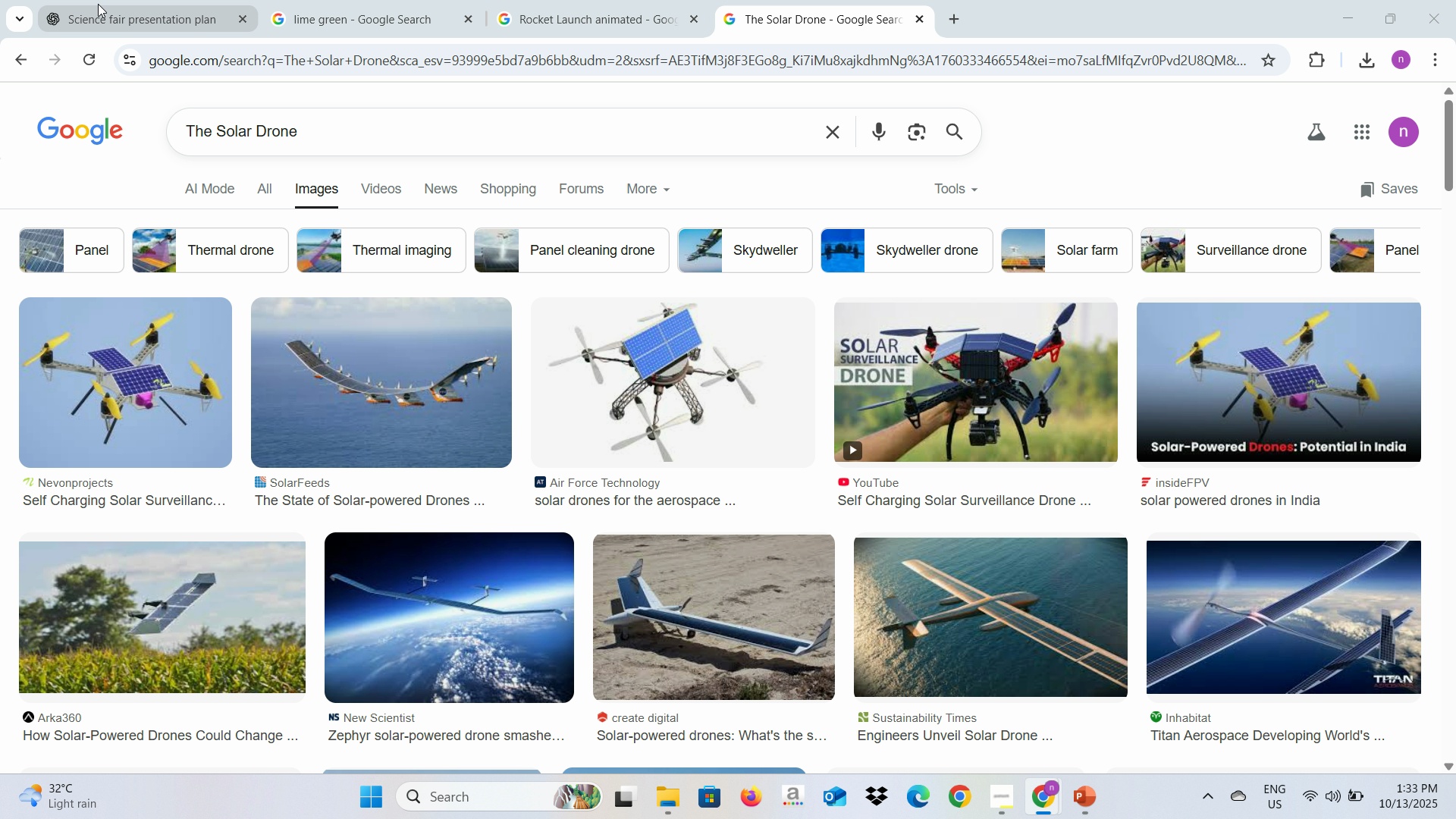 
key(Alt+Tab)
 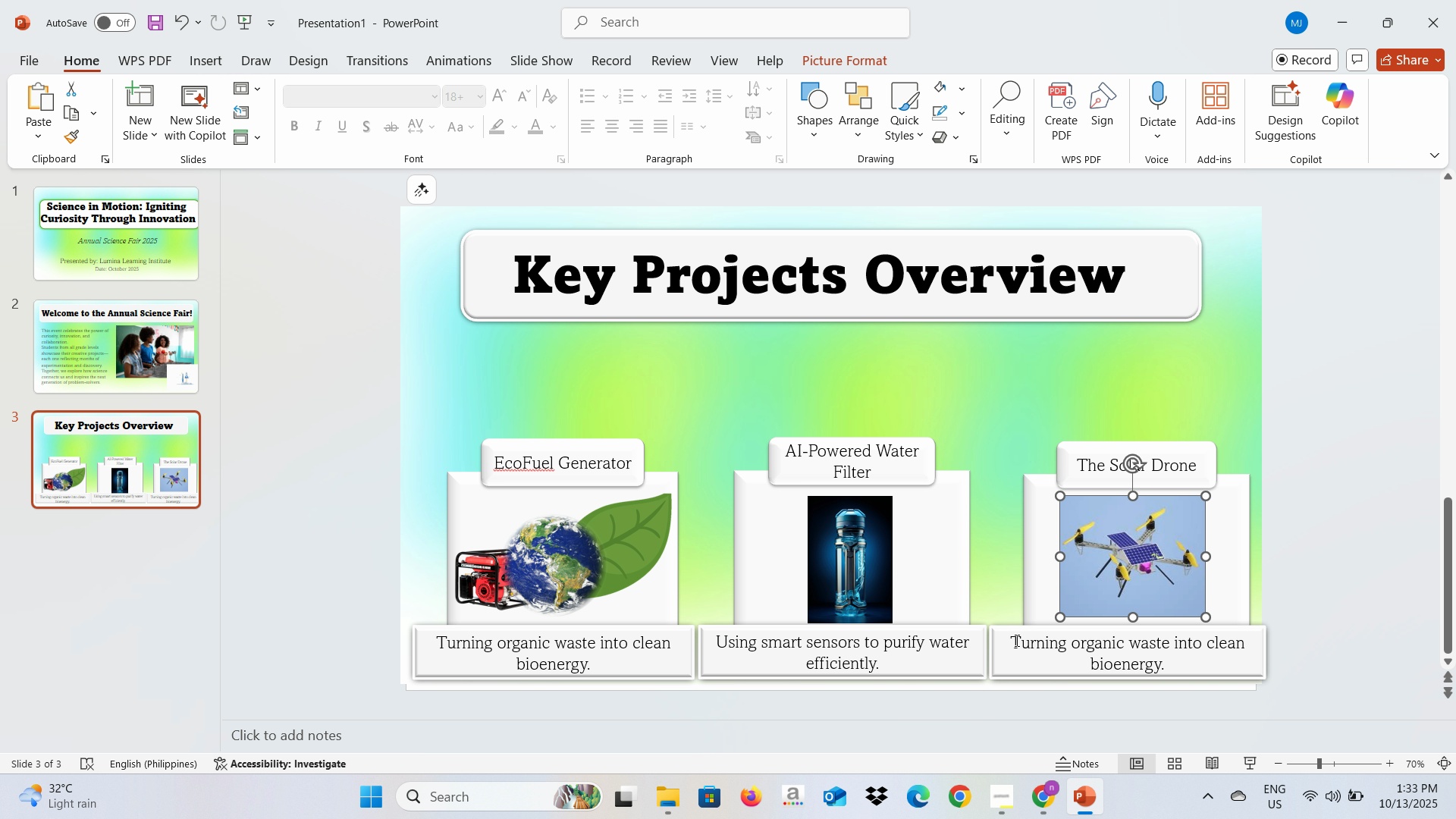 
left_click([1015, 640])
 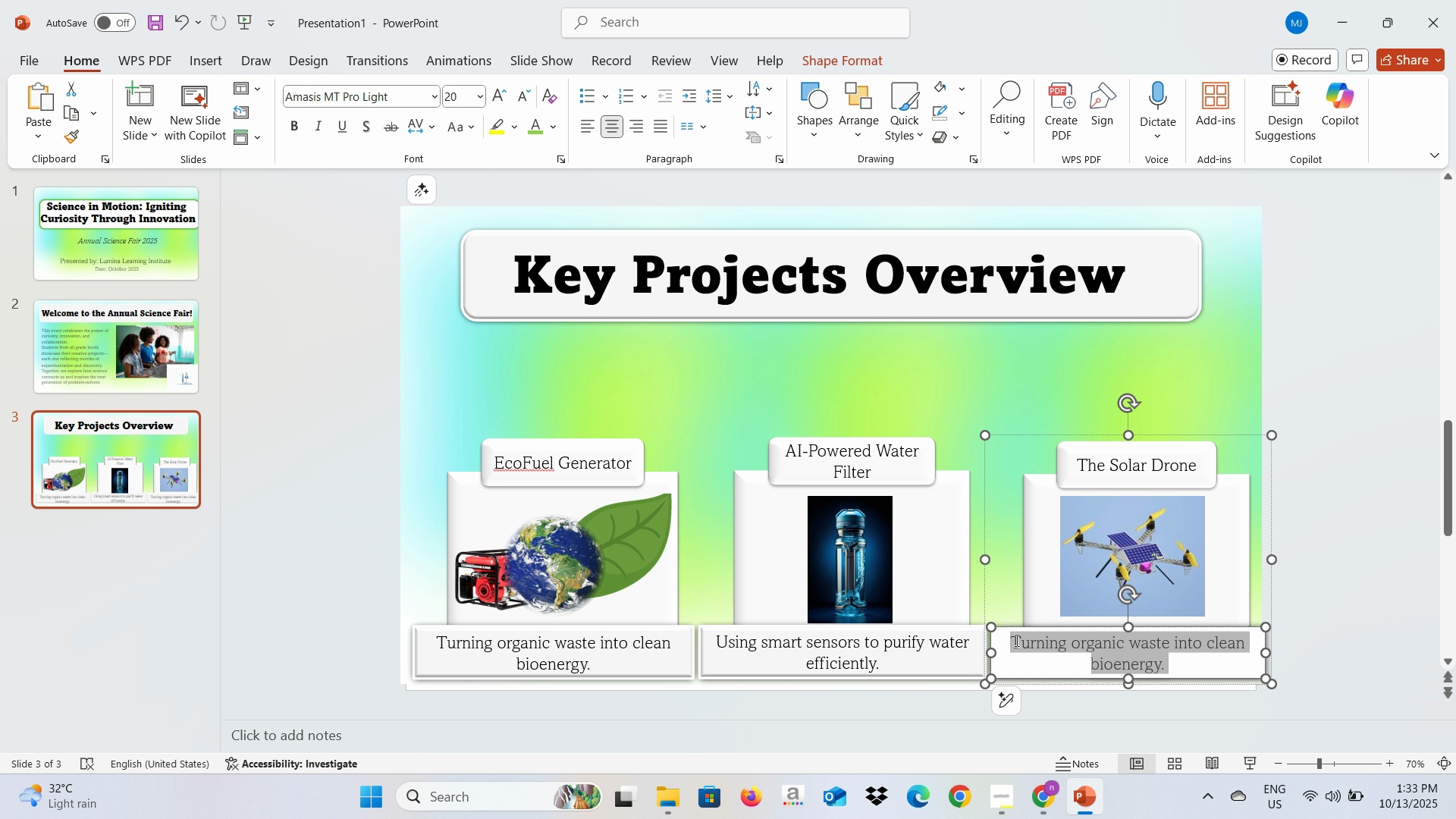 
key(Control+A)
 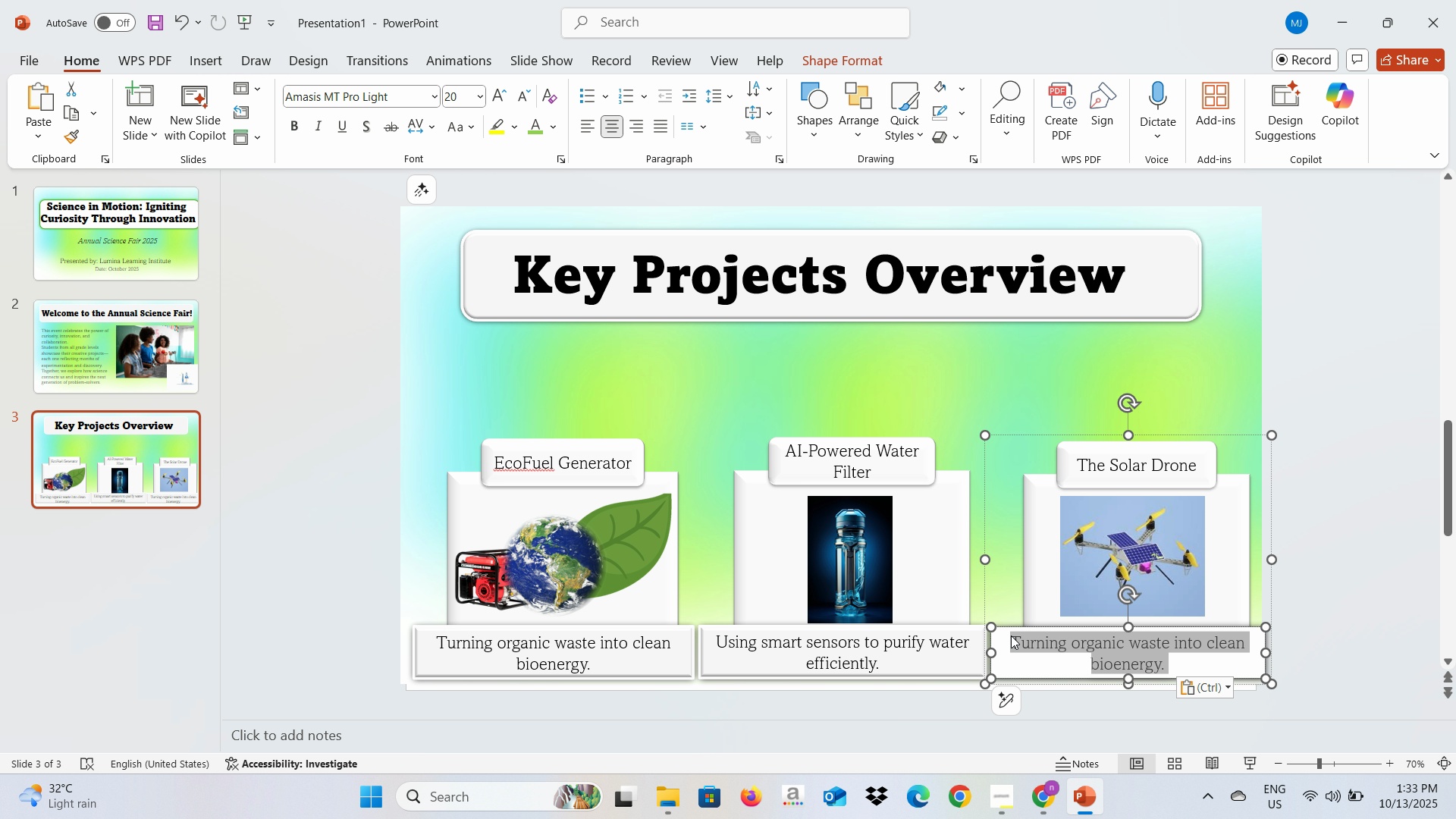 
key(Control+V)
 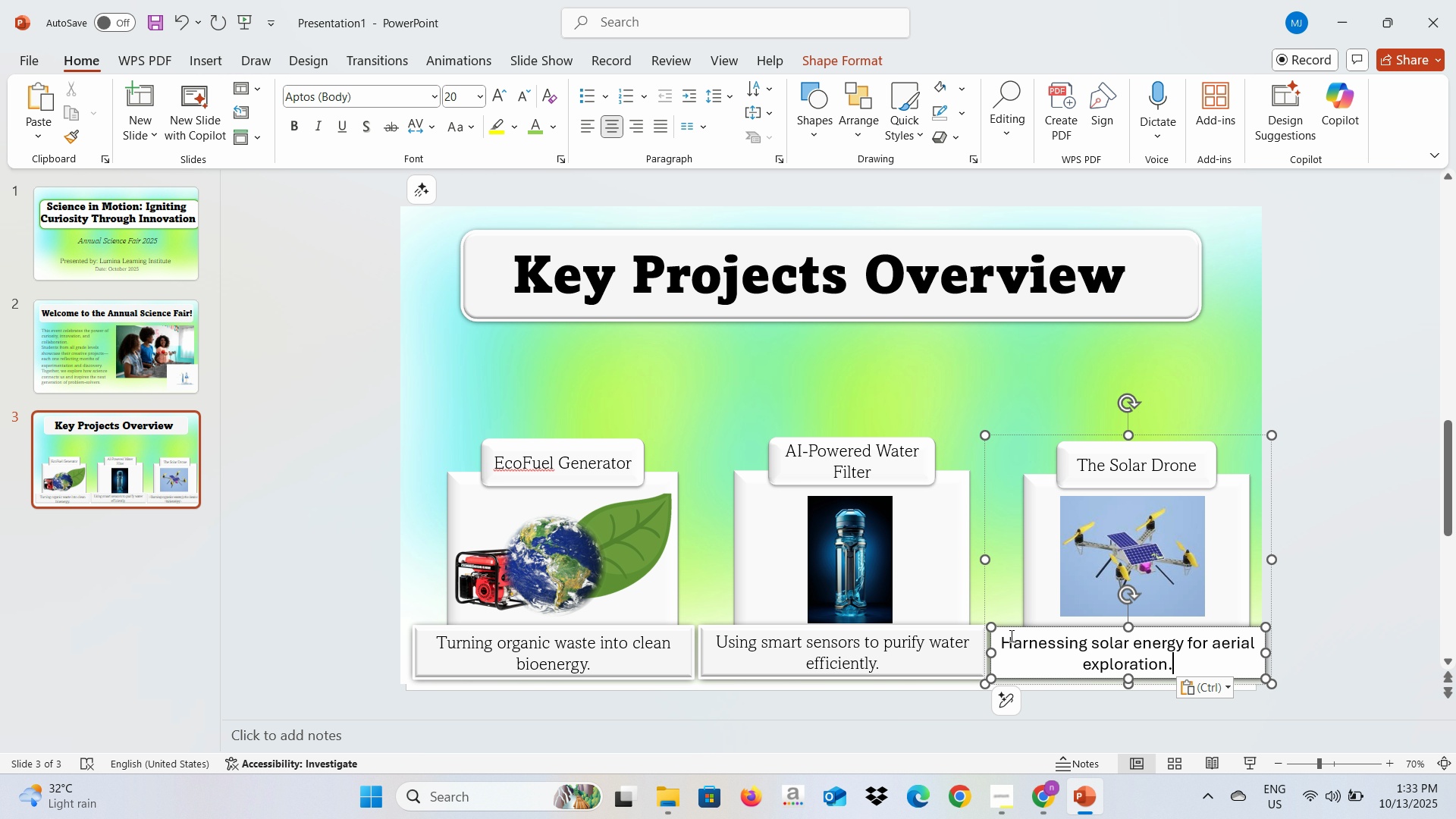 
key(Control+A)
 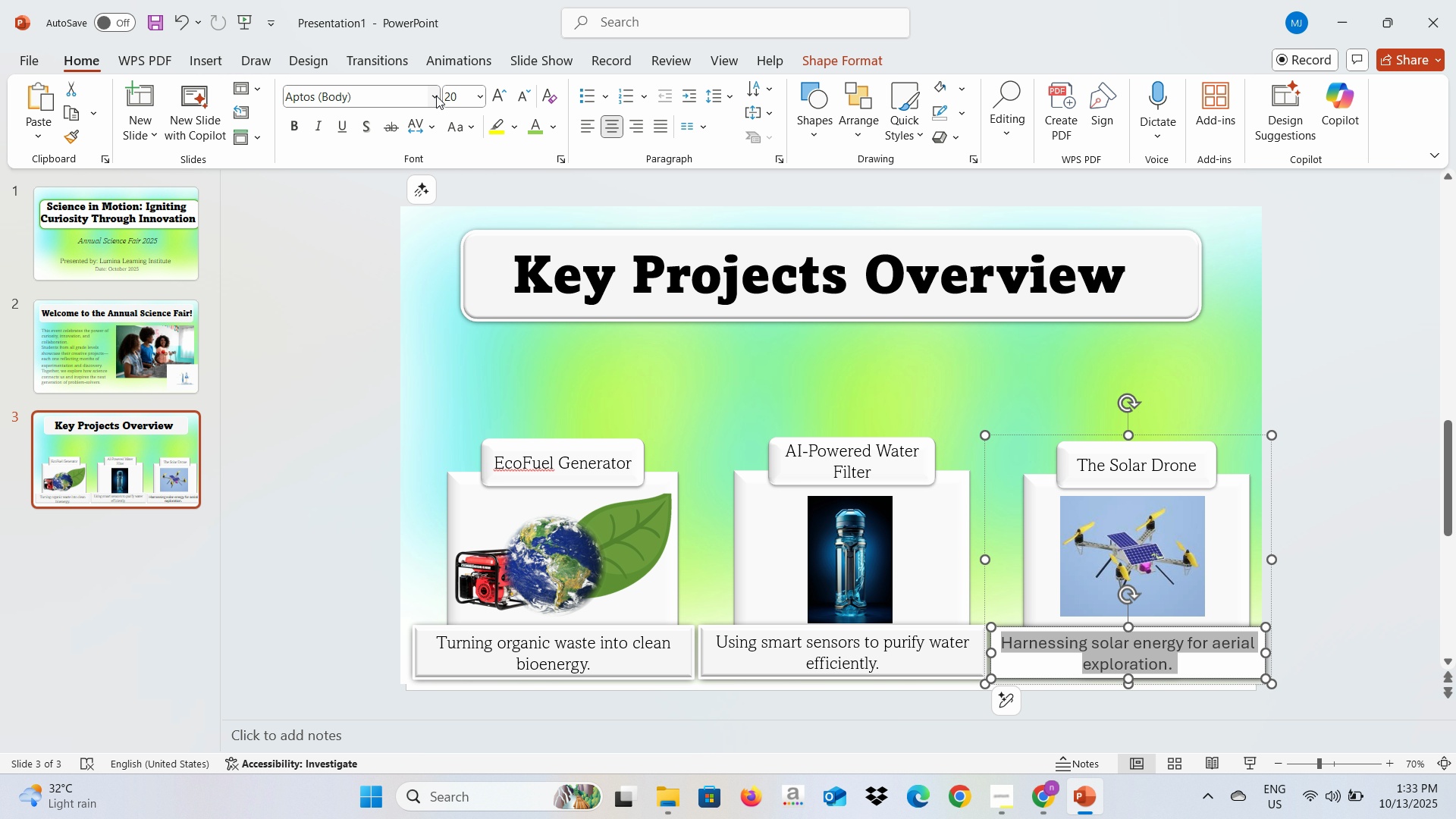 
left_click([437, 96])
 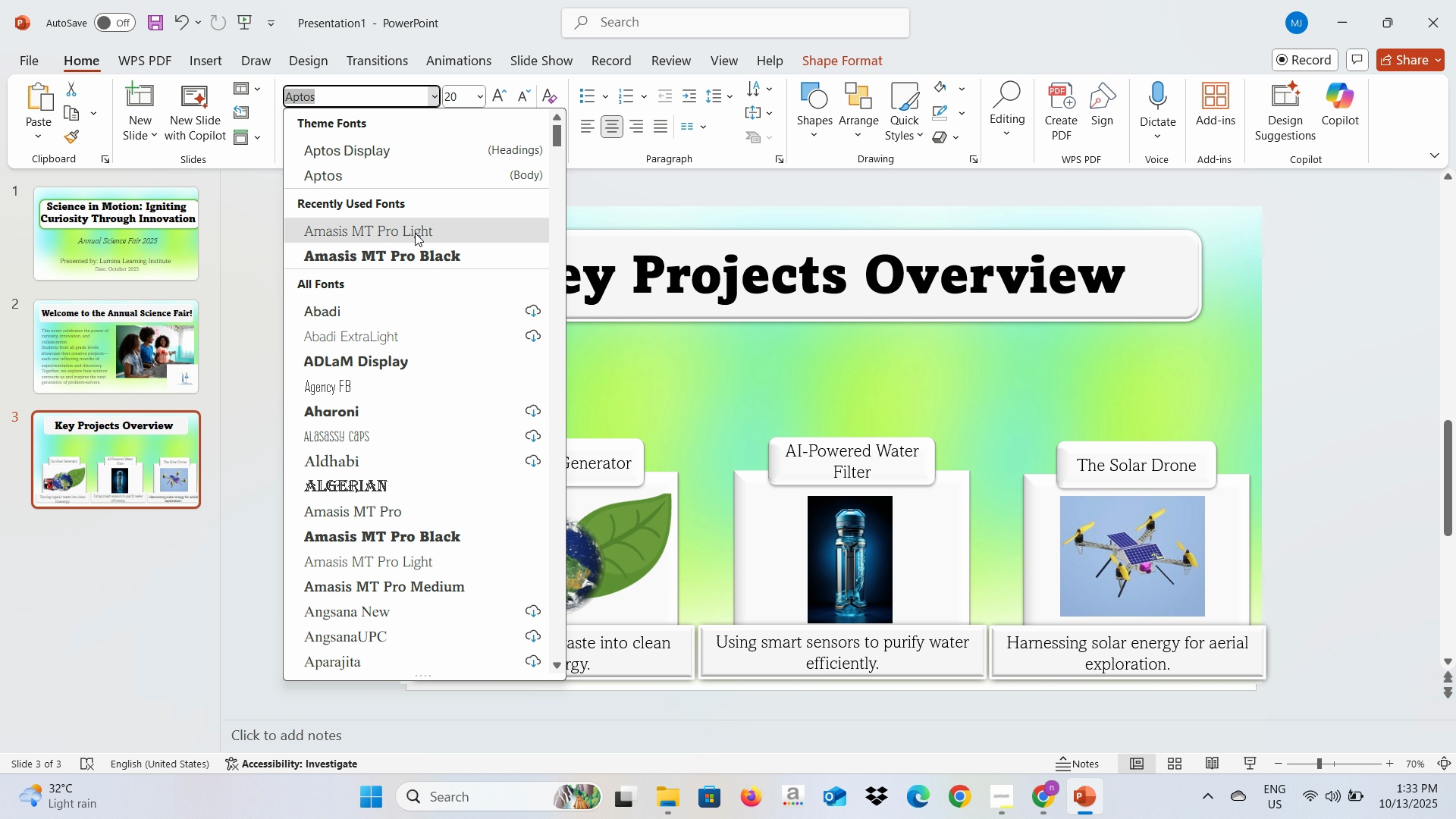 
left_click([415, 233])
 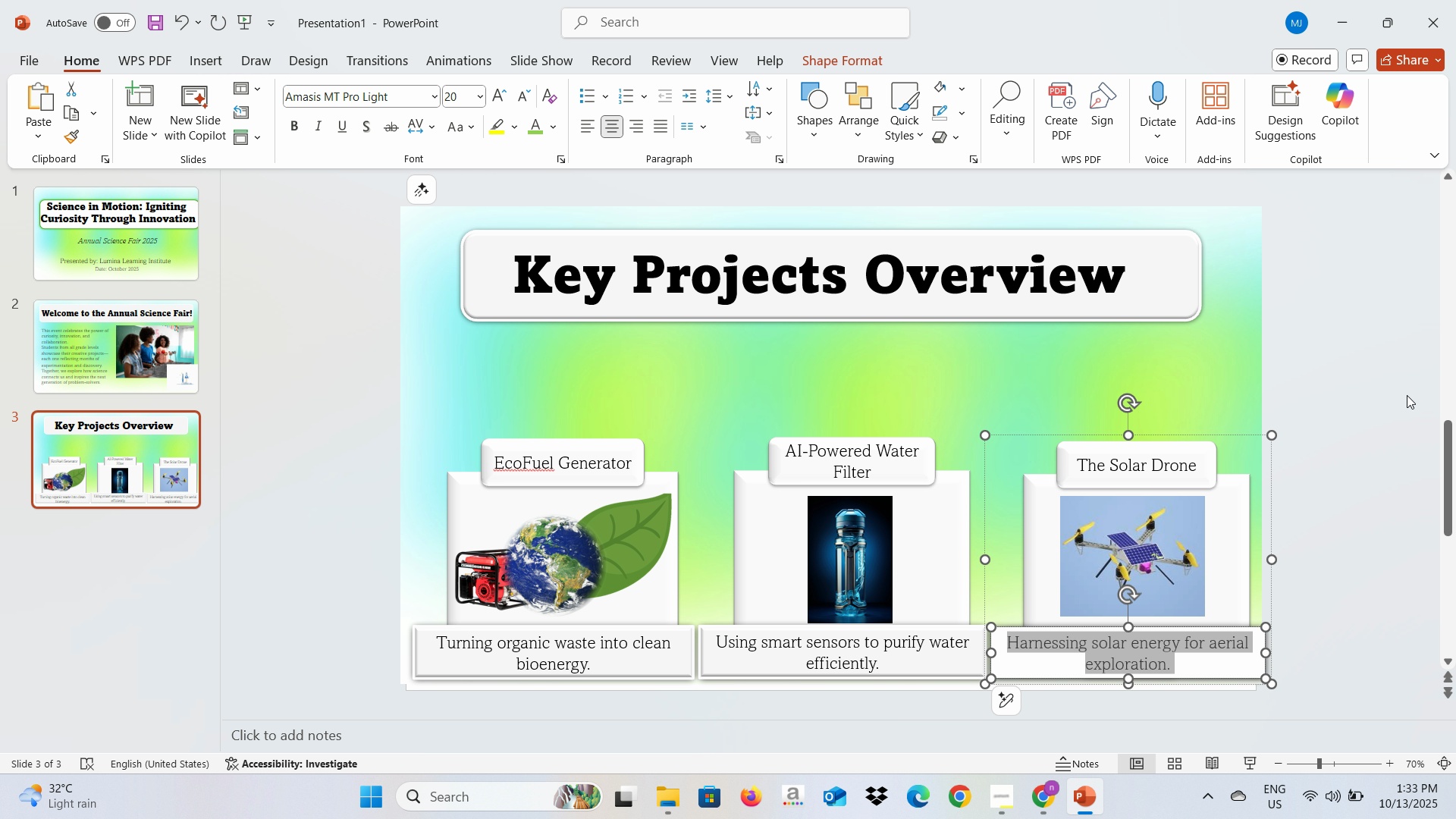 
left_click([1394, 397])
 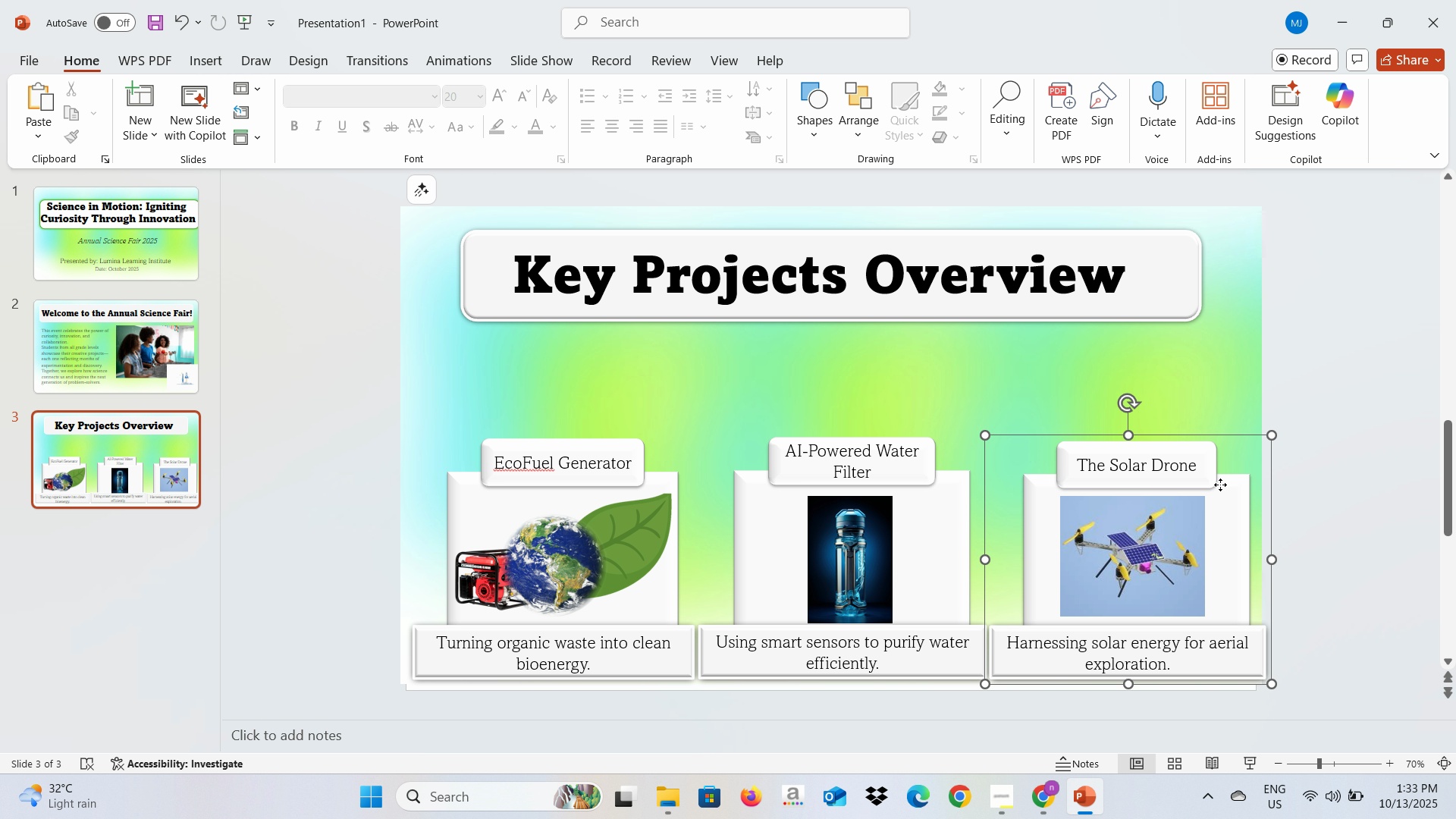 
left_click([1220, 485])
 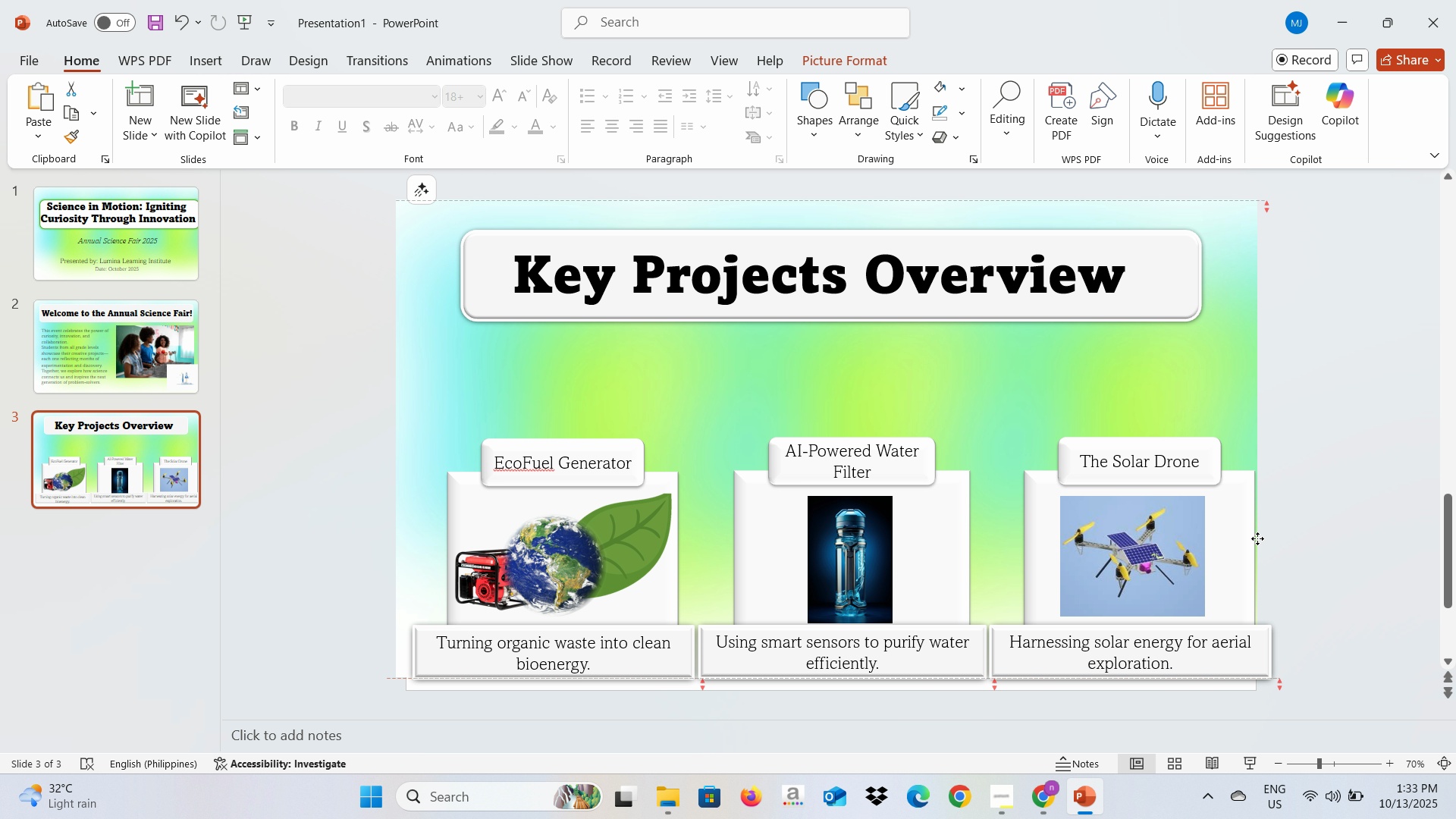 
wait(6.47)
 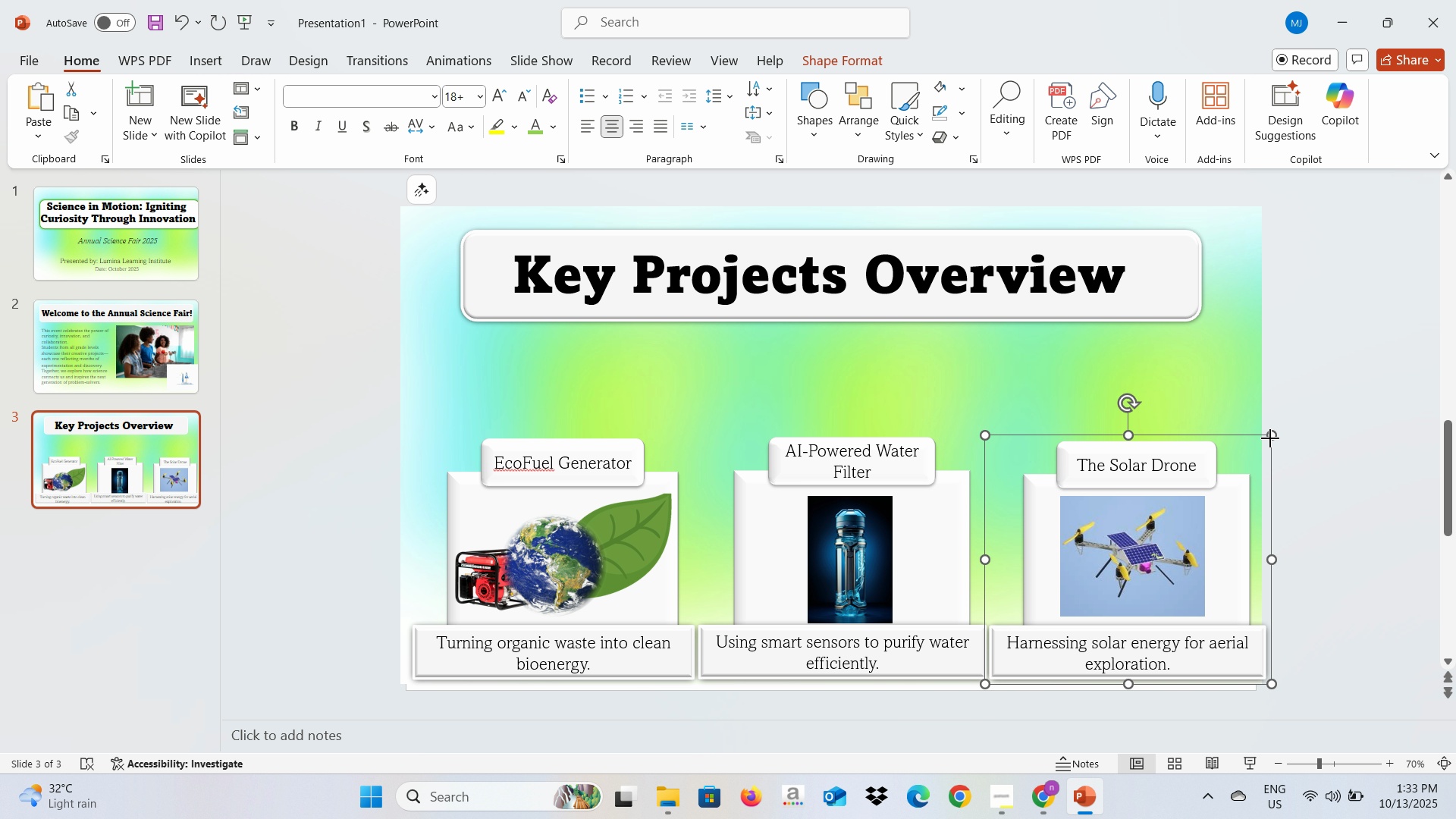 
left_click([1330, 500])
 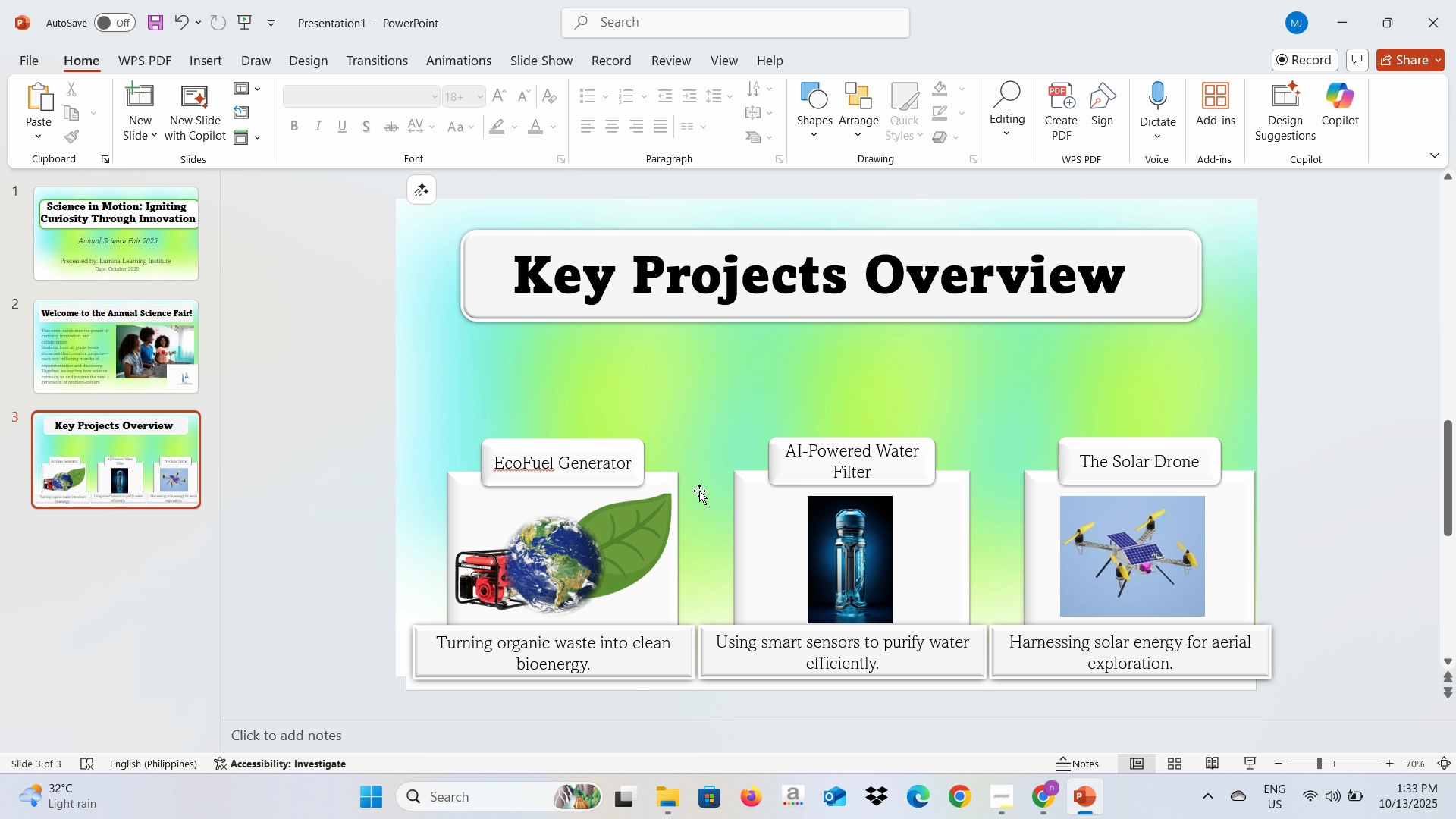 
left_click([671, 491])
 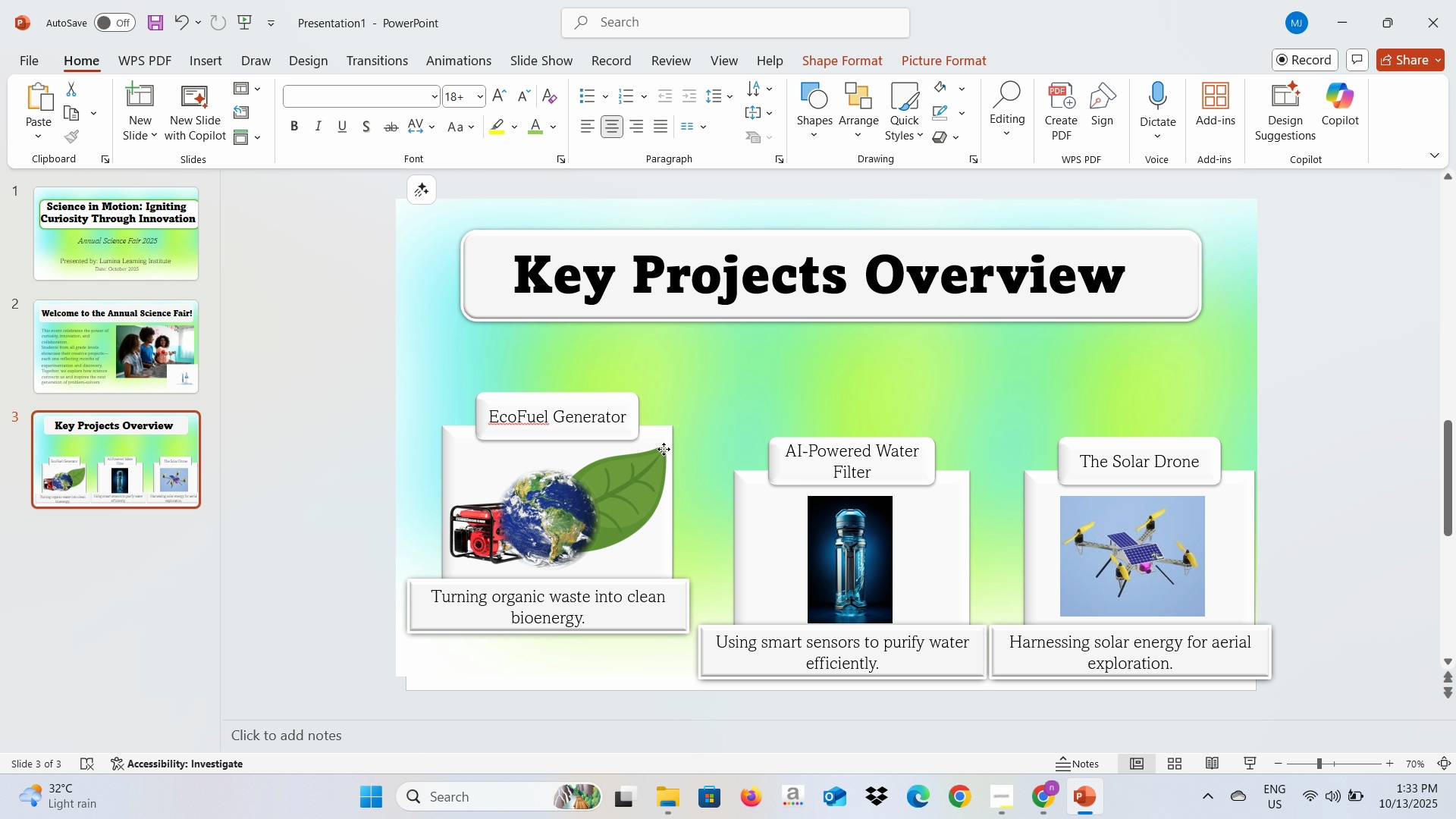 
key(Alt+AltLeft)
 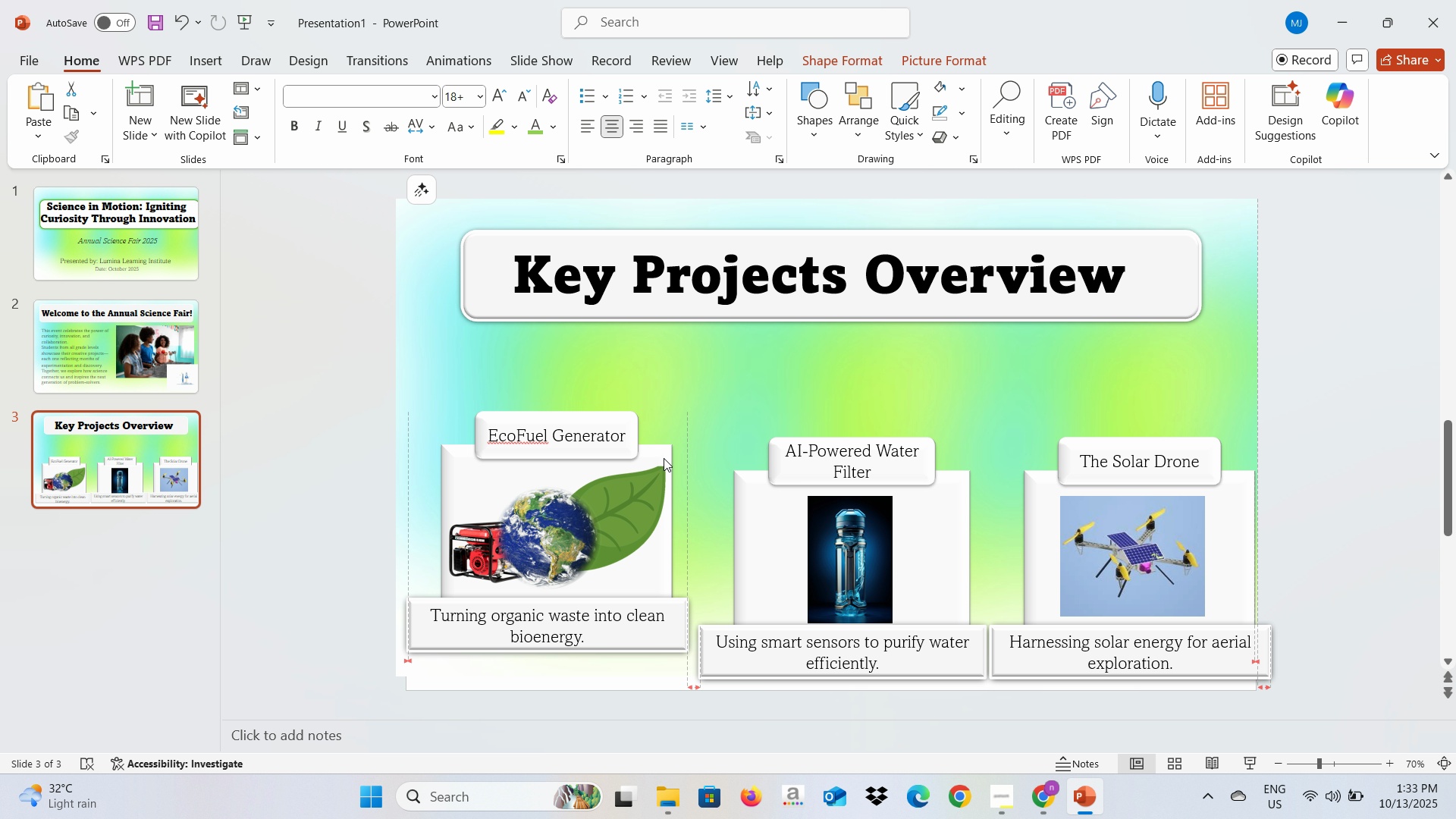 
key(Alt+Tab)
 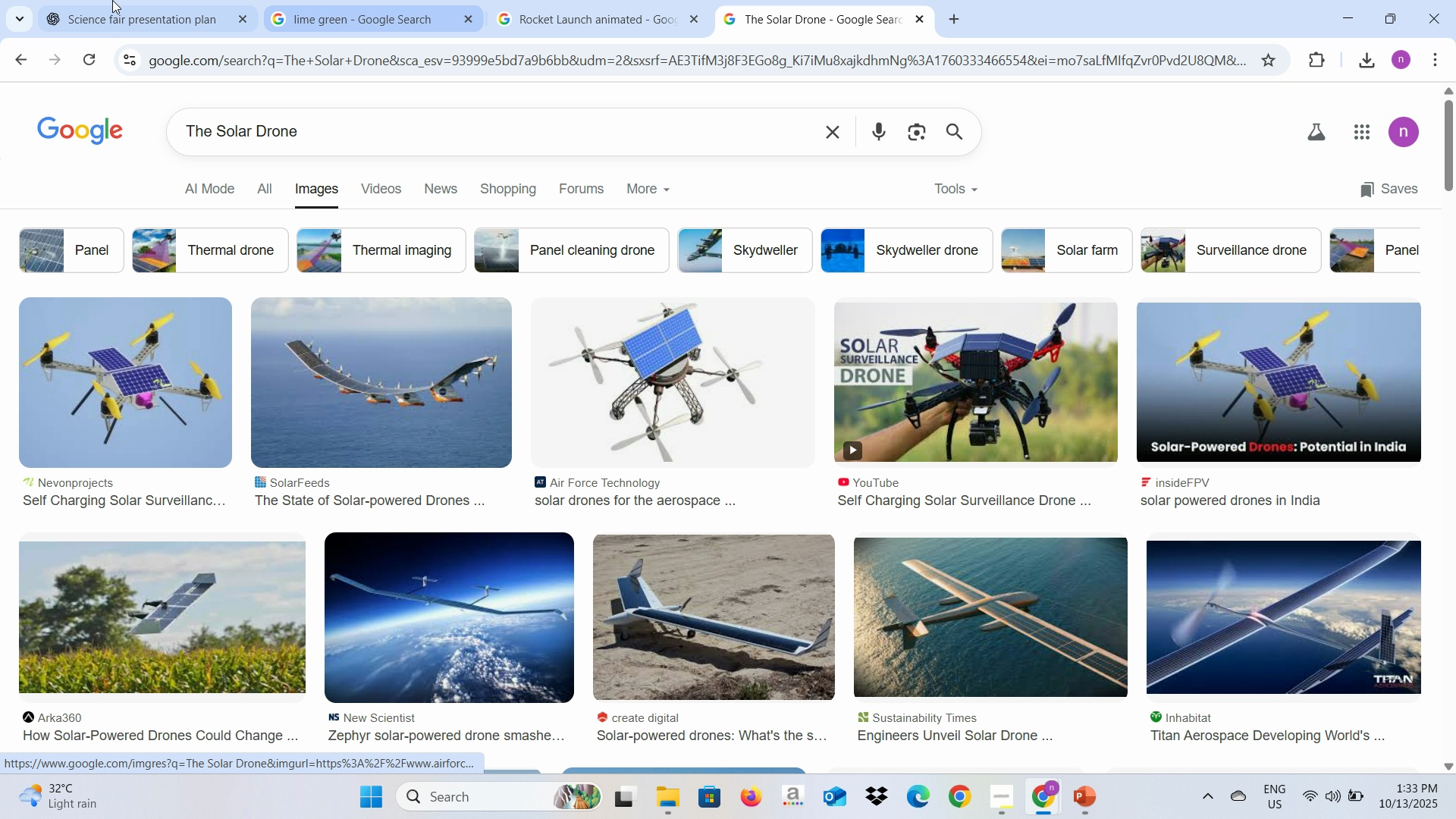 
left_click([109, 0])
 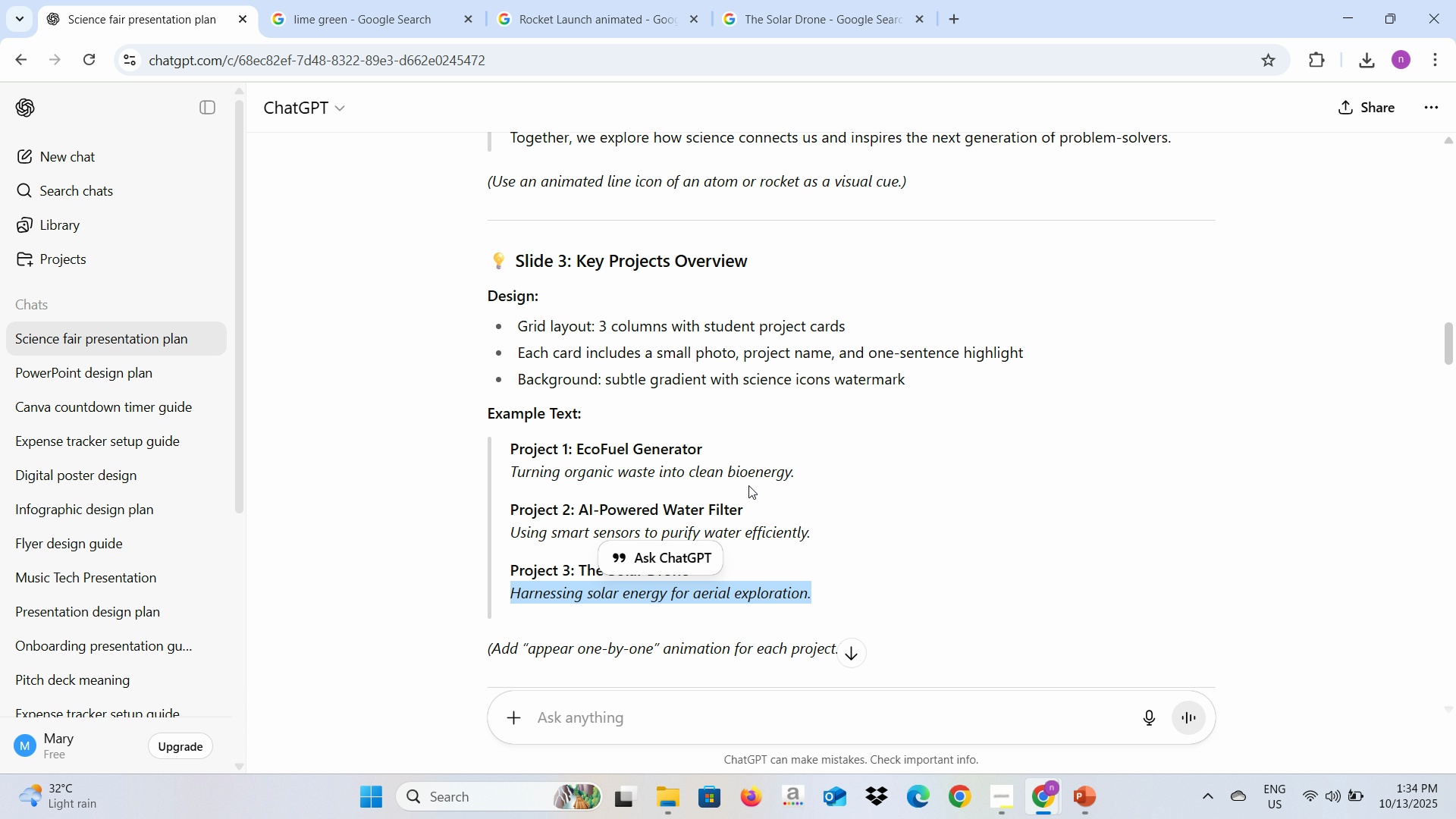 
wait(11.38)
 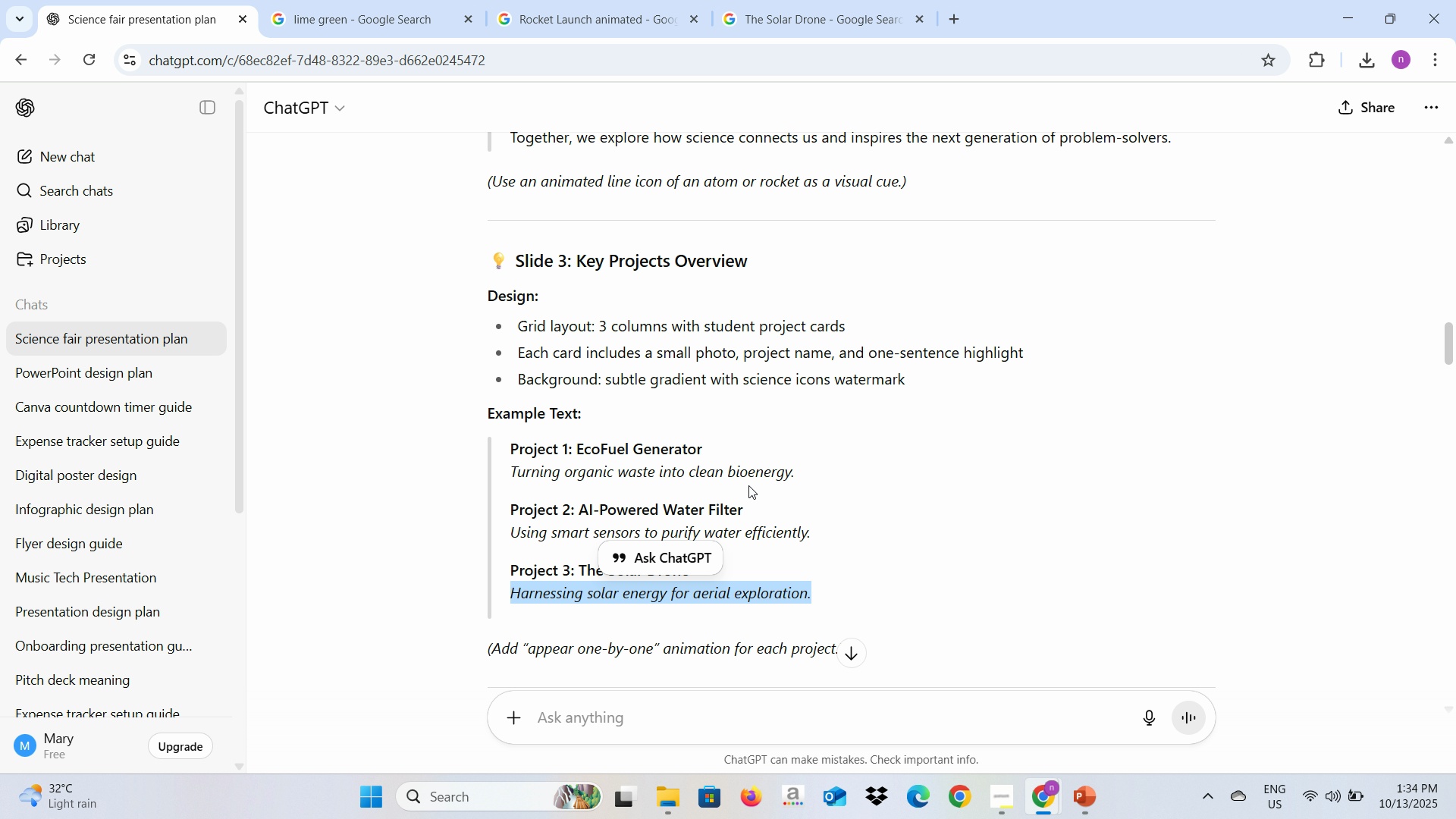 
key(Alt+AltLeft)
 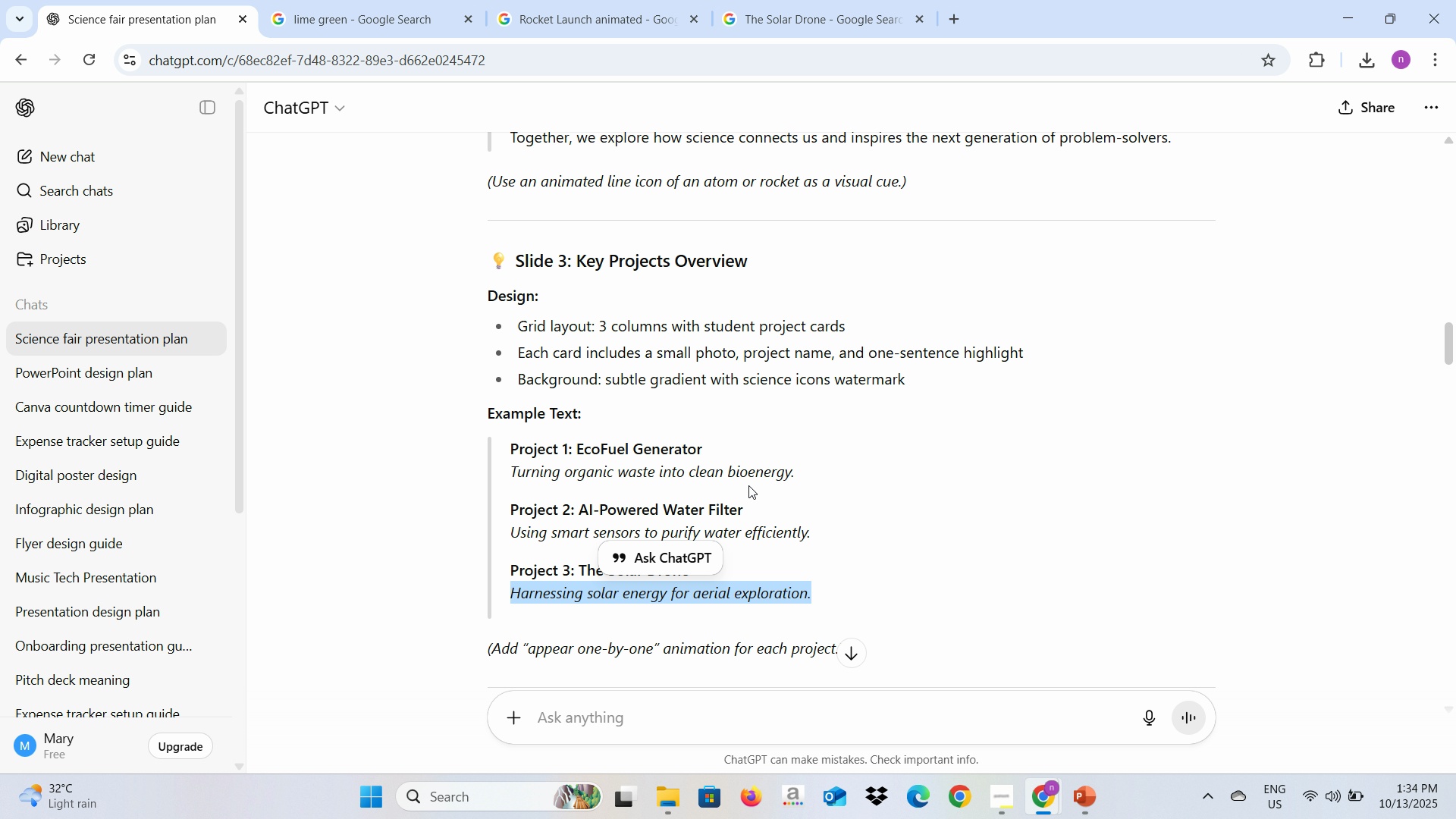 
key(Alt+Tab)
 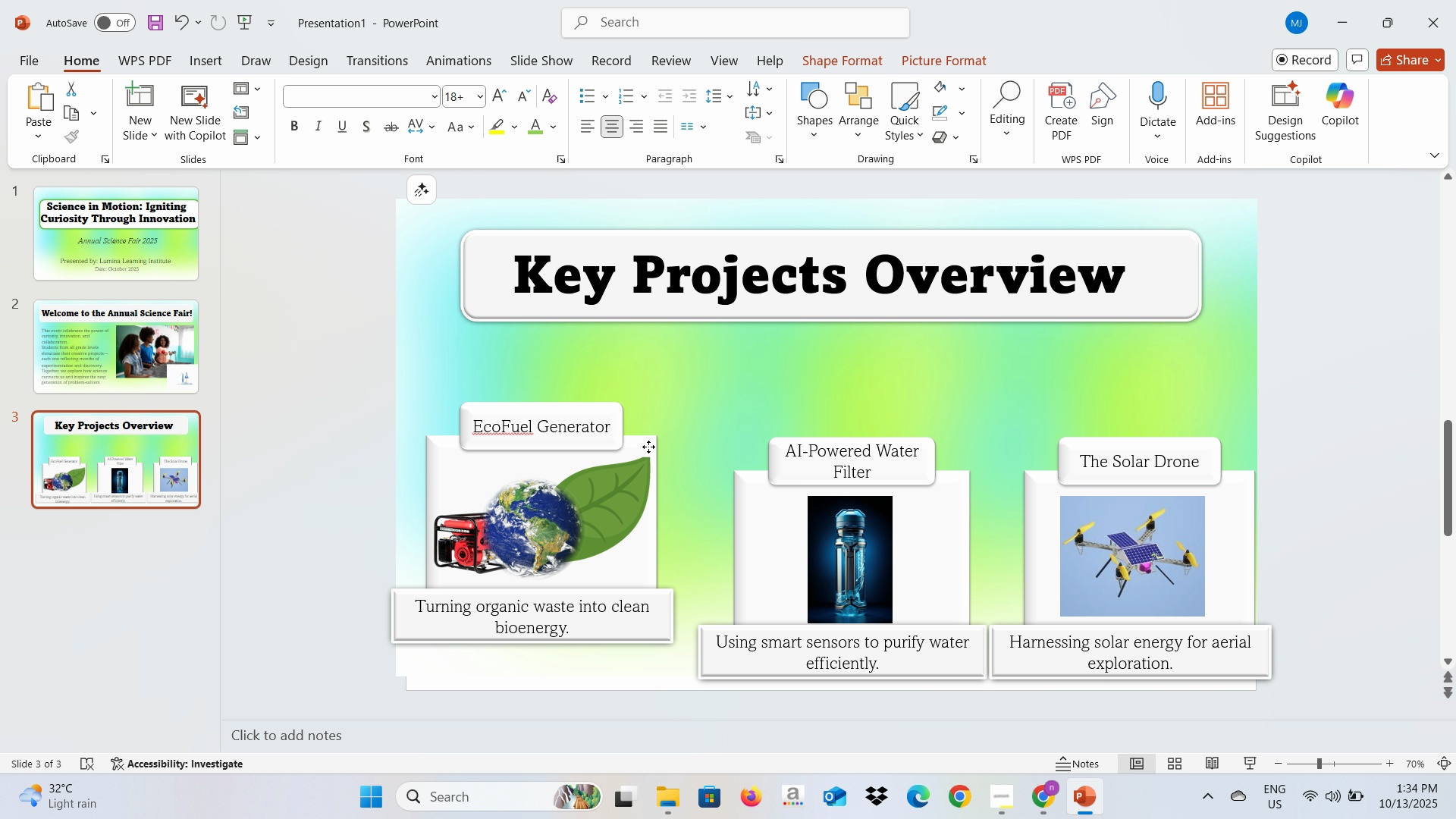 
left_click([666, 433])
 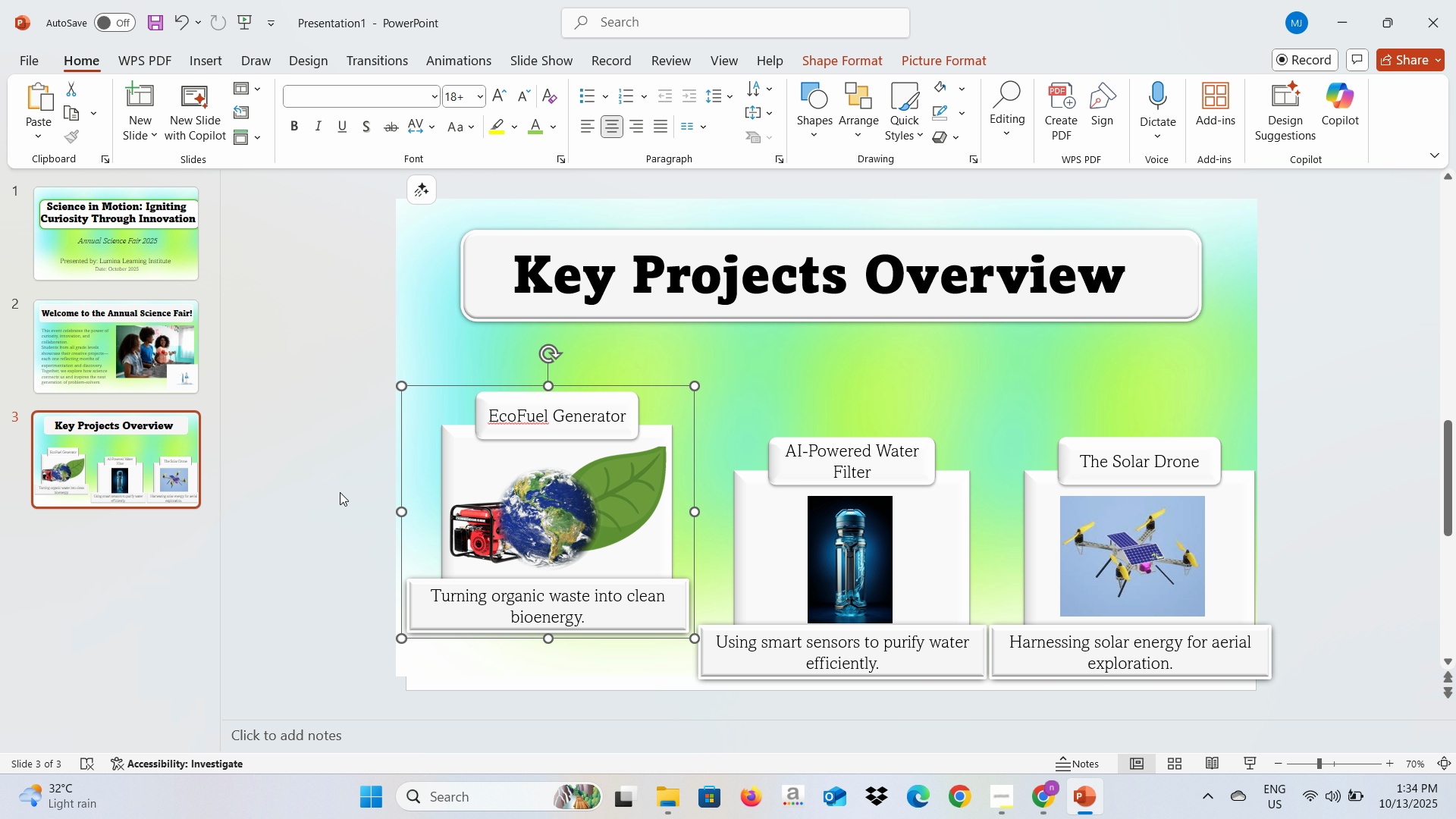 
left_click([340, 492])
 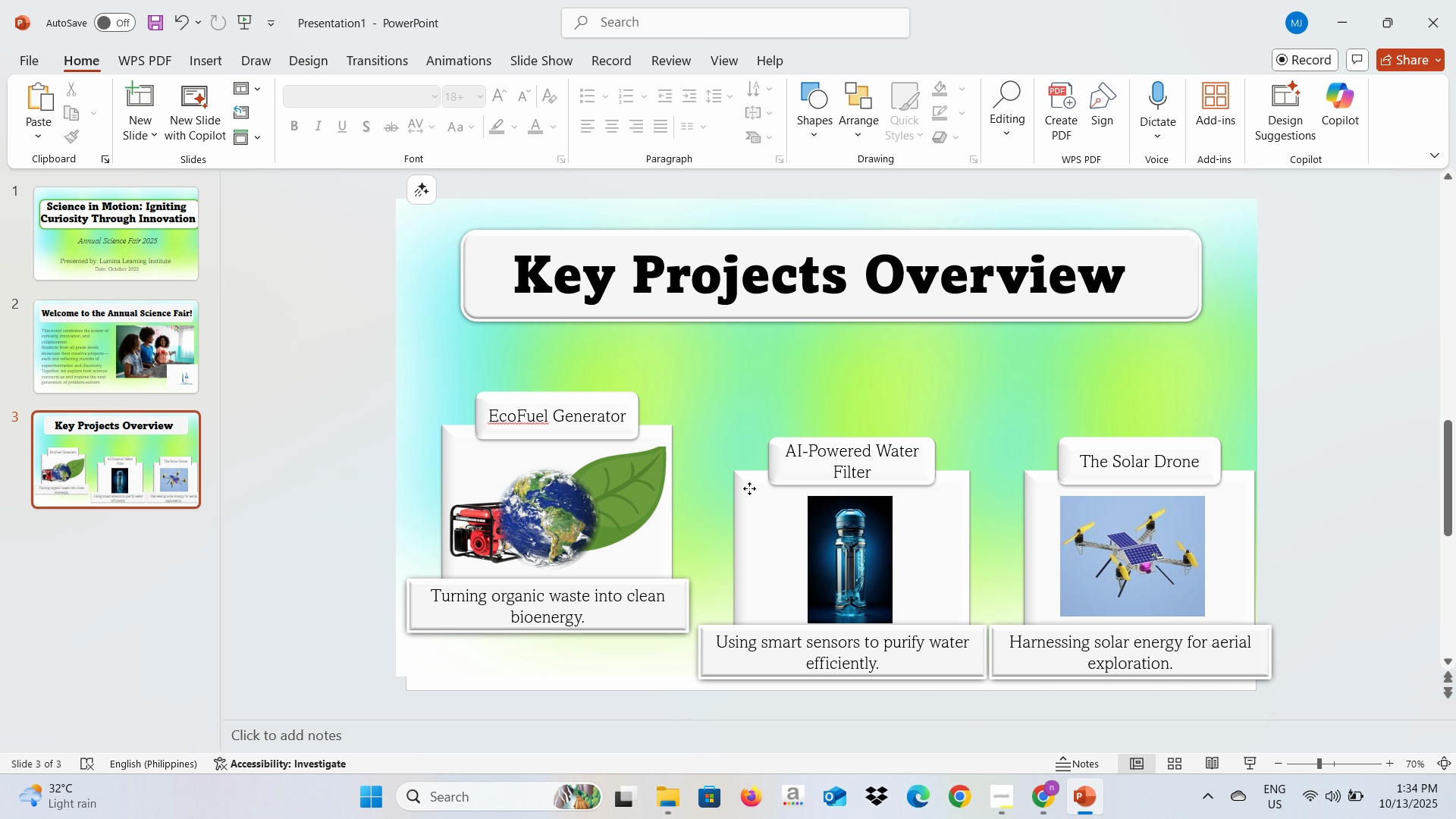 
left_click([749, 488])
 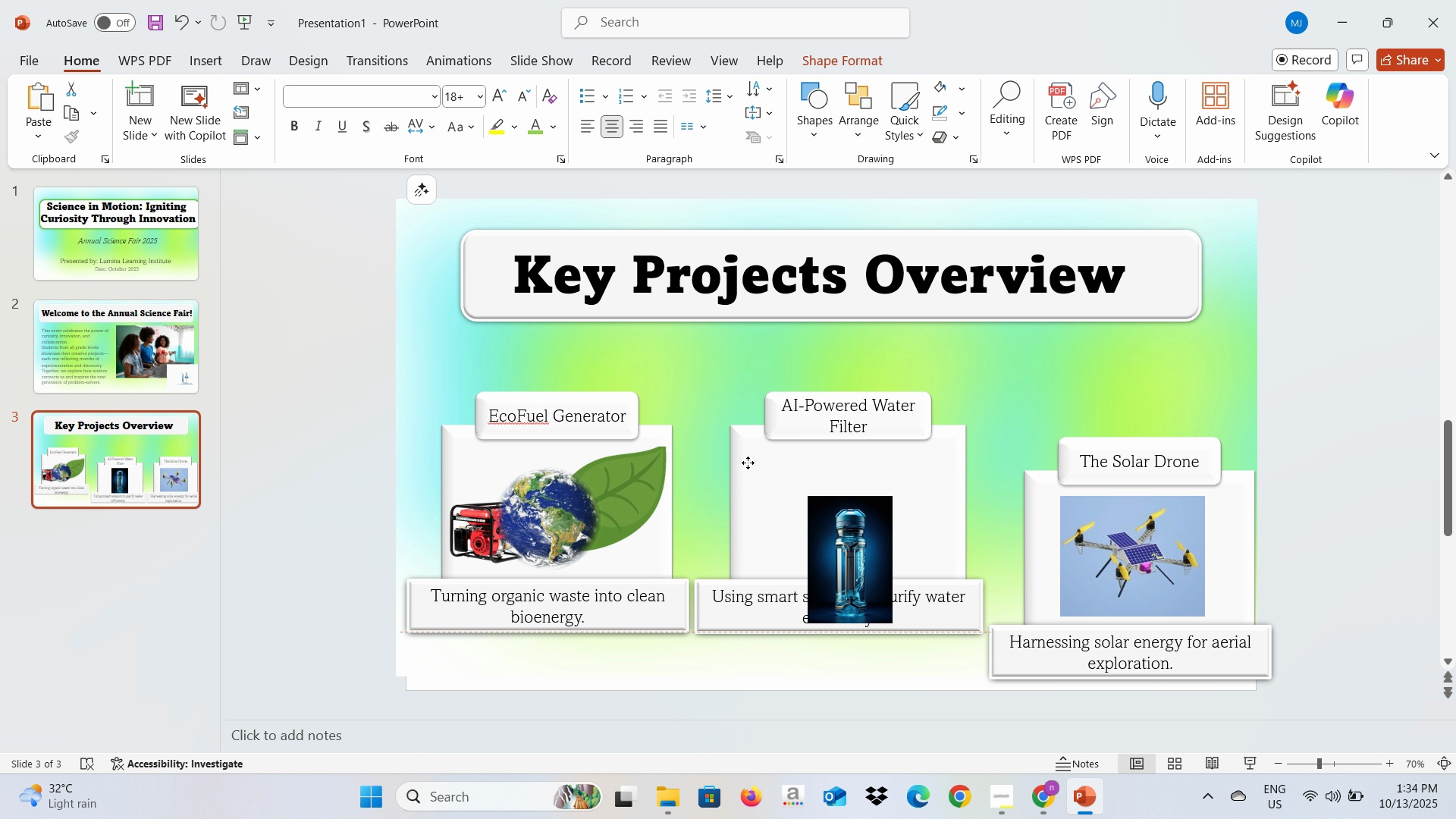 
wait(6.25)
 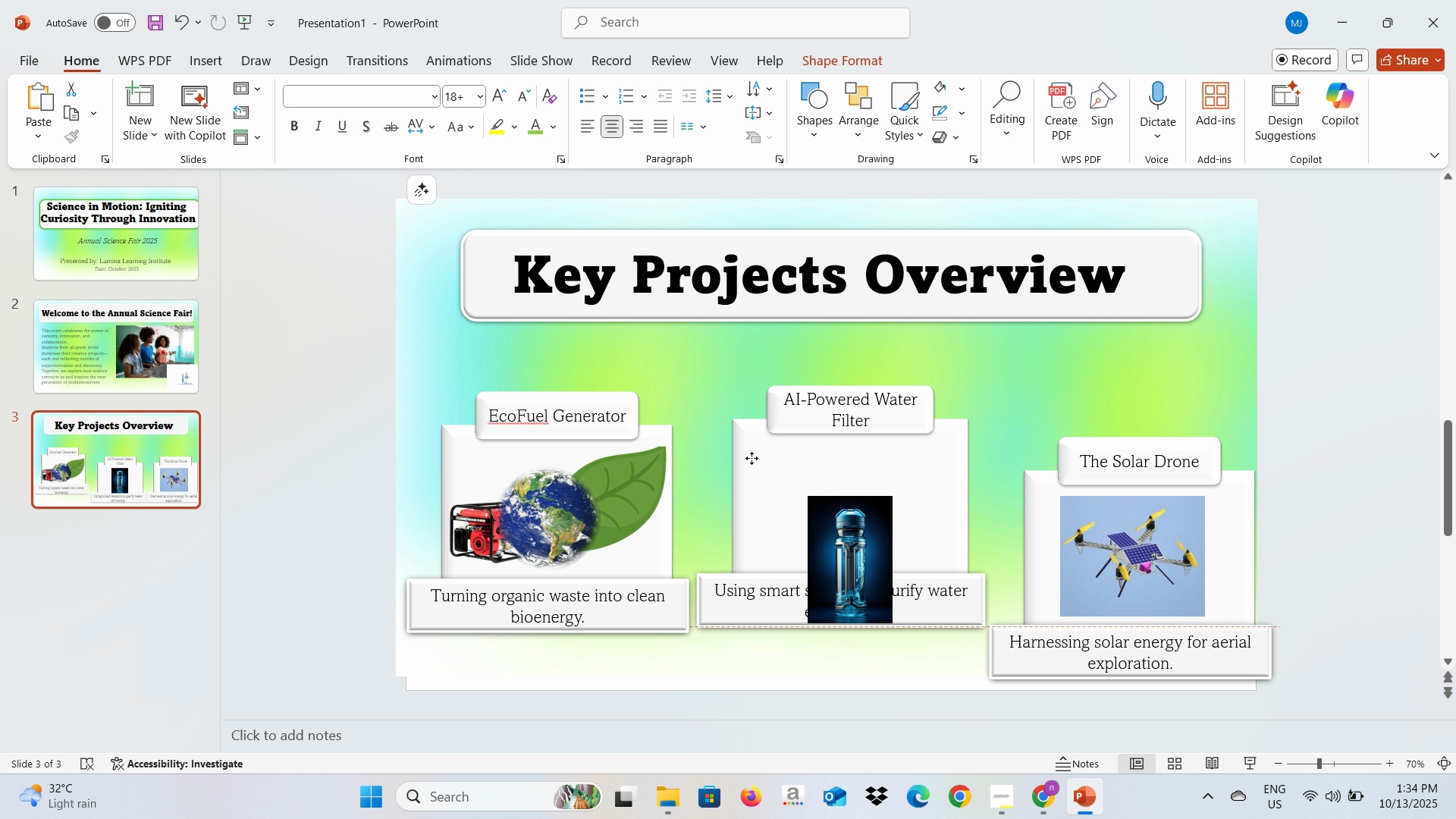 
left_click([1036, 502])
 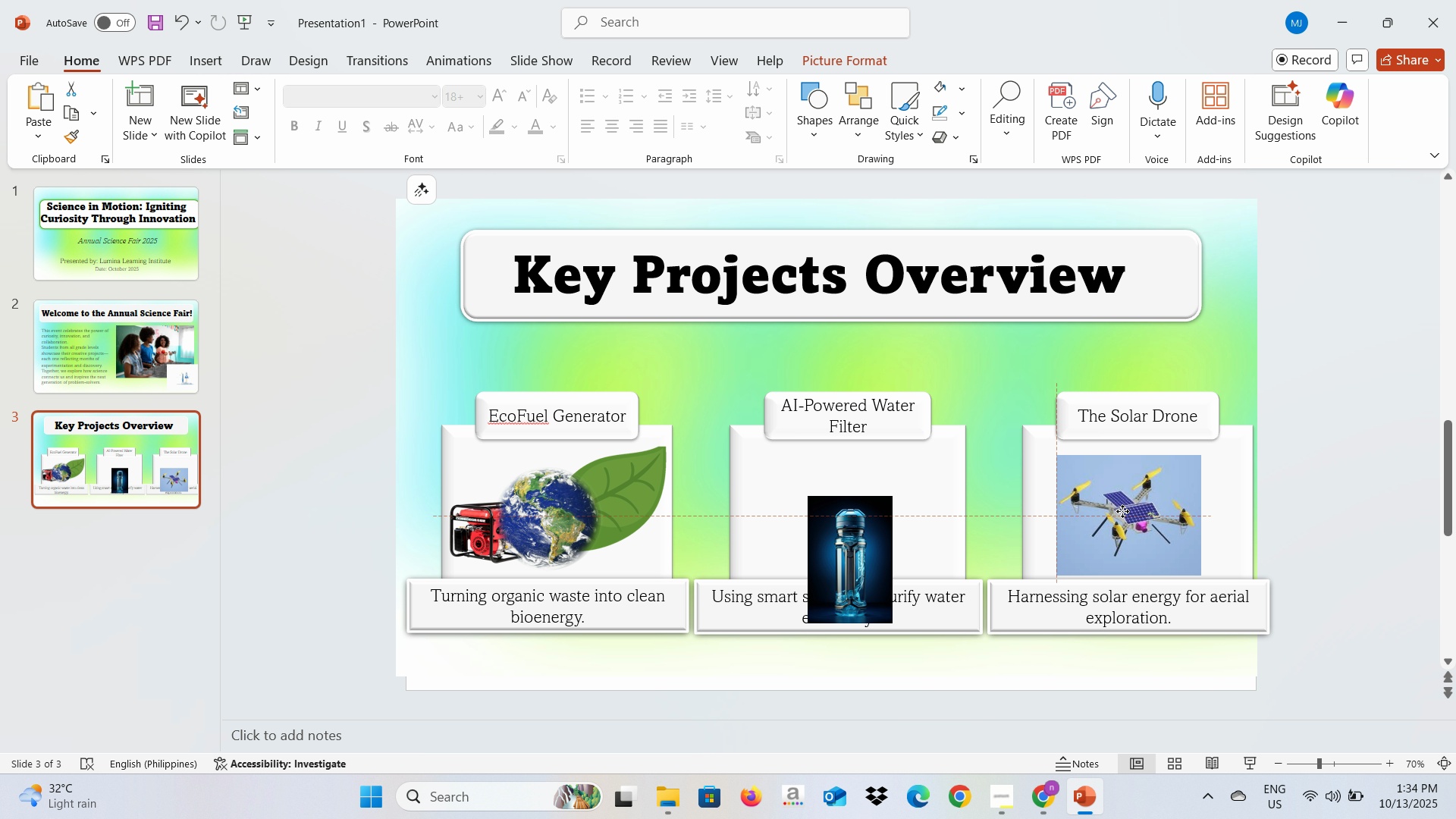 
wait(7.52)
 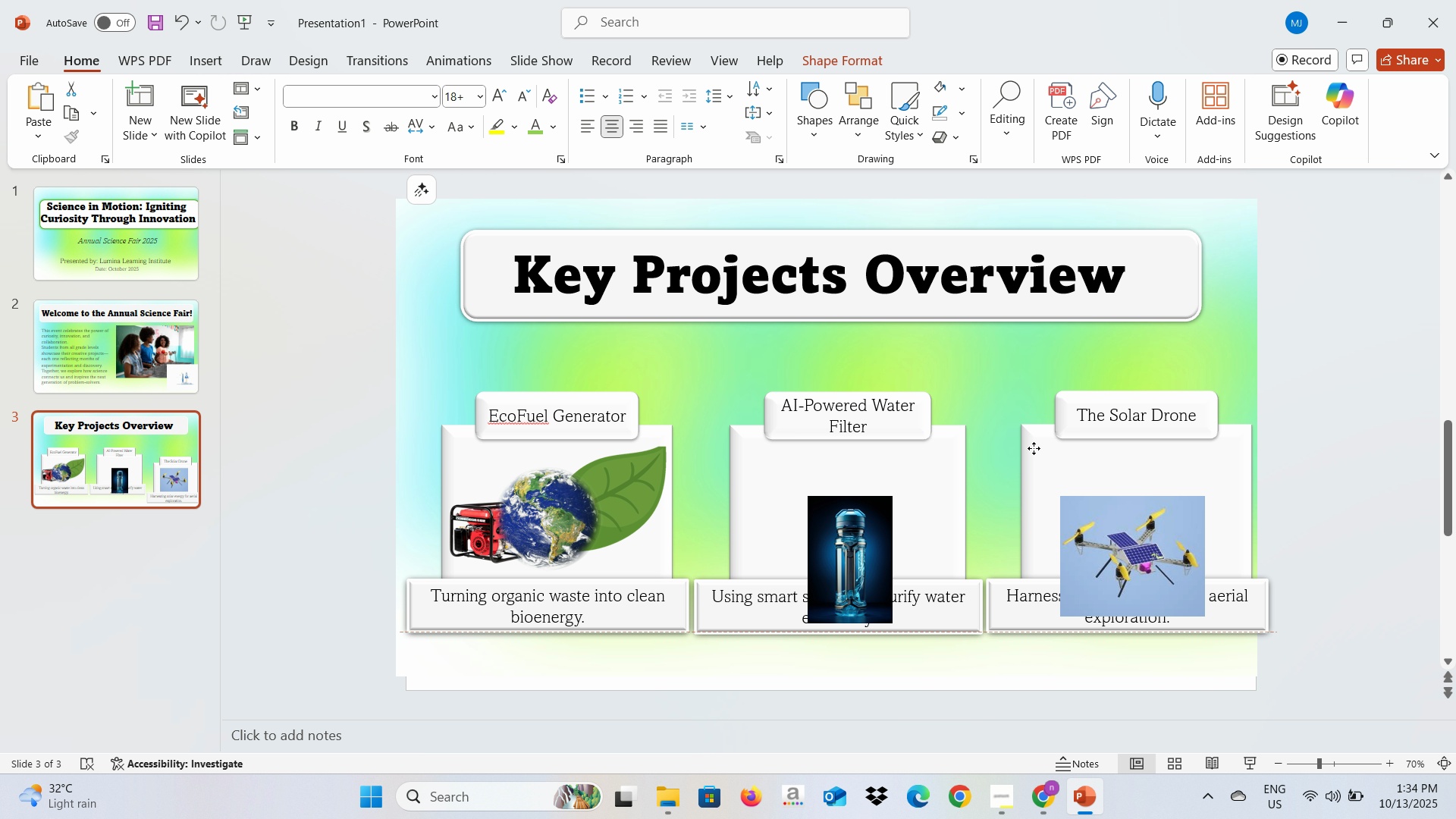 
left_click([877, 550])
 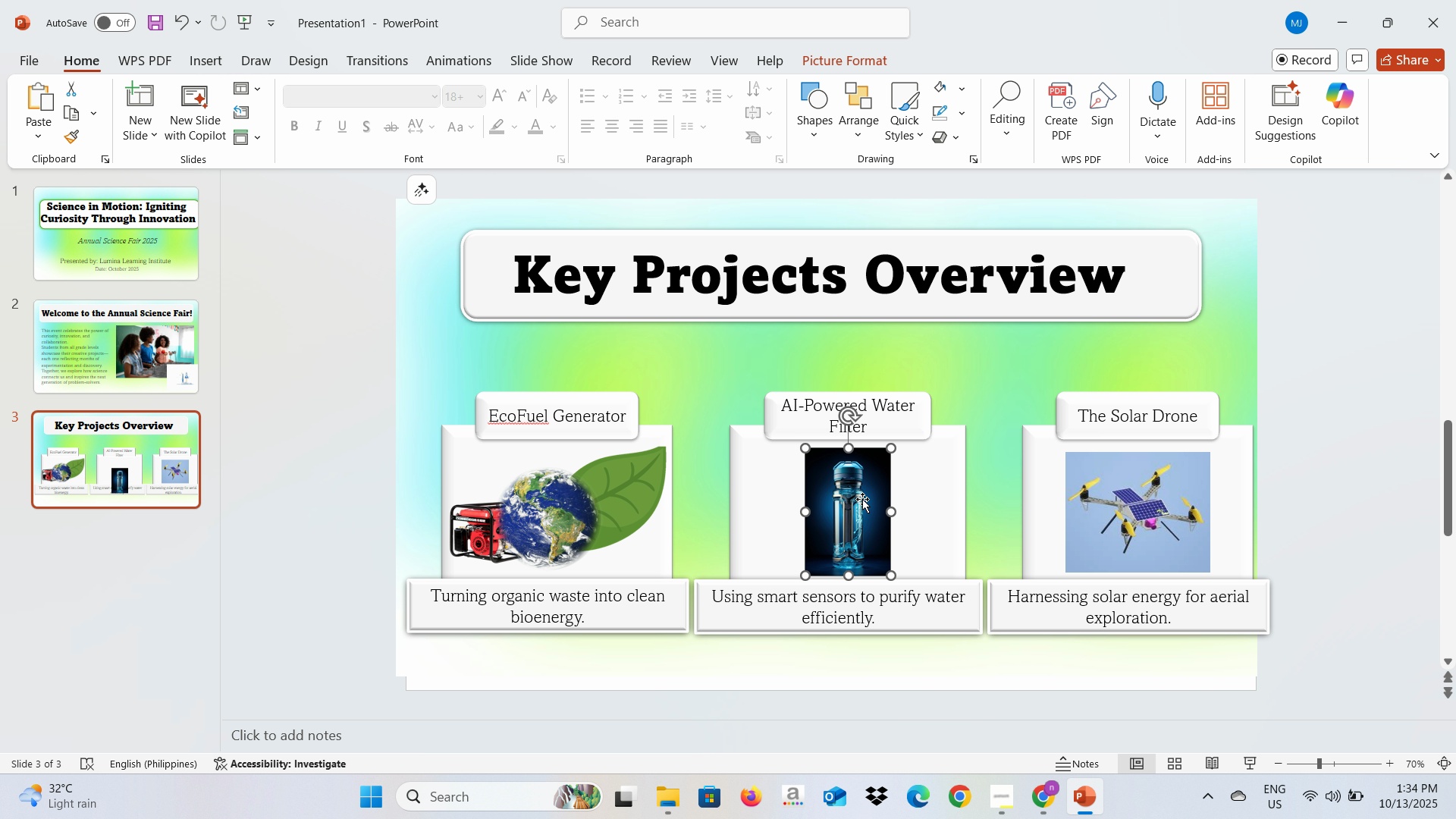 
hold_key(key=ControlLeft, duration=1.53)
left_click([931, 479])
 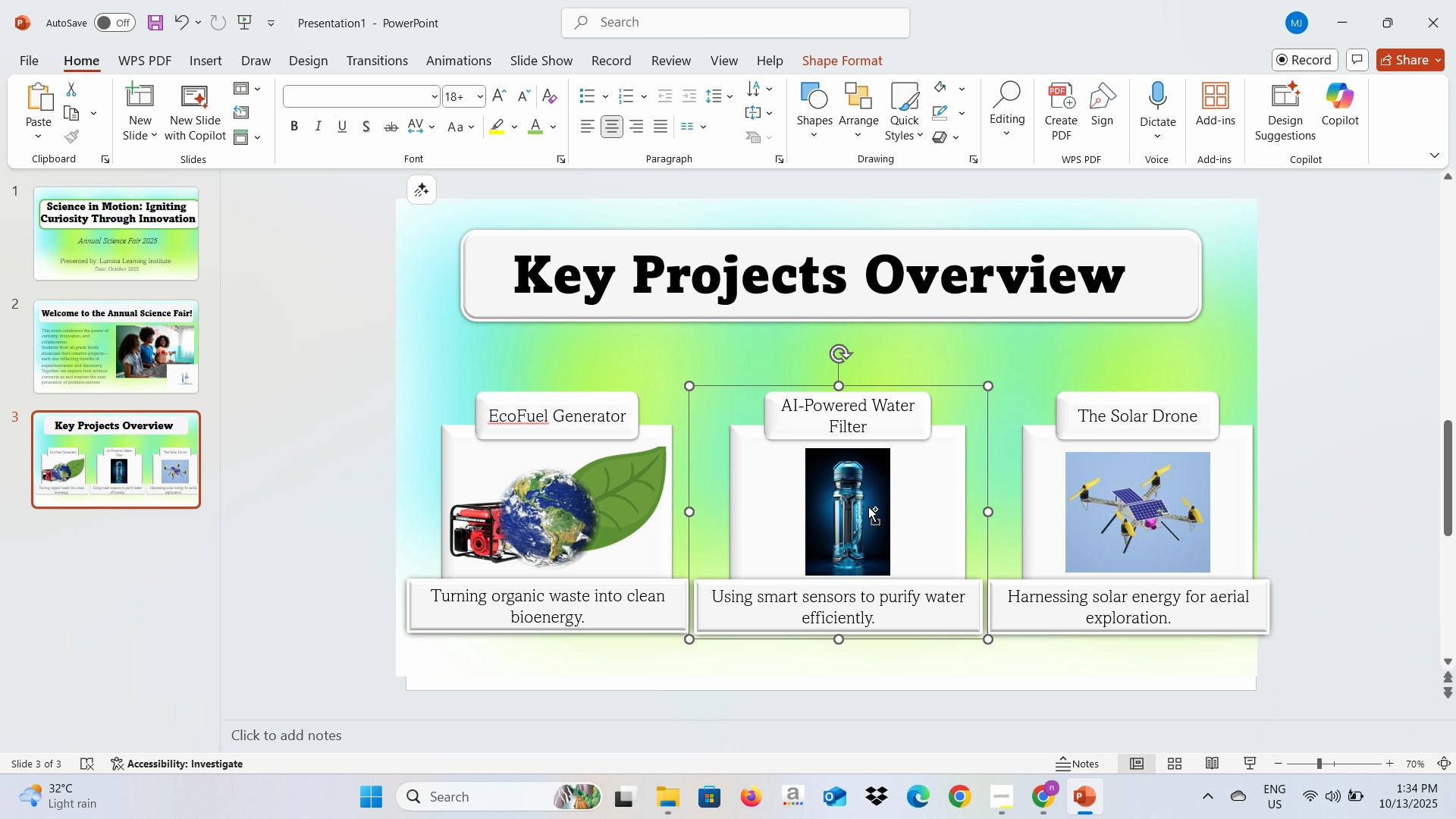 
left_click([868, 507])
 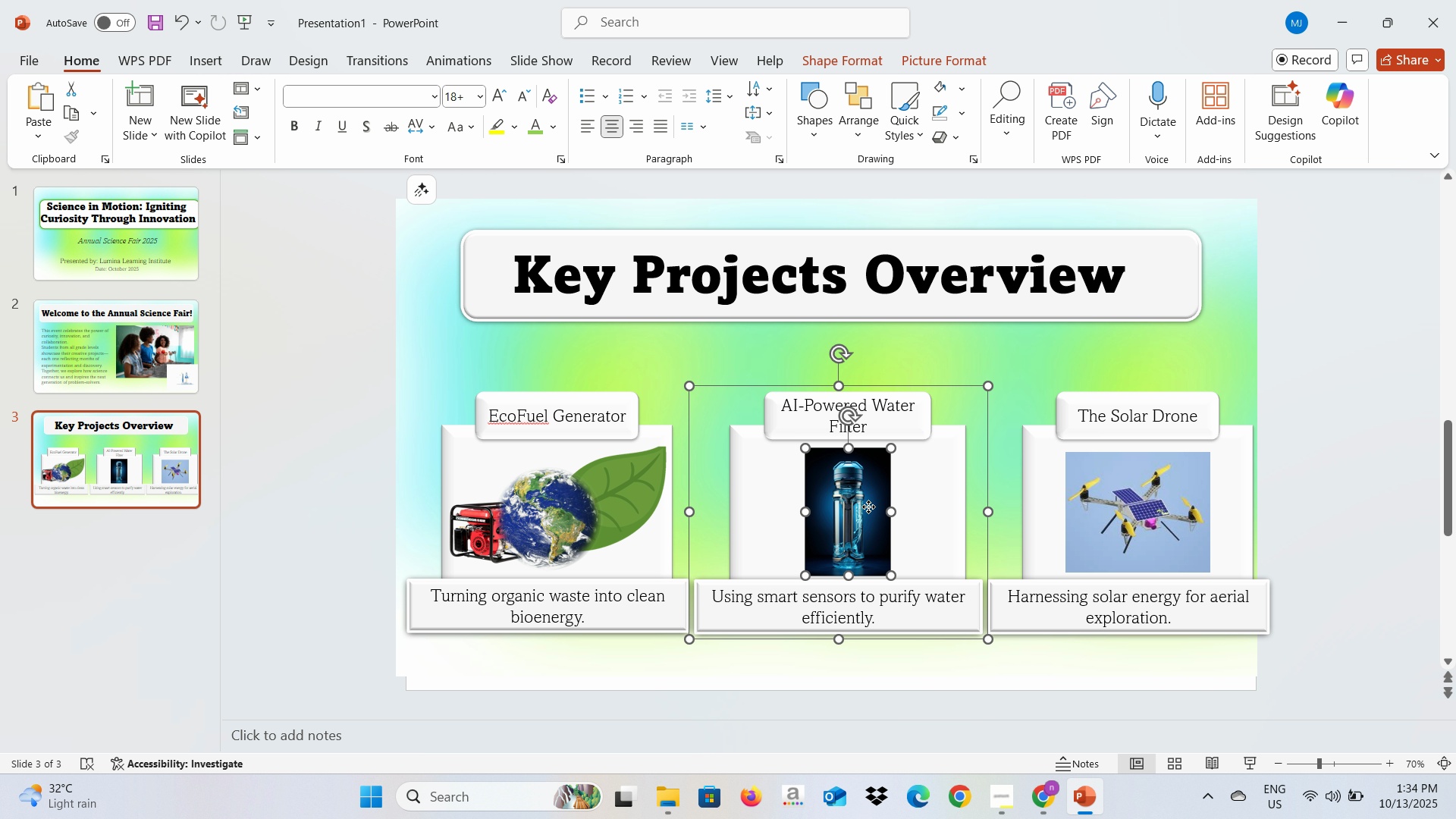 
hold_key(key=ControlLeft, duration=0.52)
left_click([868, 507])
 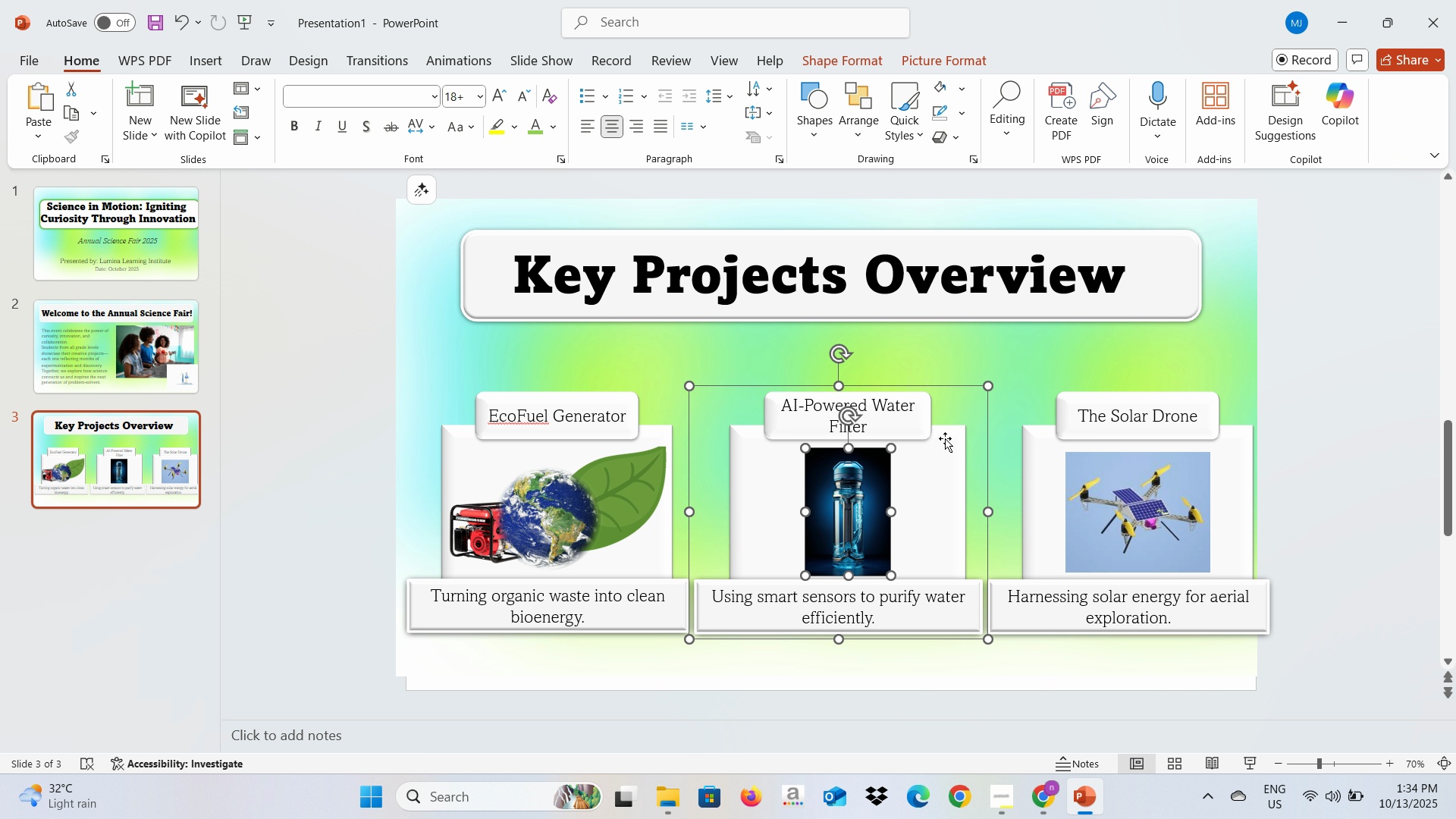 
right_click([945, 438])
 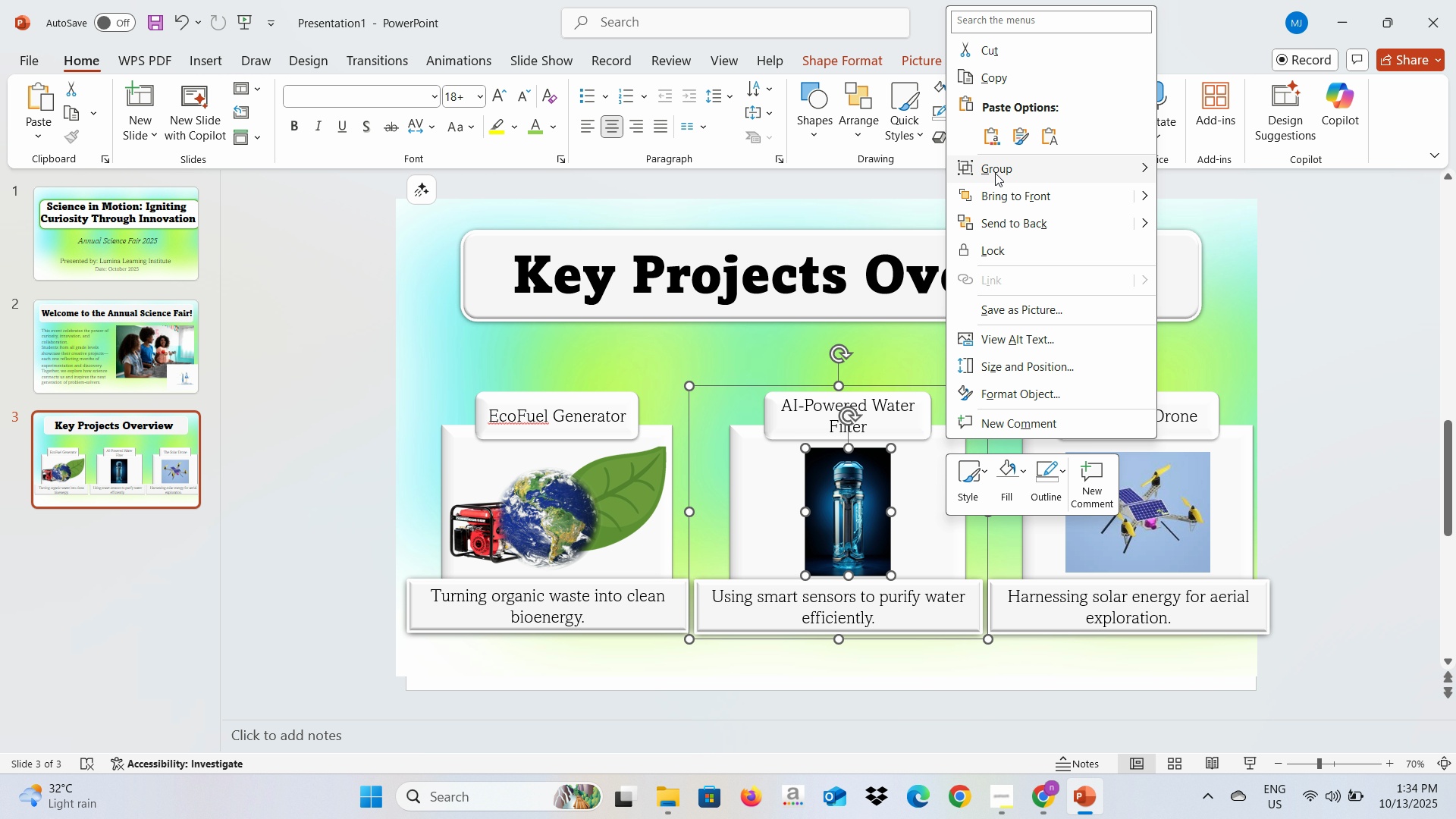 
left_click([995, 171])
 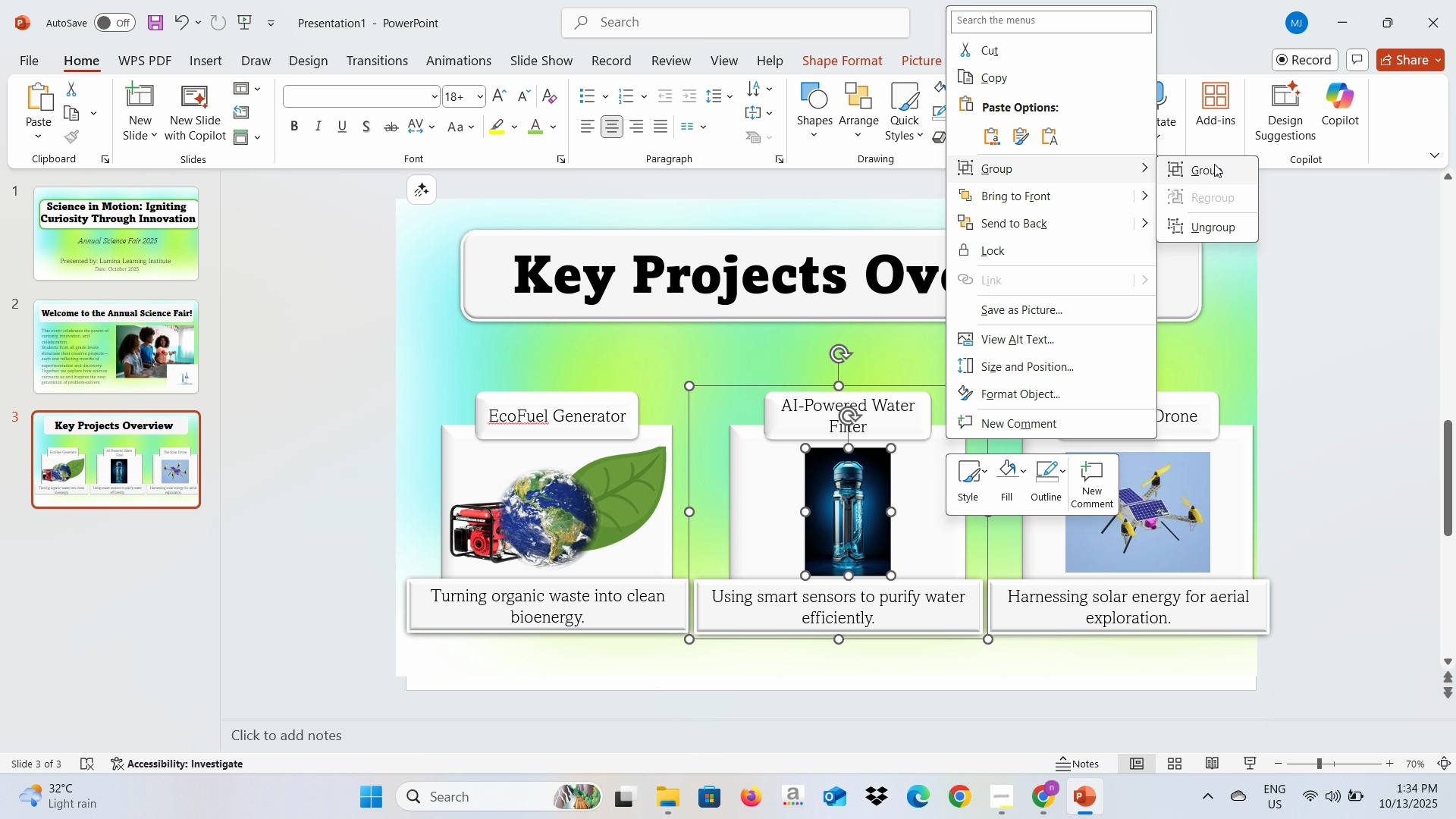 
left_click([1214, 164])
 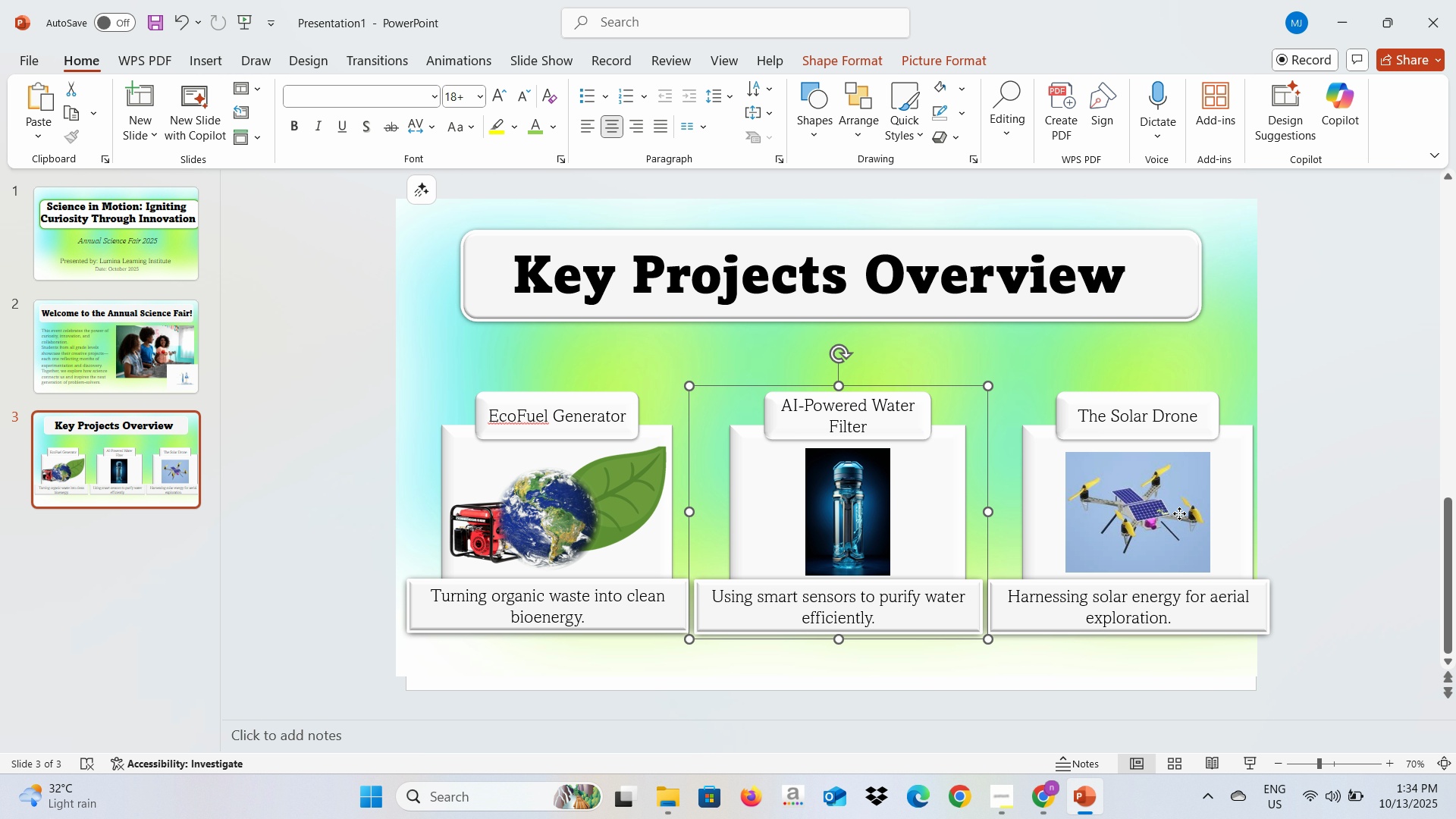 
left_click([1179, 513])
 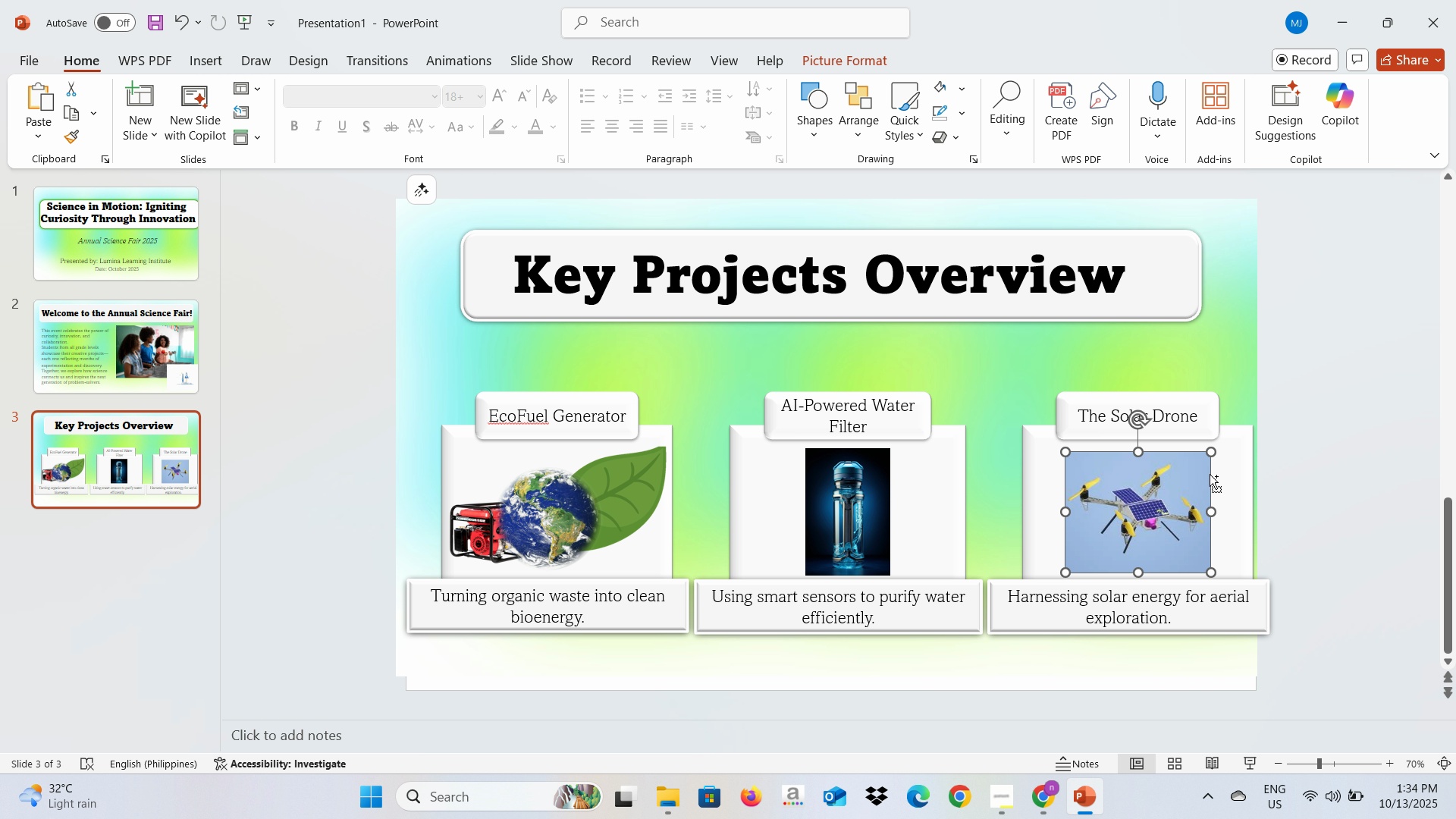 
hold_key(key=ControlLeft, duration=0.77)
left_click([1220, 466])
 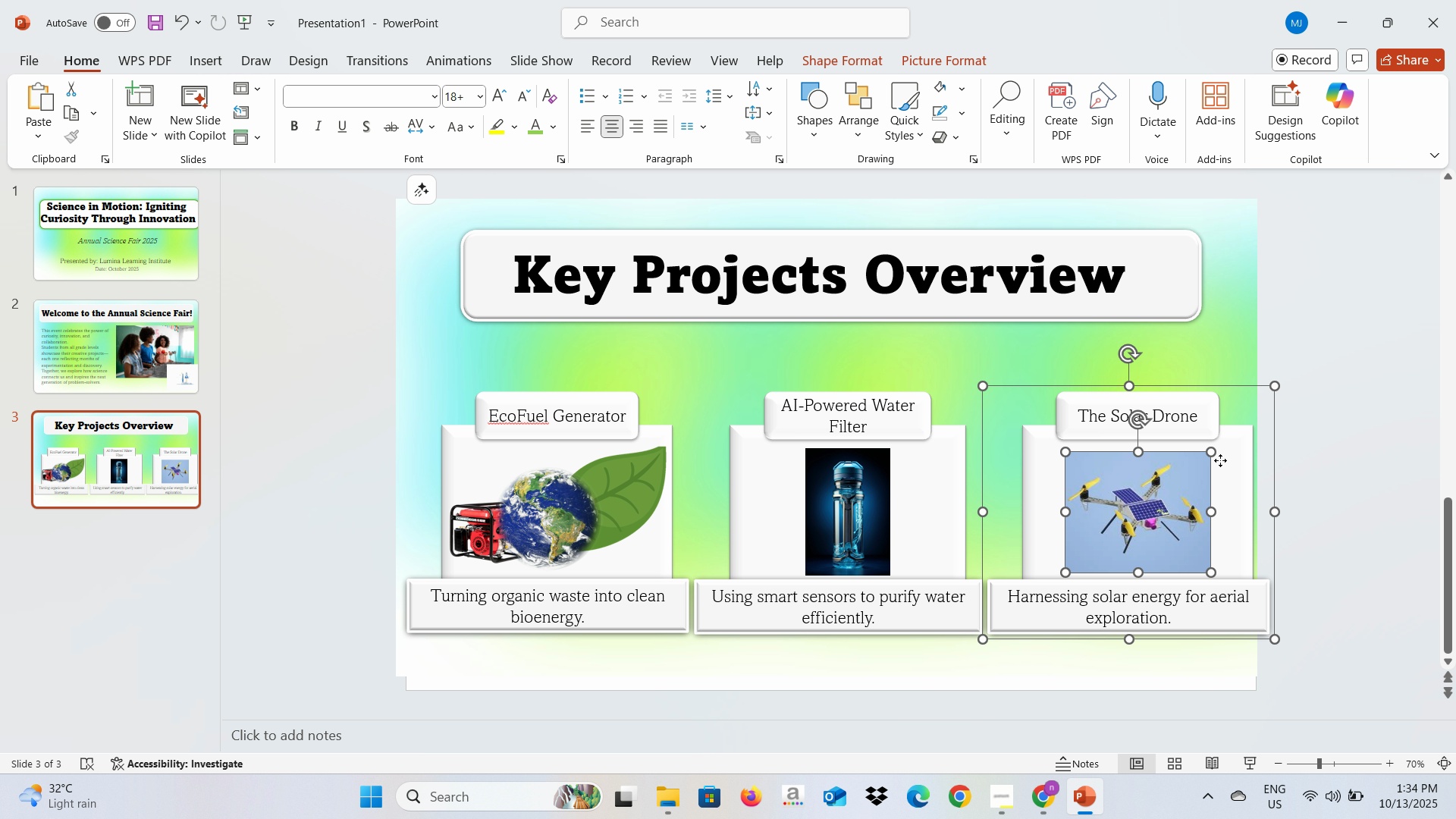 
right_click([1221, 460])
 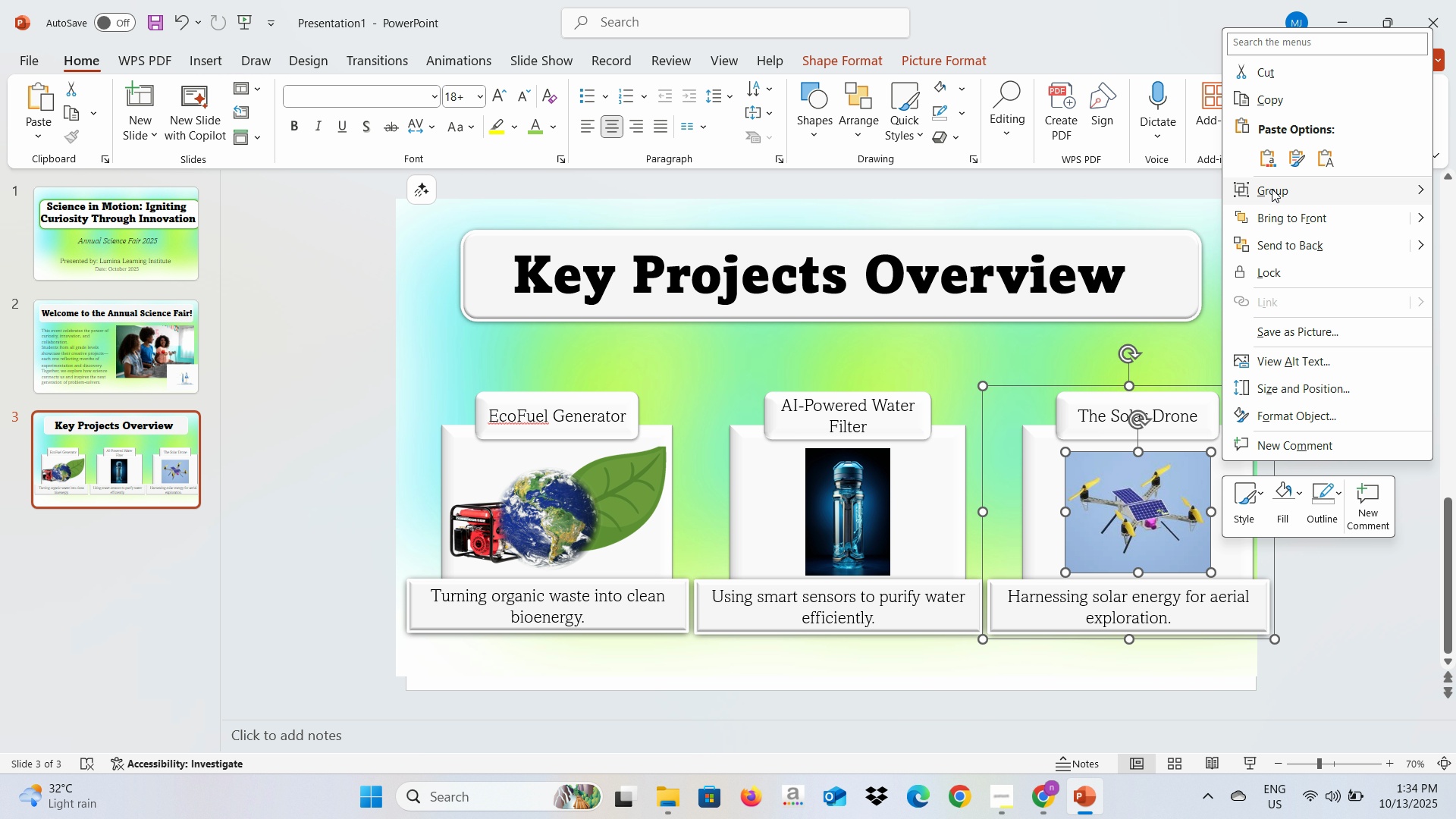 
left_click([1272, 189])
 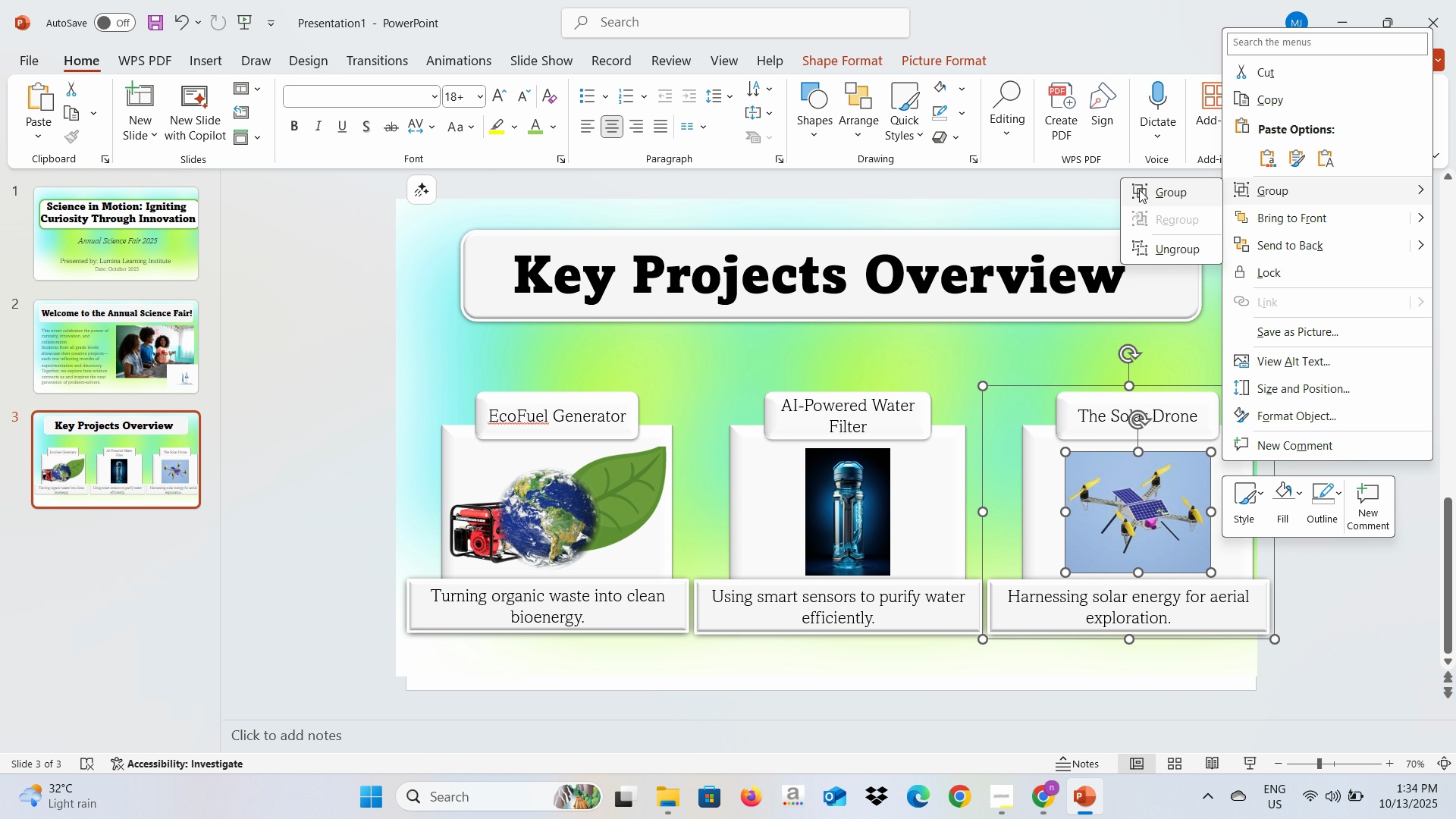 
left_click([1139, 190])
 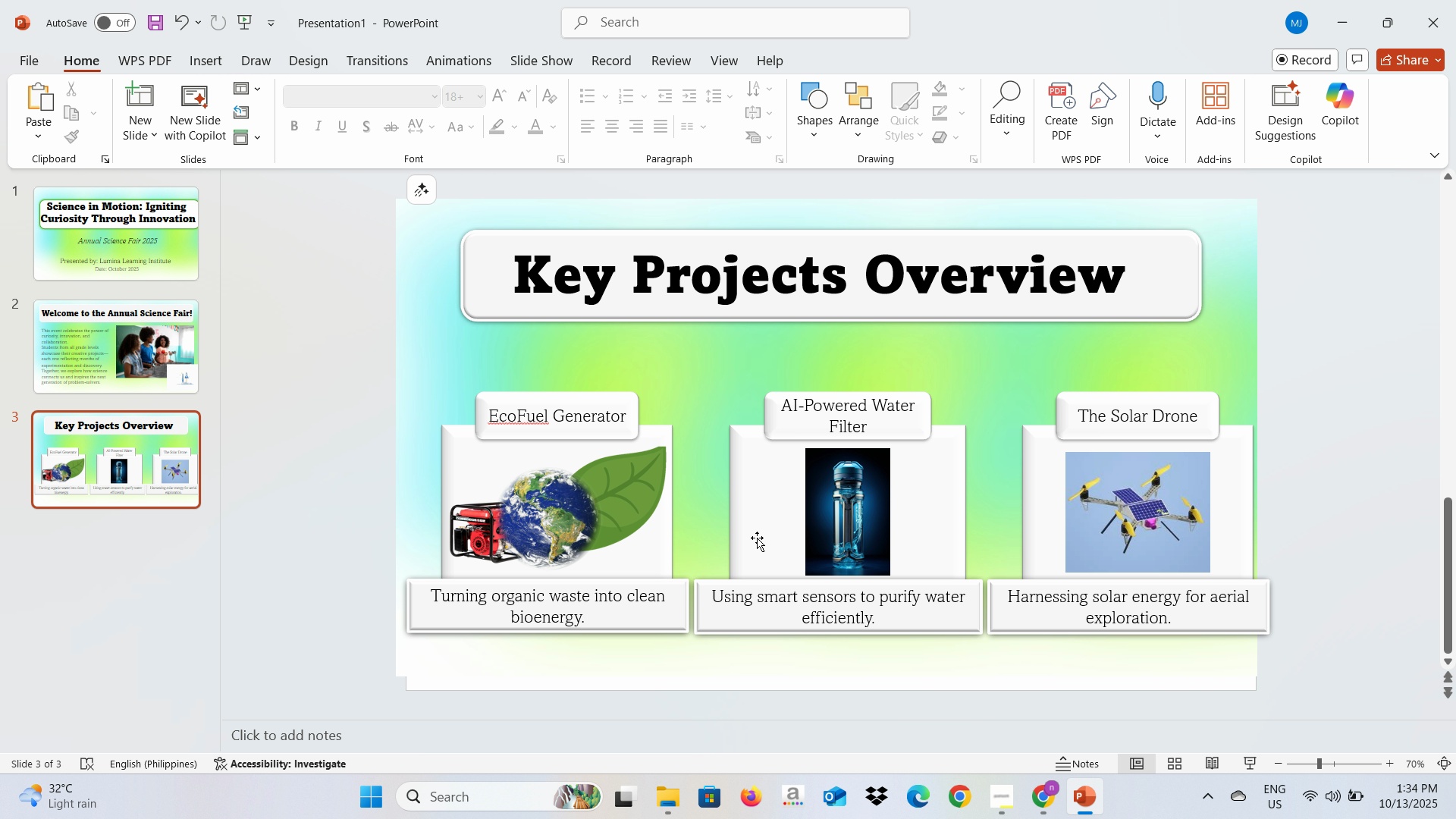 
hold_key(key=ControlLeft, duration=1.53)
left_click([660, 537])
 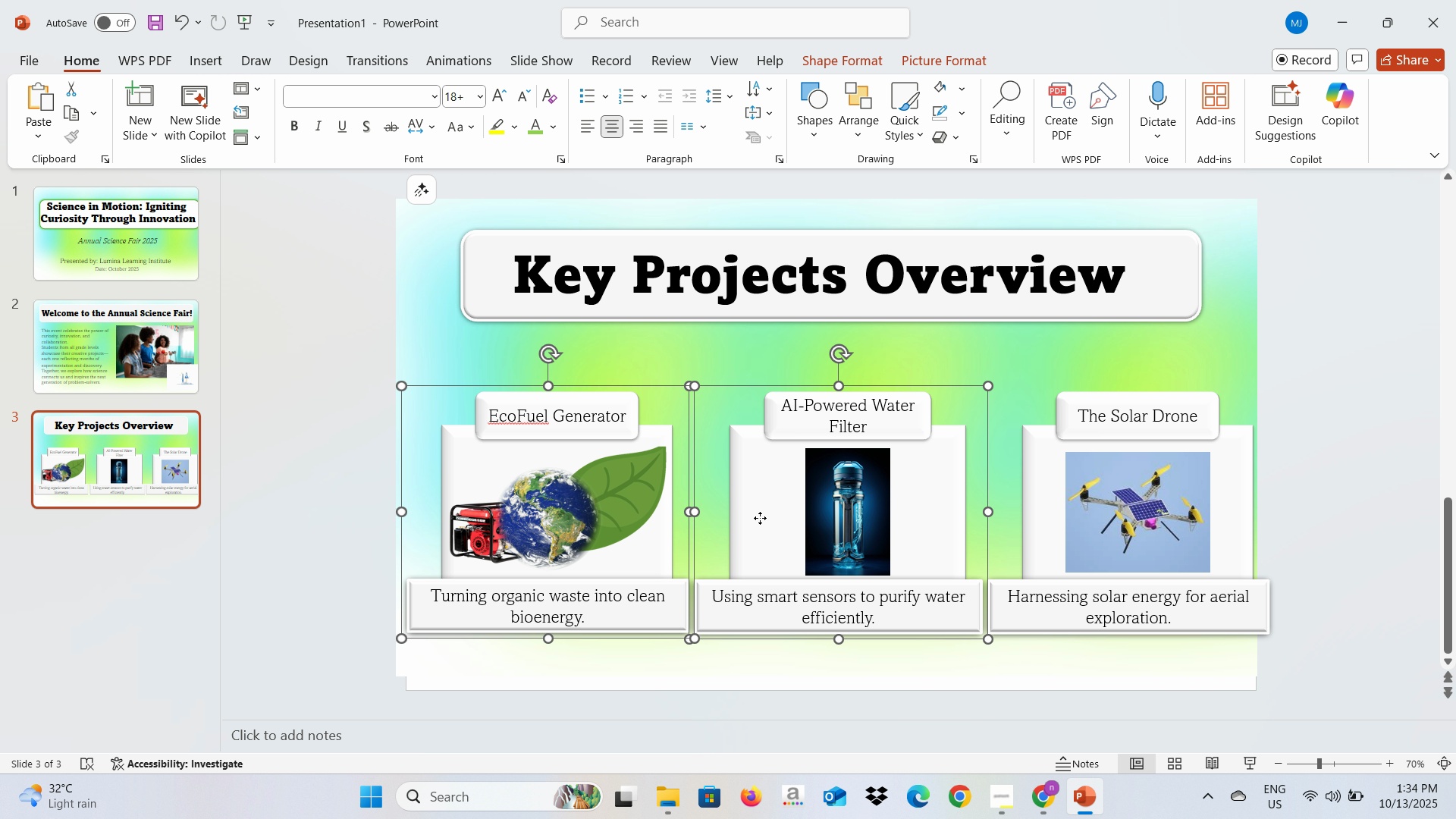 
left_click([760, 518])
 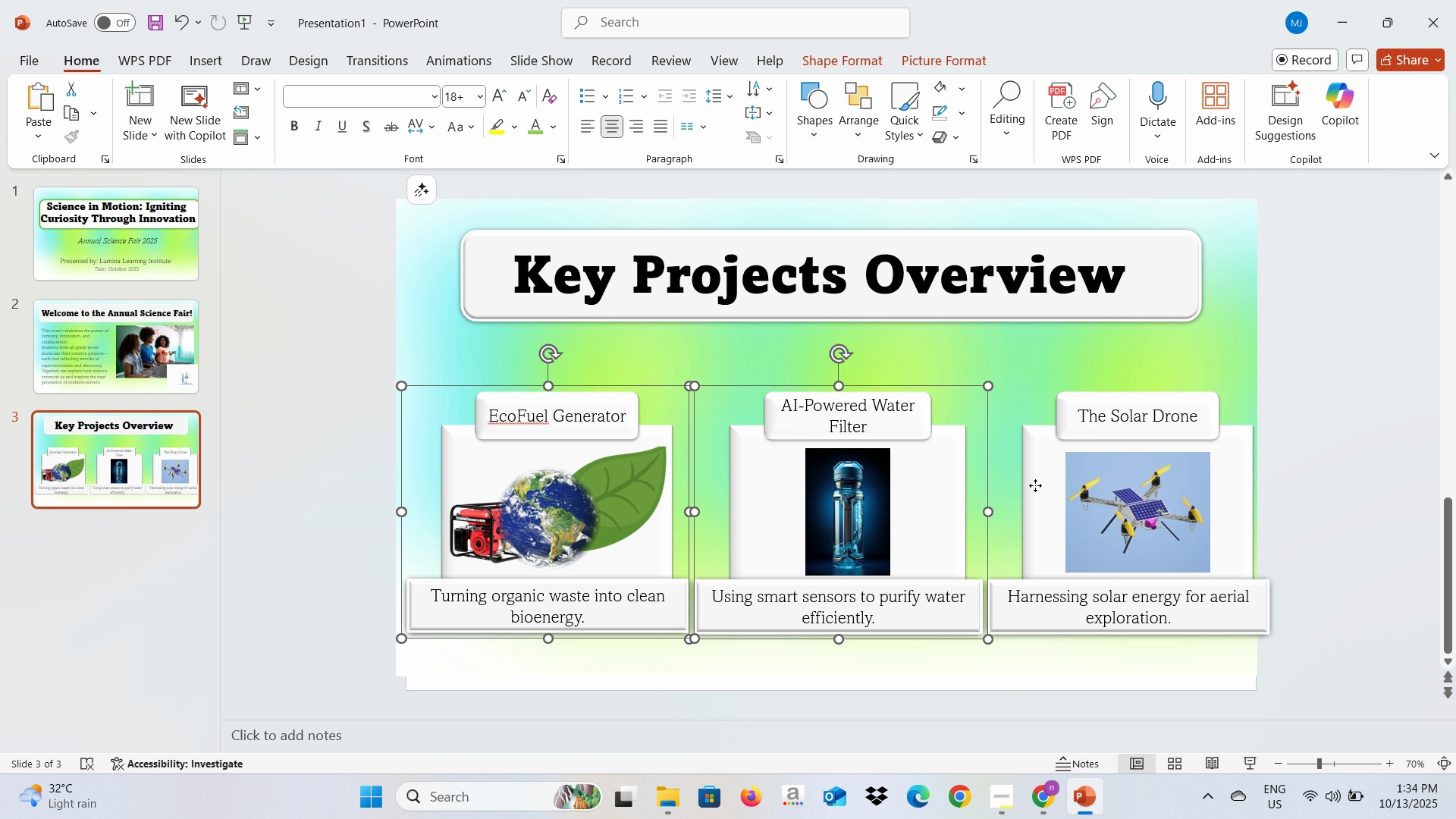 
hold_key(key=ControlLeft, duration=0.5)
left_click([1035, 485])
 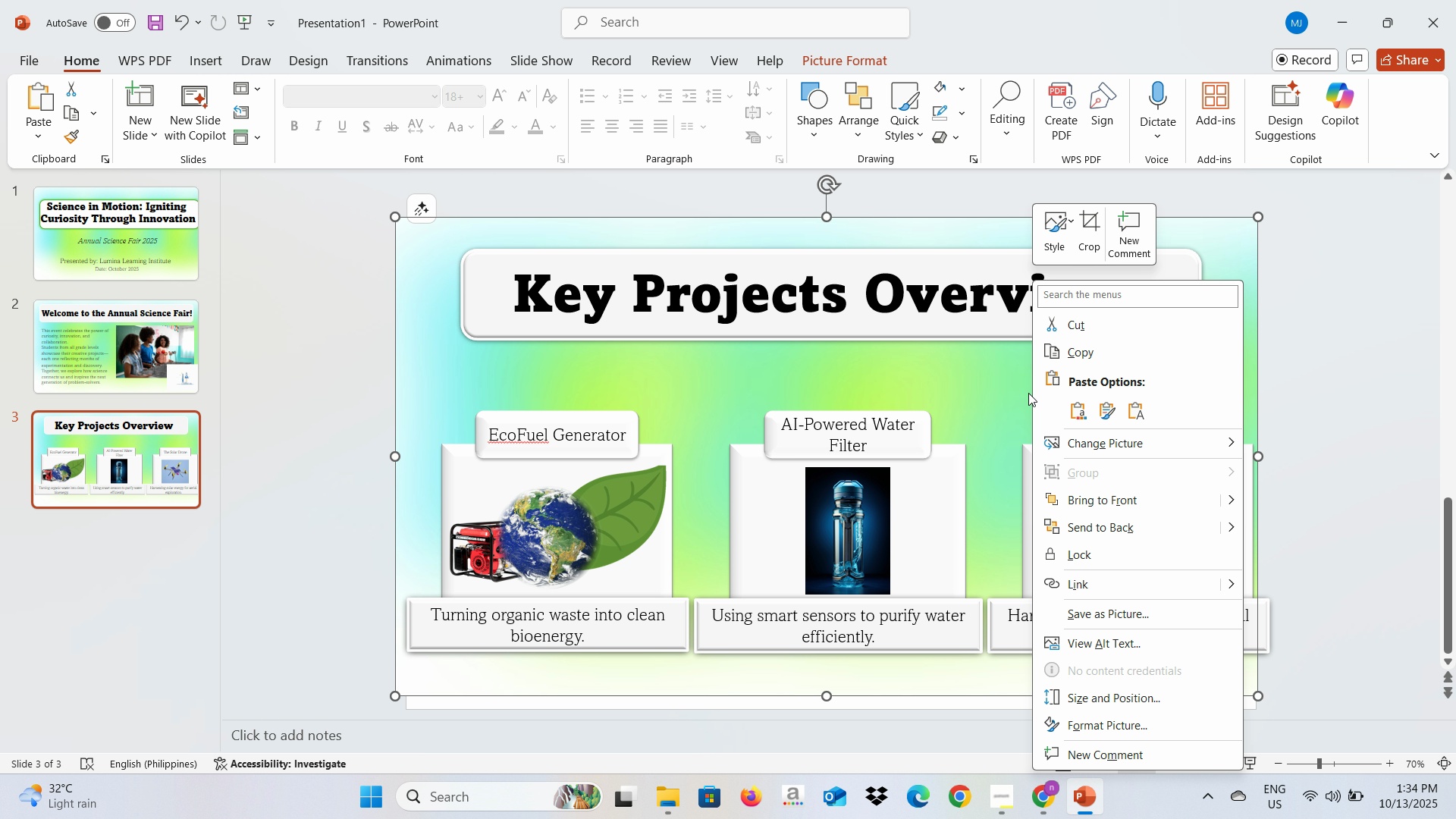 
left_click([517, 563])
 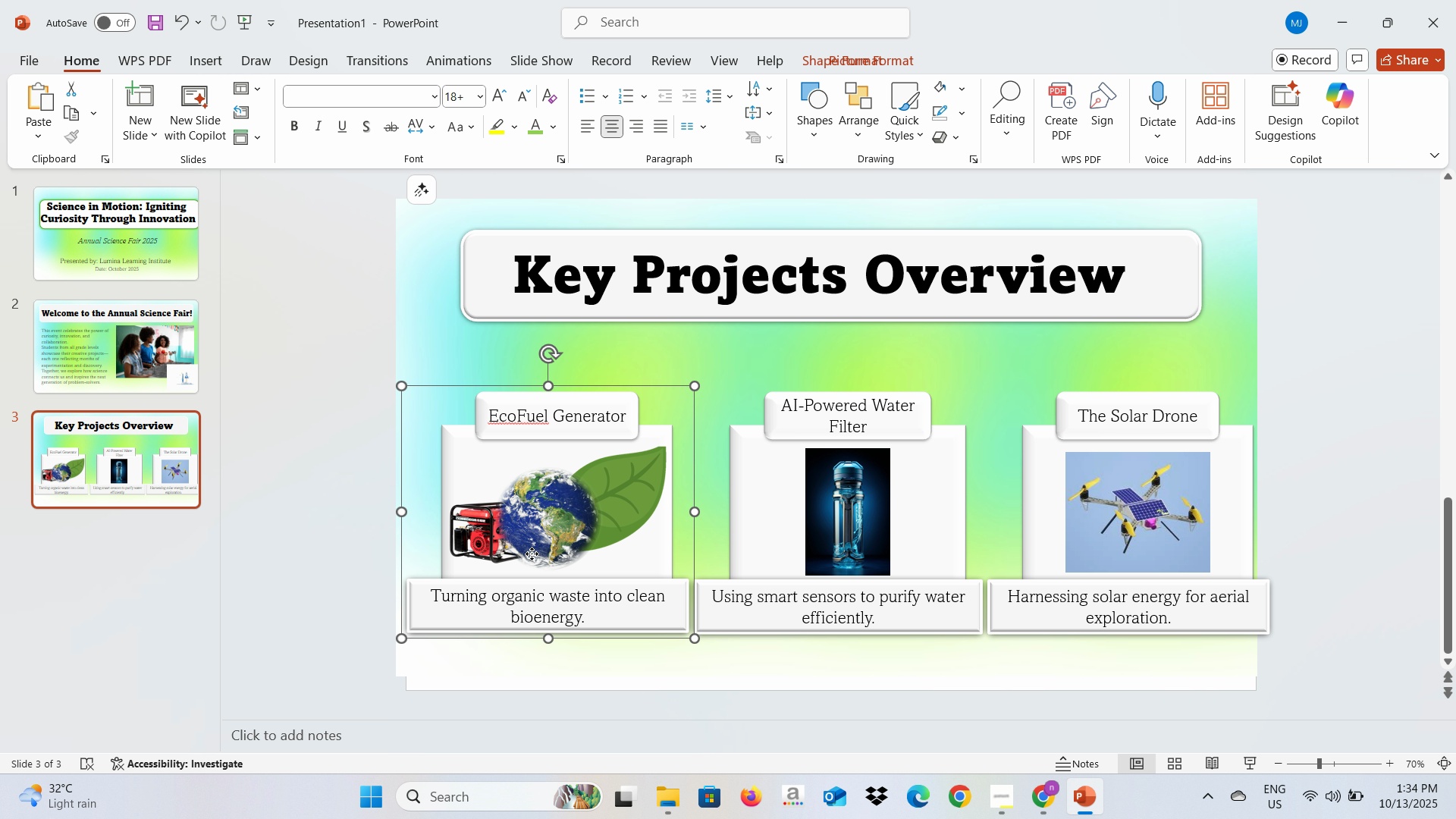 
left_click([532, 554])
 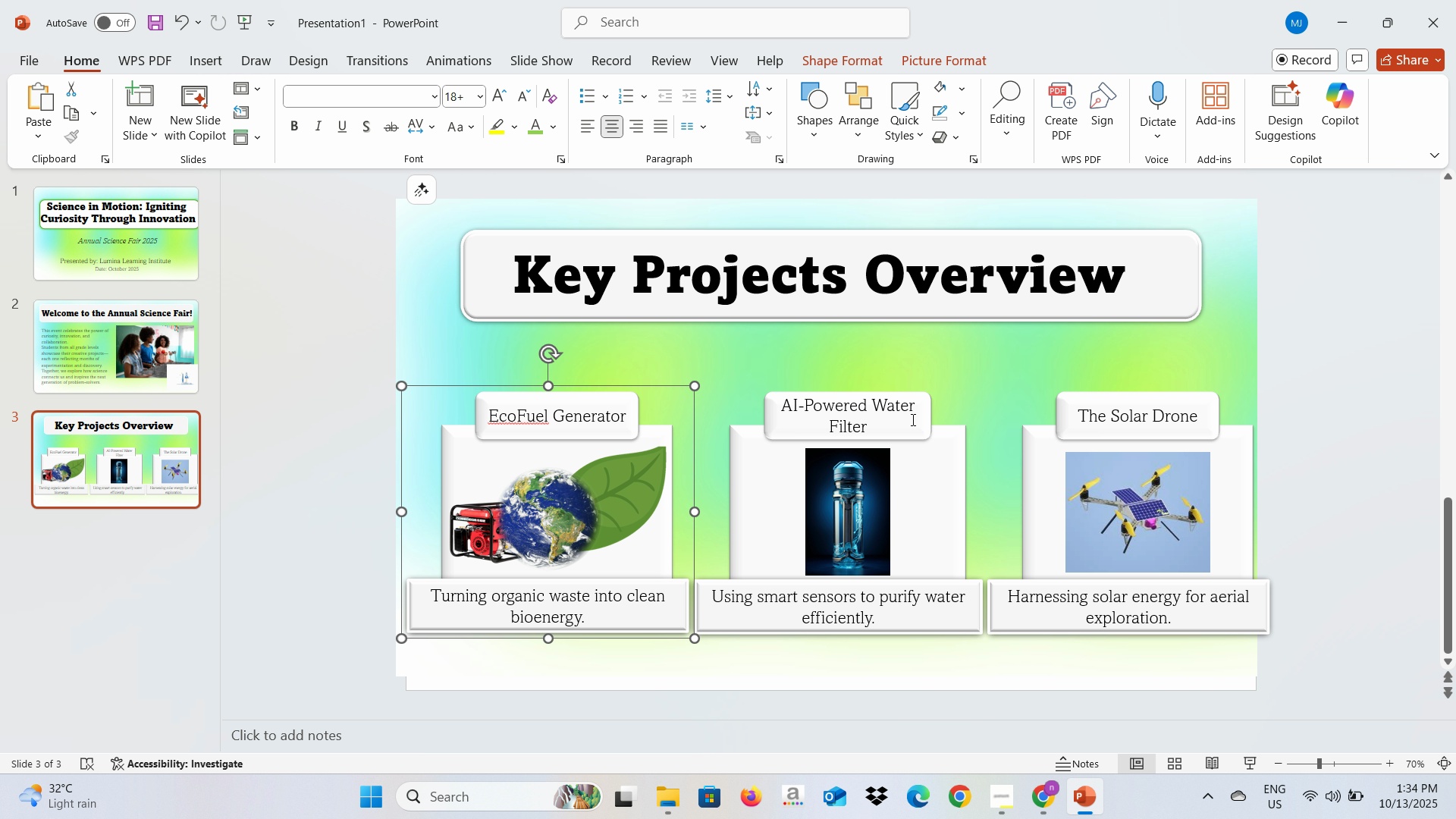 
hold_key(key=ControlLeft, duration=1.46)
left_click([827, 482])
 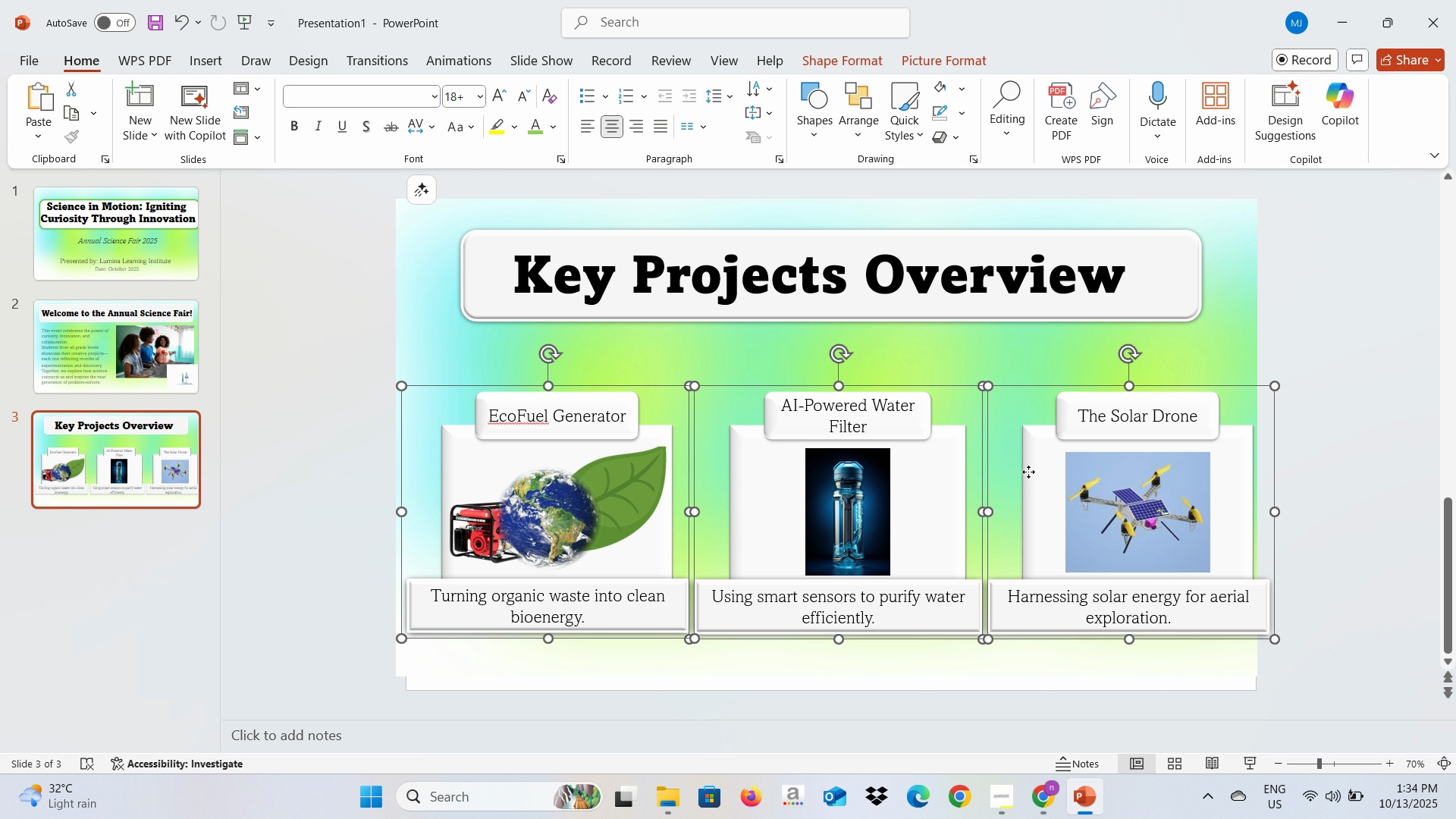 
left_click([1028, 472])
 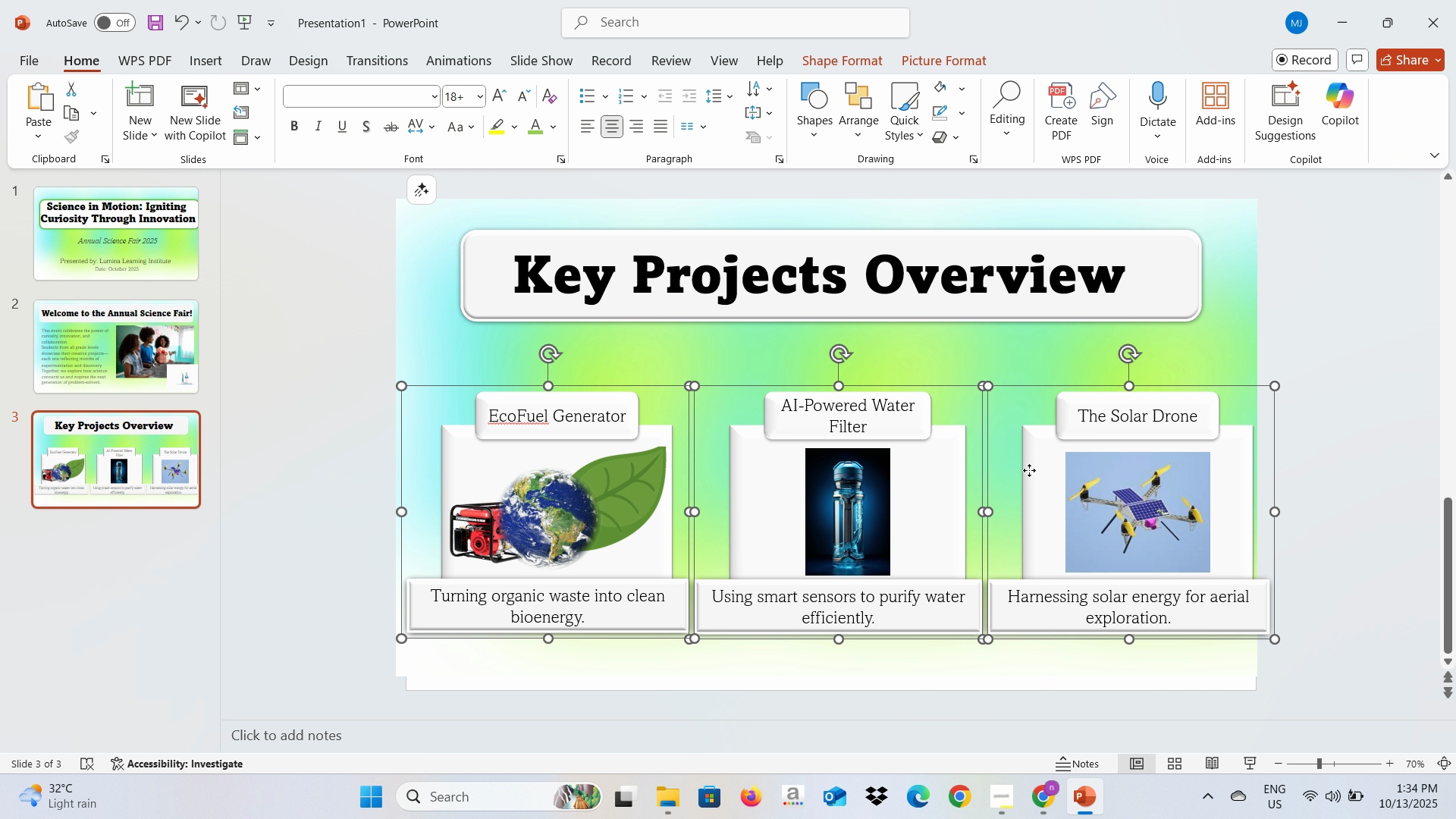 
right_click([1029, 470])
 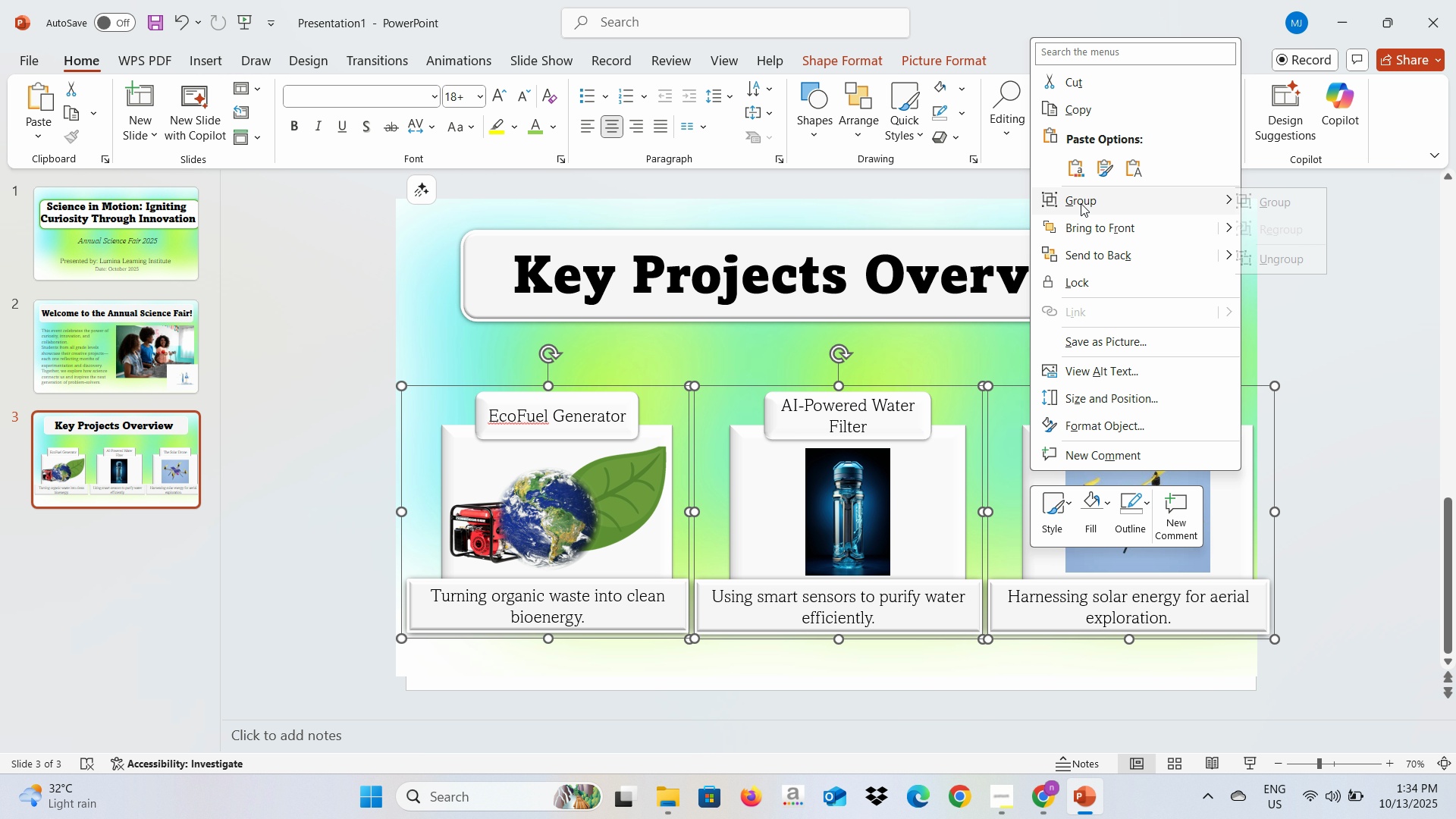 
left_click([1081, 203])
 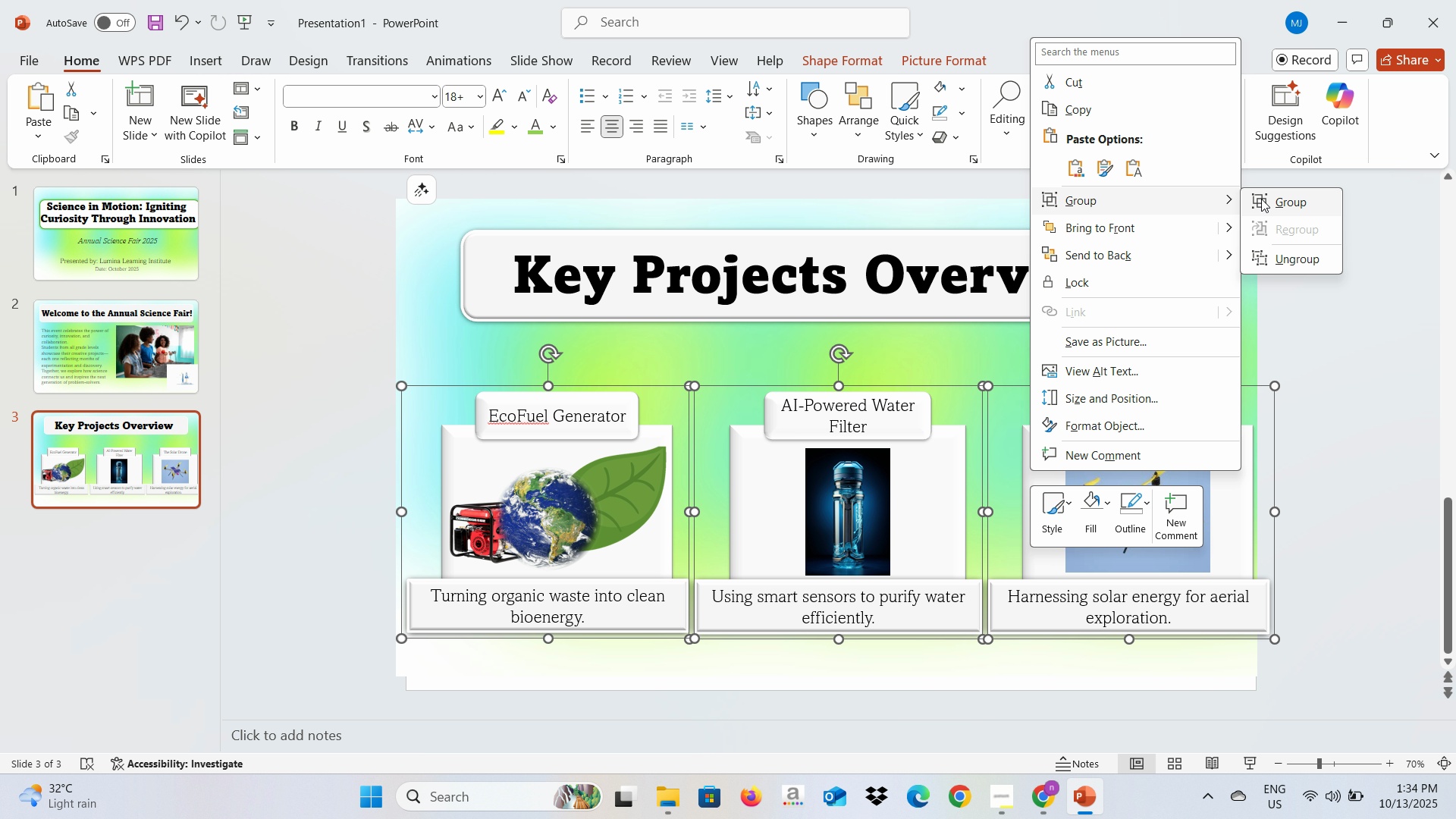 
left_click([1261, 199])
 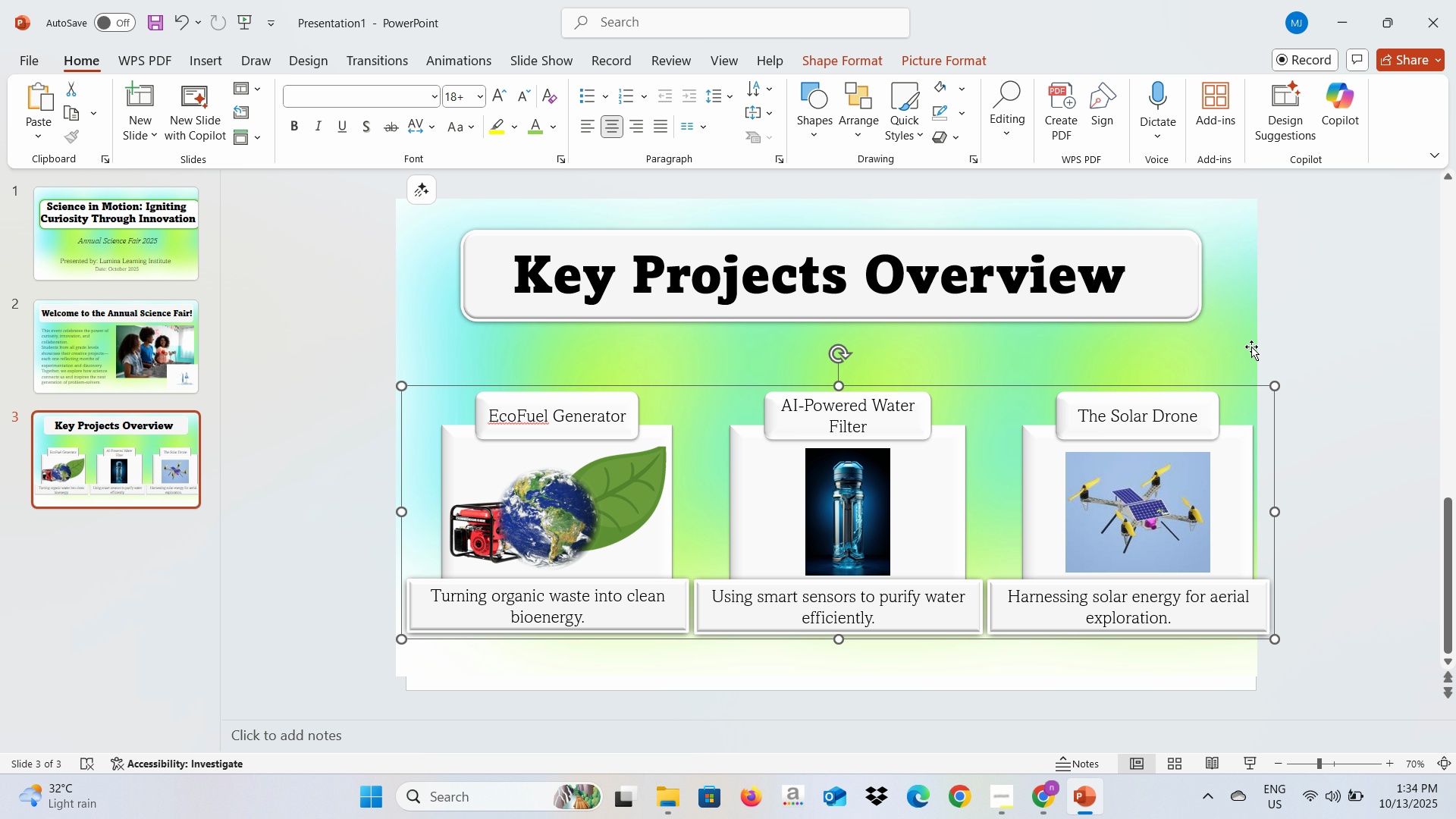 
left_click([1300, 311])
 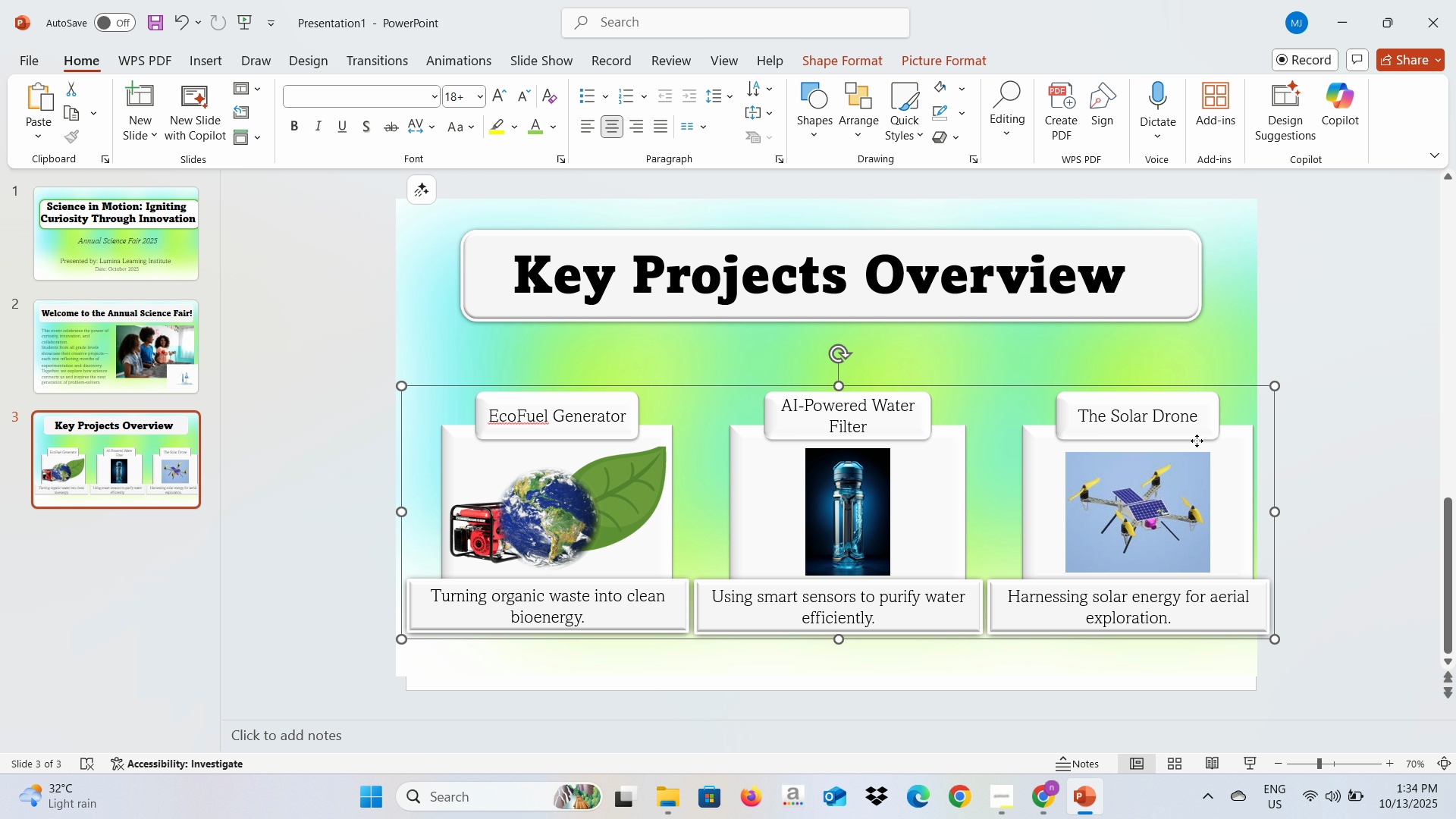 
left_click([1197, 441])
 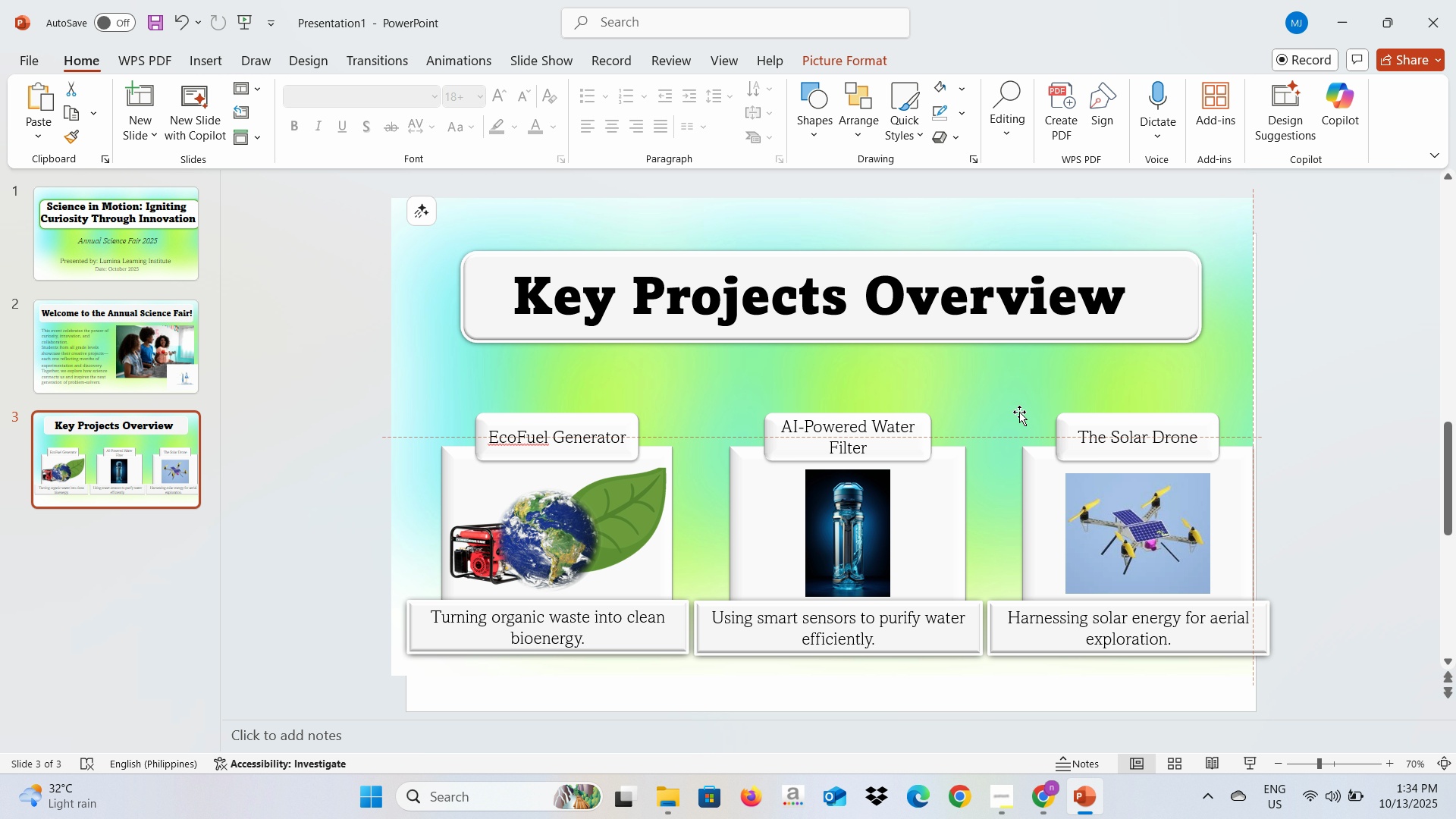 
key(Control+Z)
 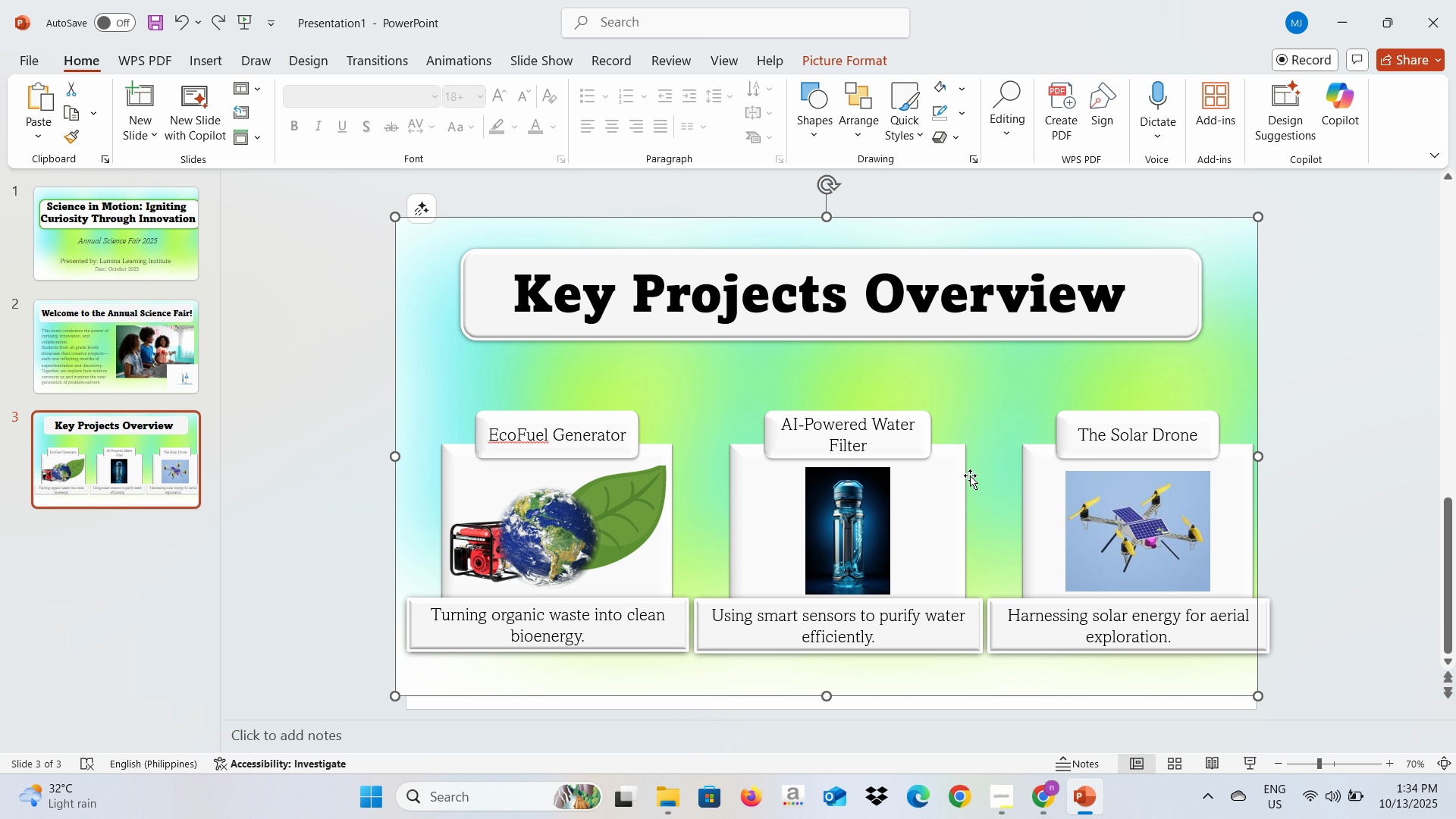 
left_click([970, 475])
 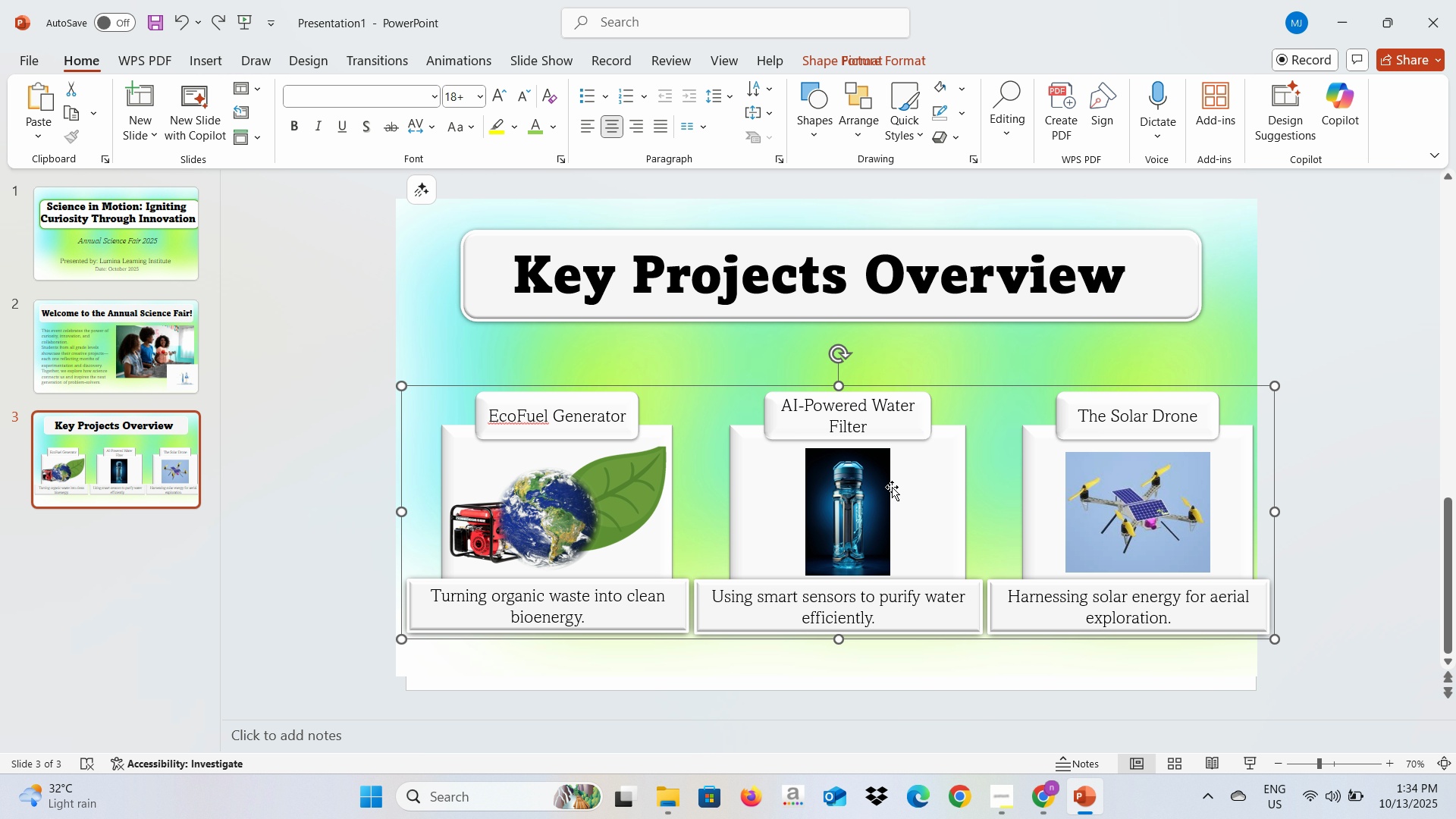 
left_click([892, 487])
 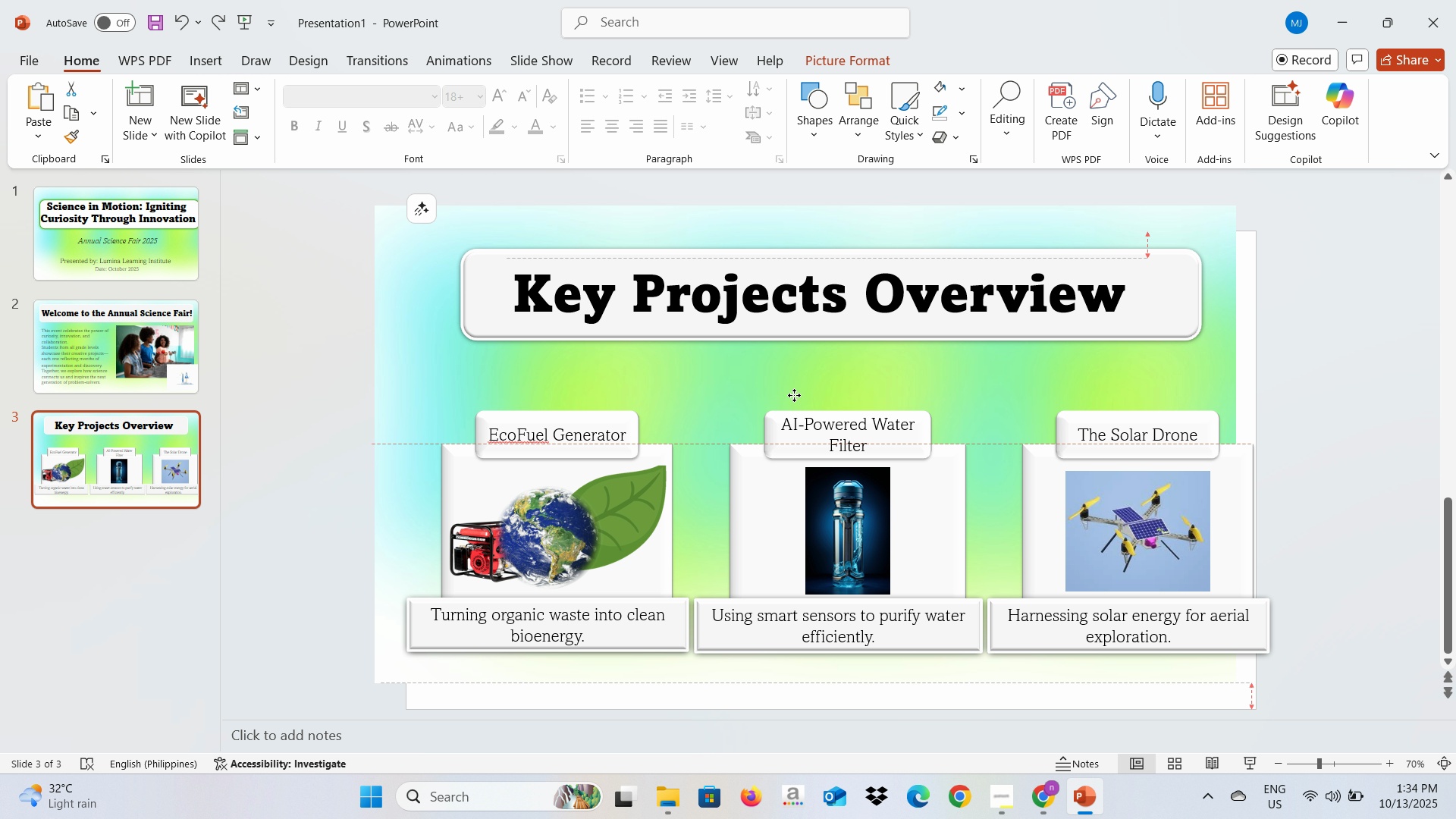 
key(Control+Z)
 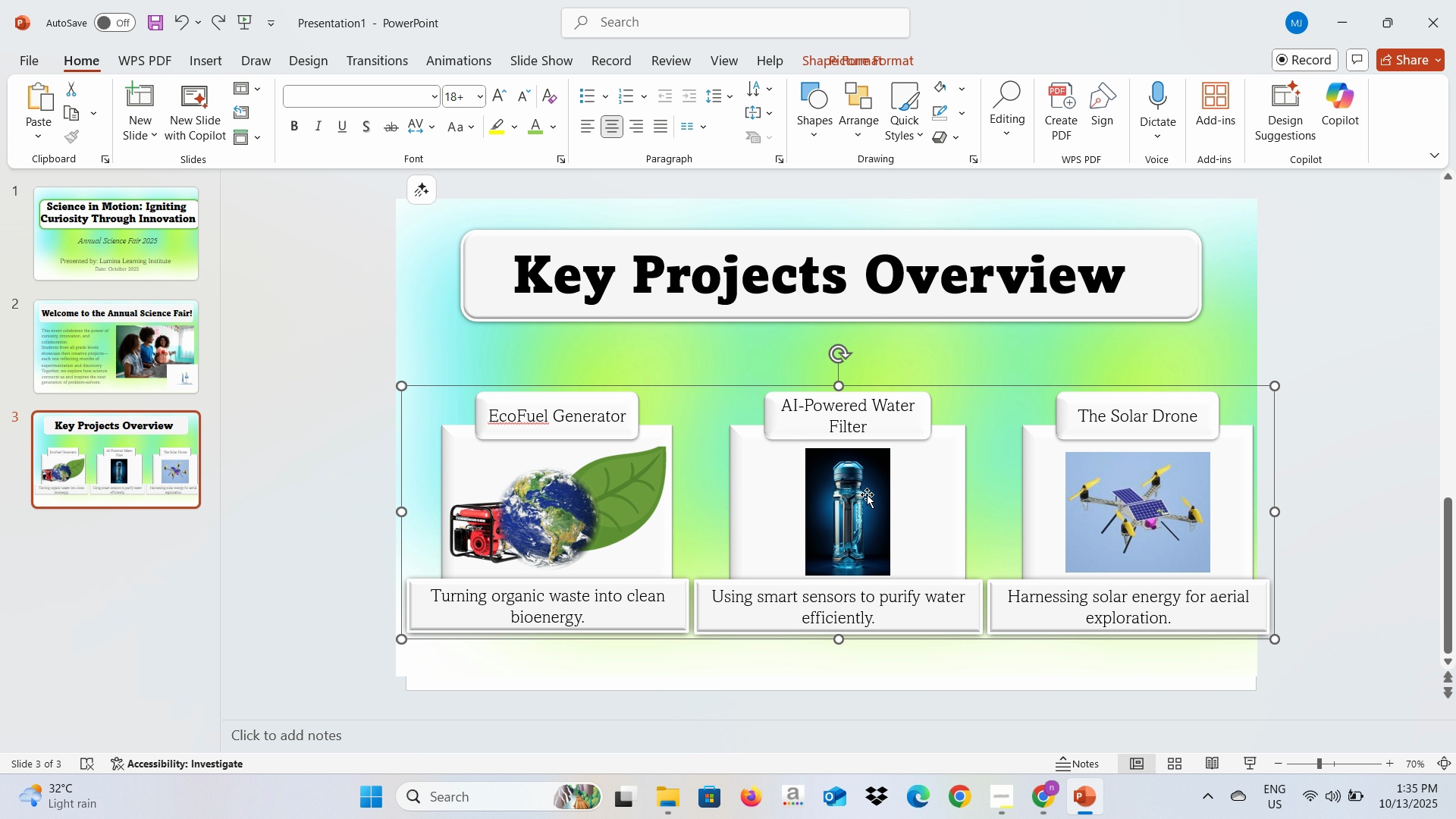 
left_click([867, 494])
 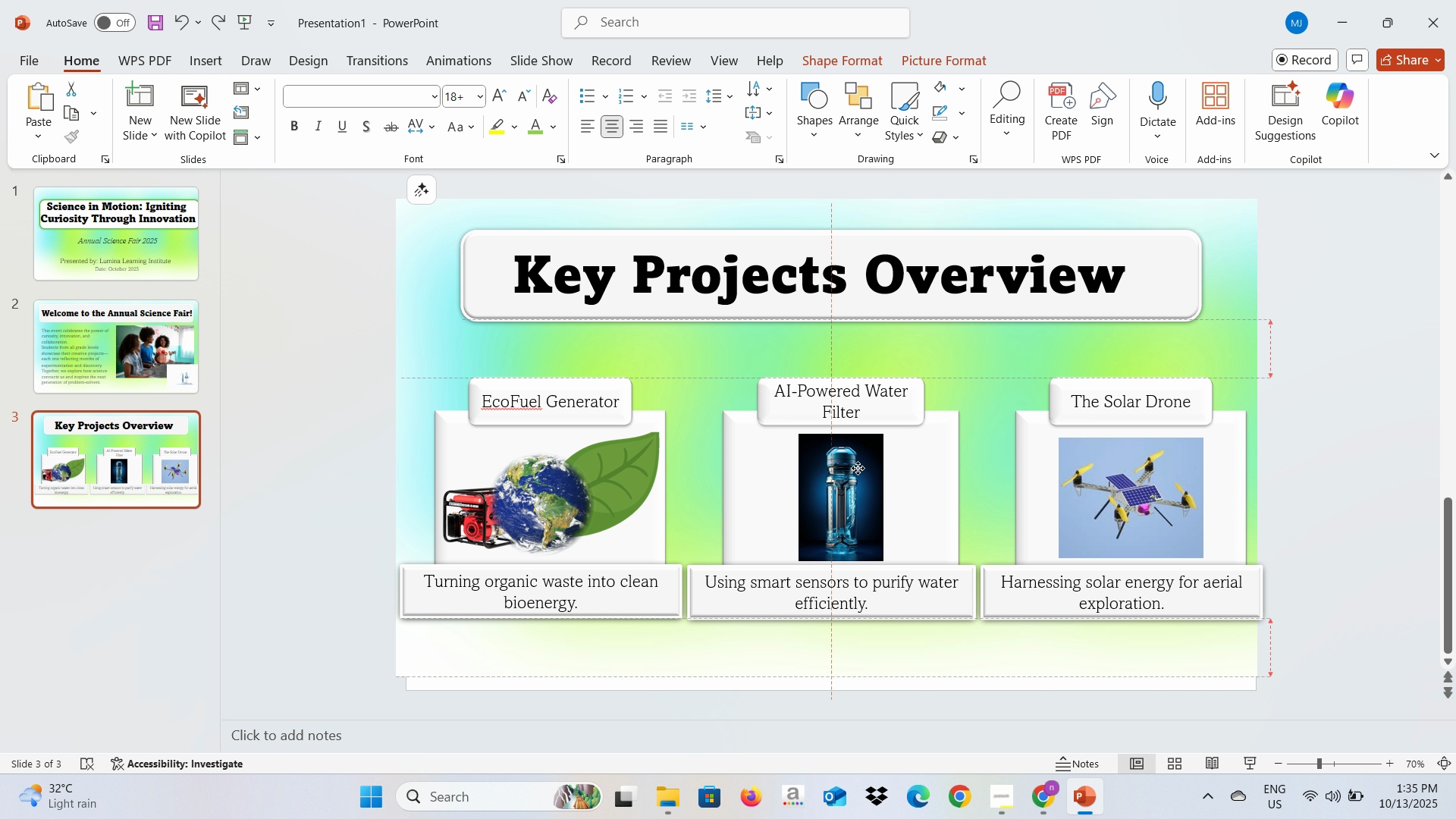 
wait(9.98)
 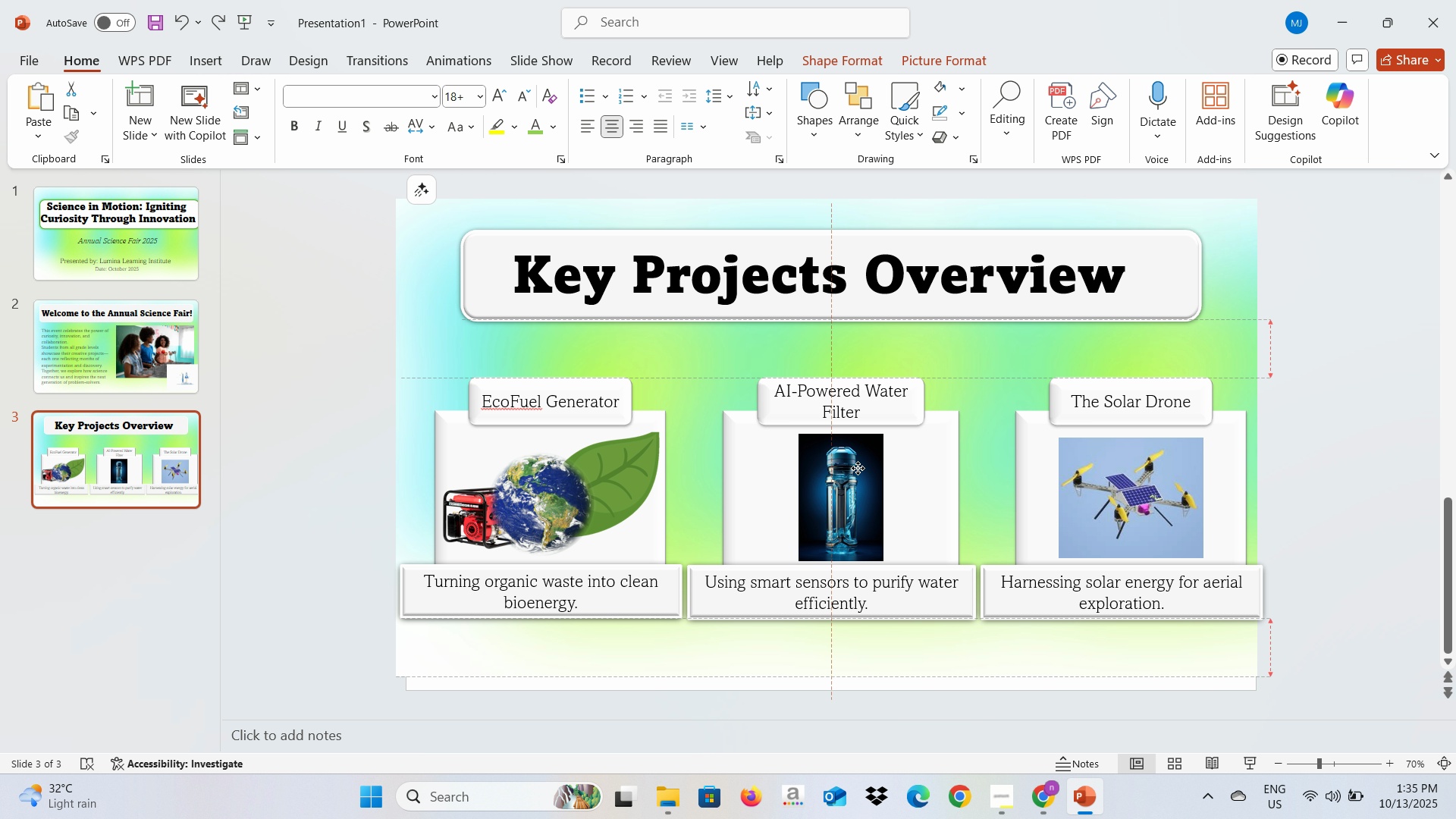 
left_click([1314, 400])
 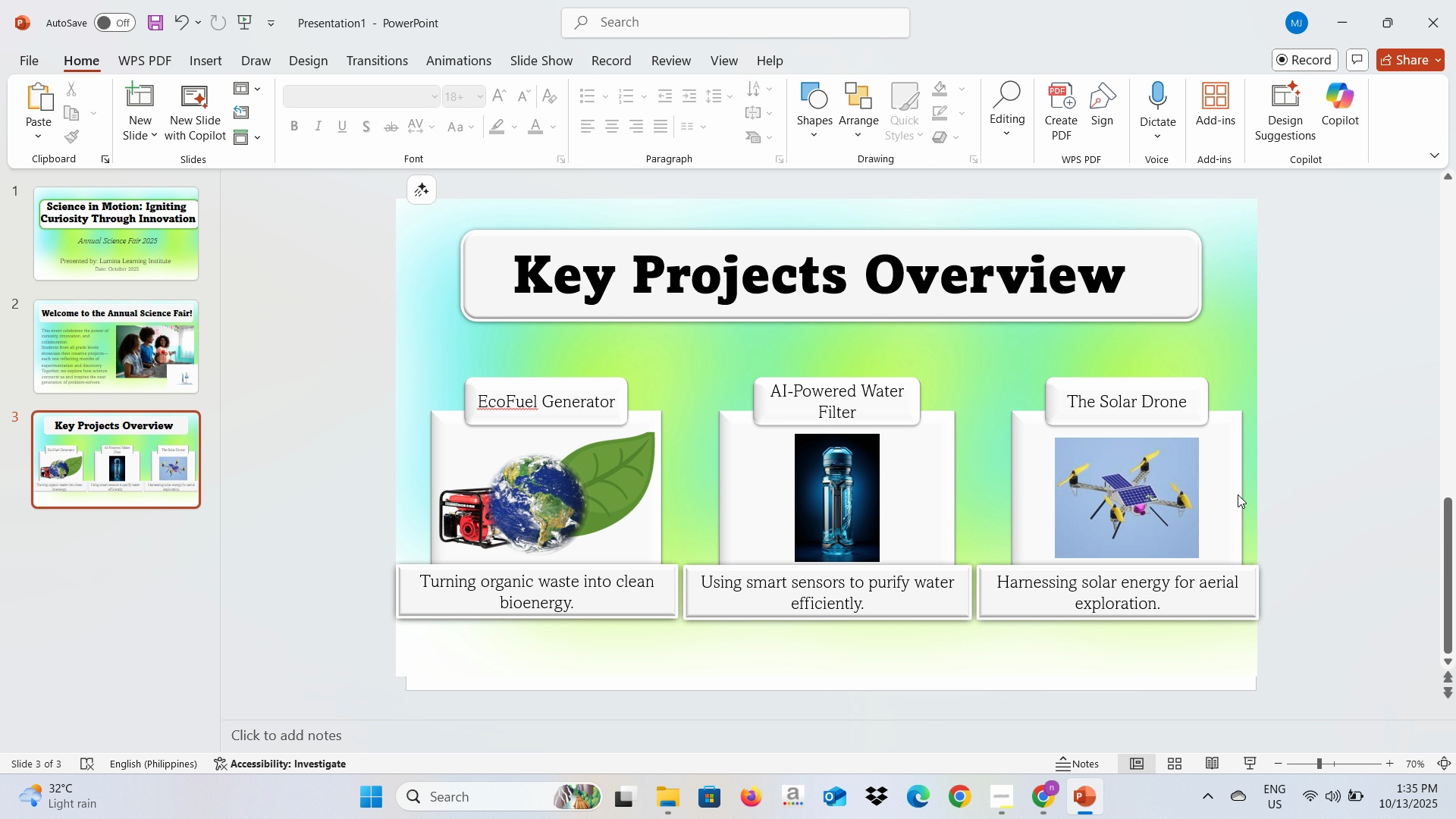 
key(Alt+AltLeft)
 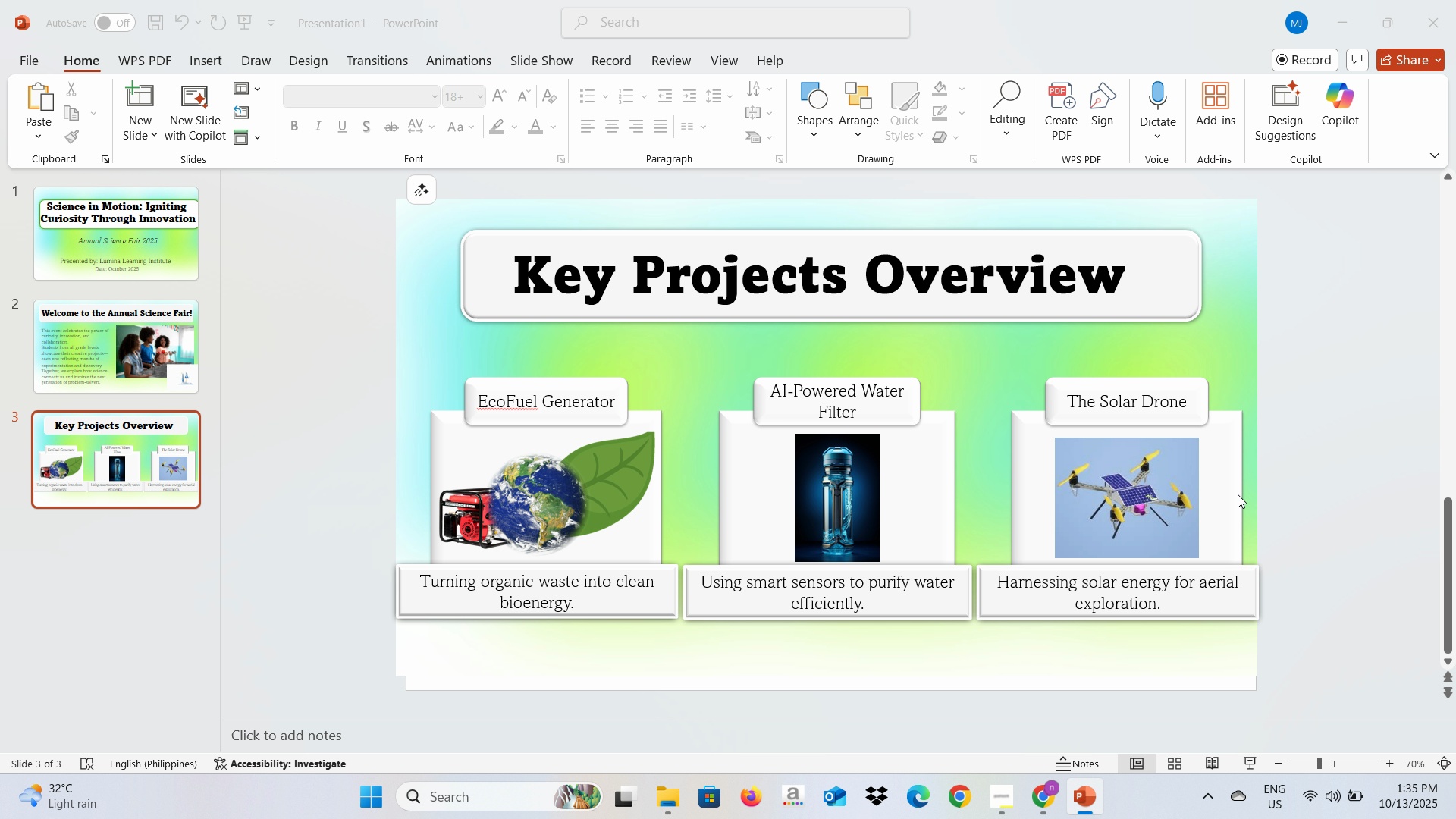 
key(Alt+Tab)
 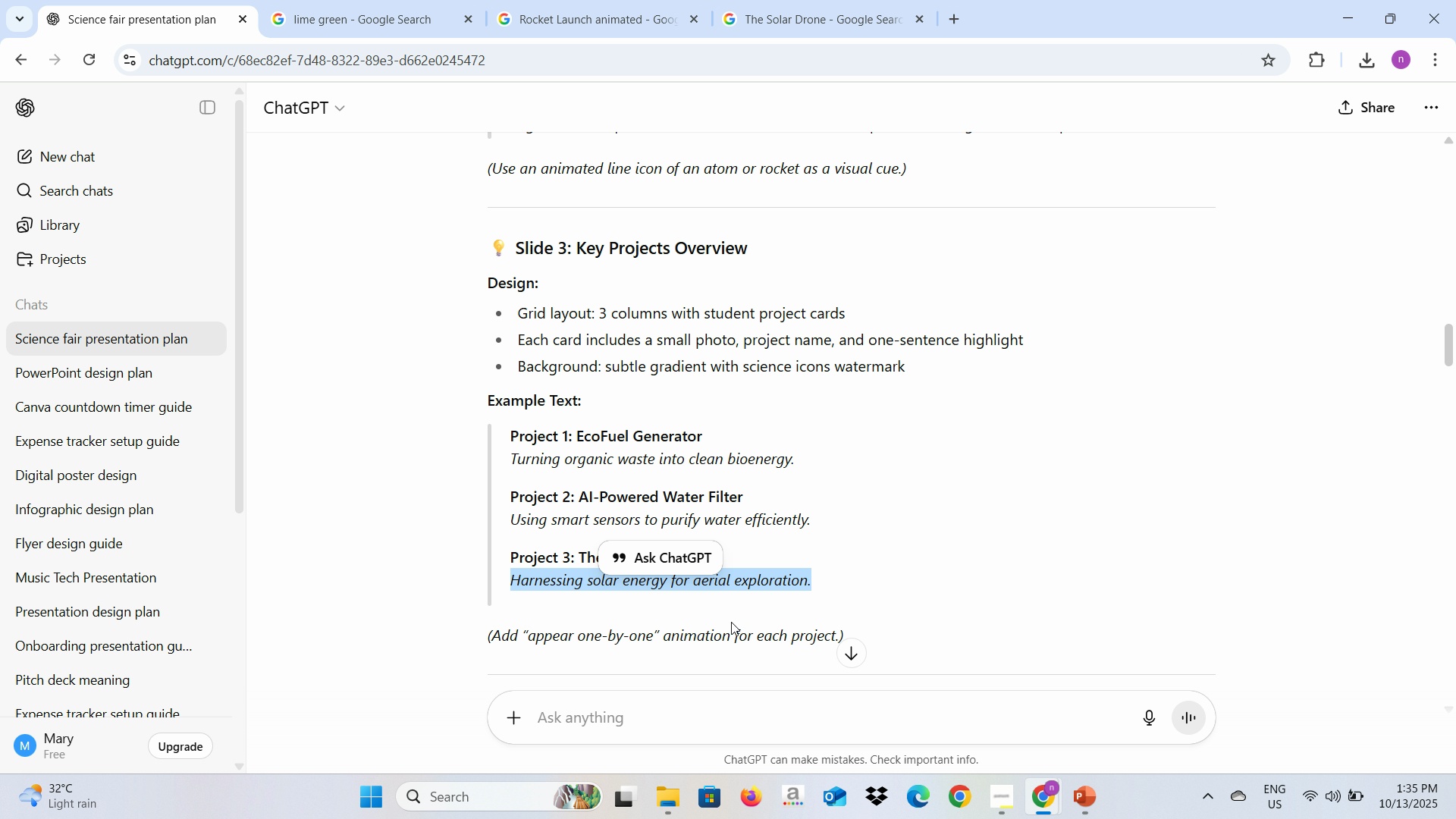 
scroll: coordinate [731, 622], scroll_direction: down, amount: 1.0
 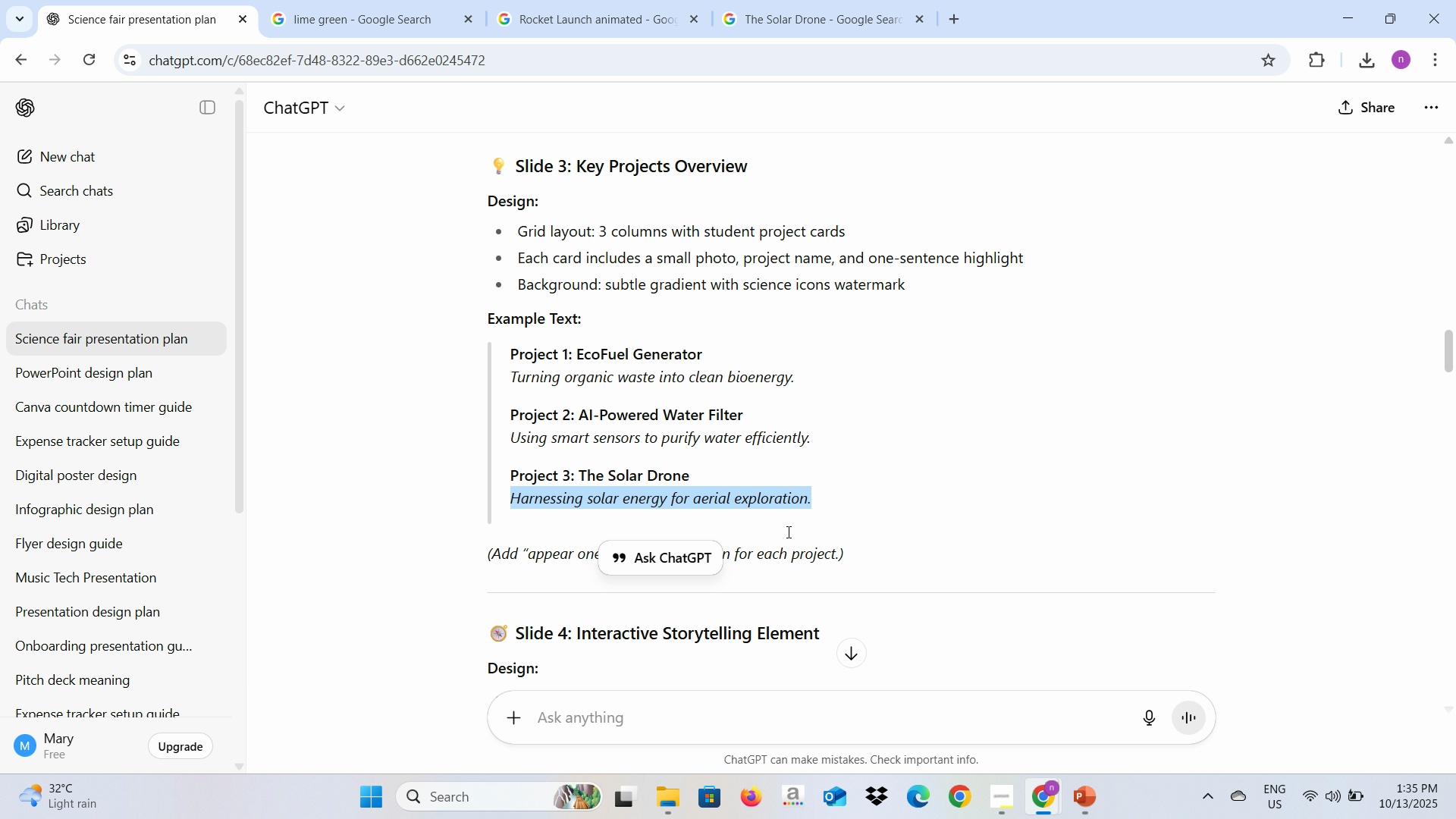 
key(Alt+AltLeft)
 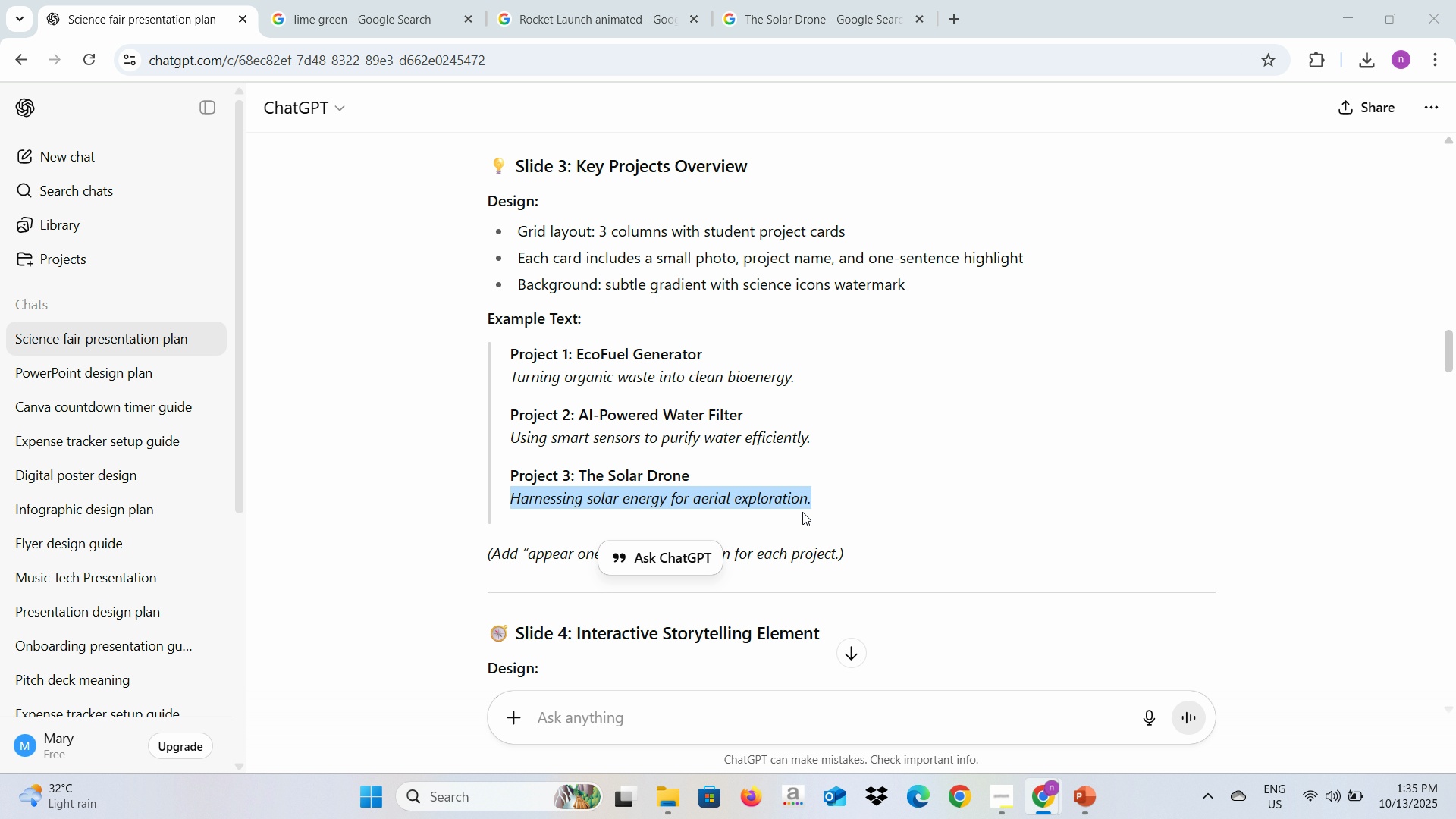 
key(Alt+Tab)
 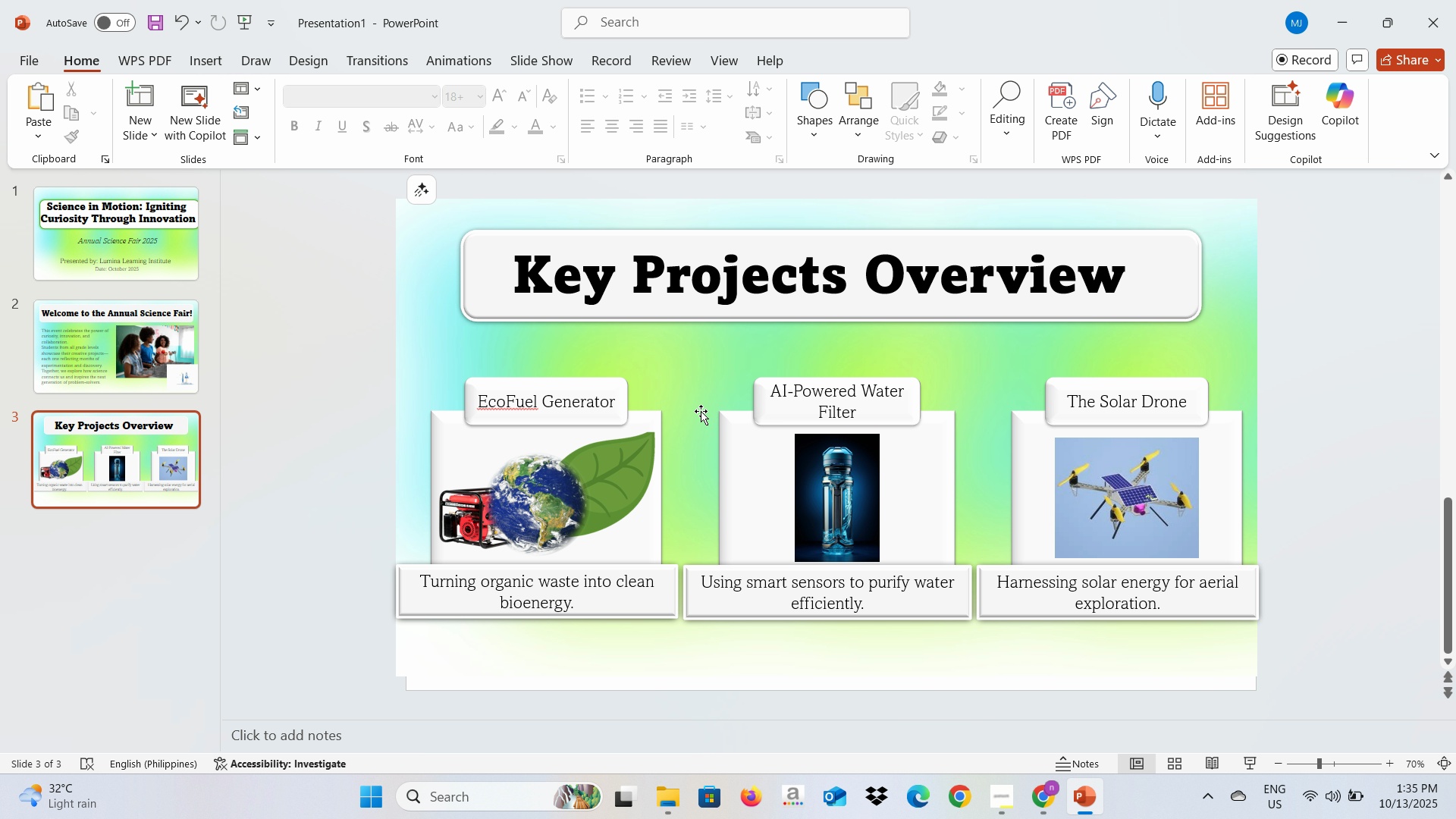 
left_click([701, 411])
 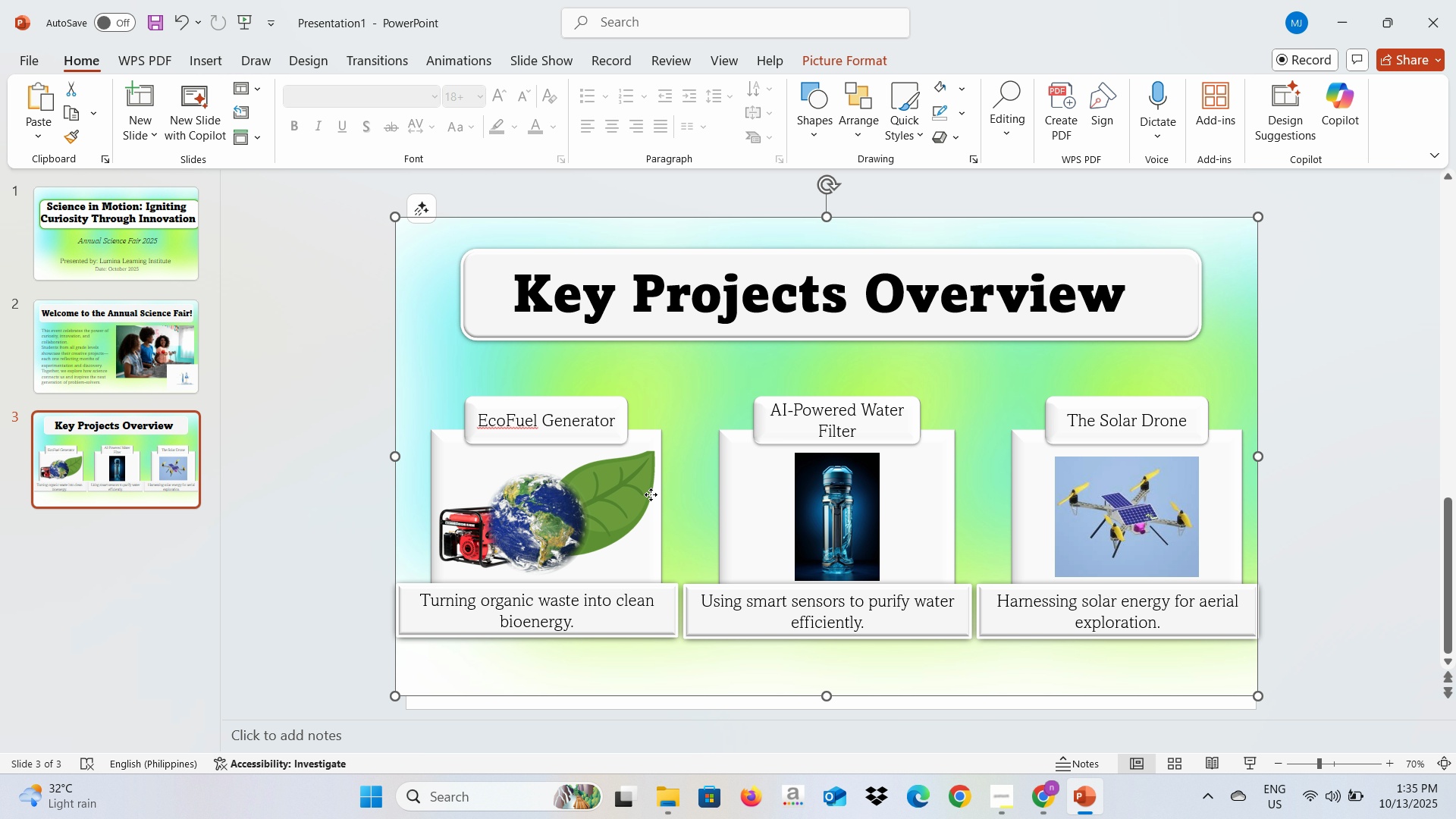 
left_click([651, 494])
 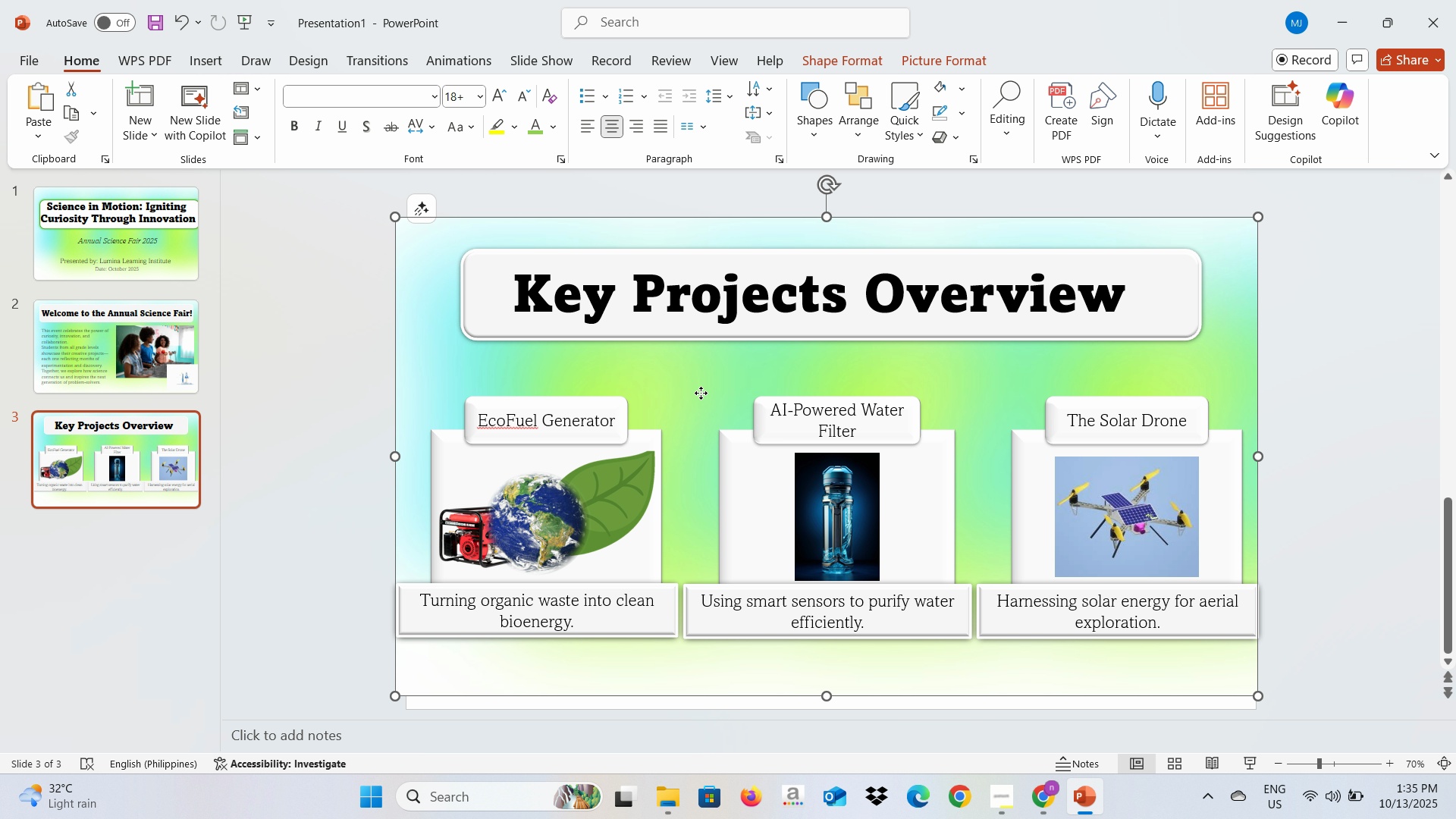 
right_click([701, 393])
 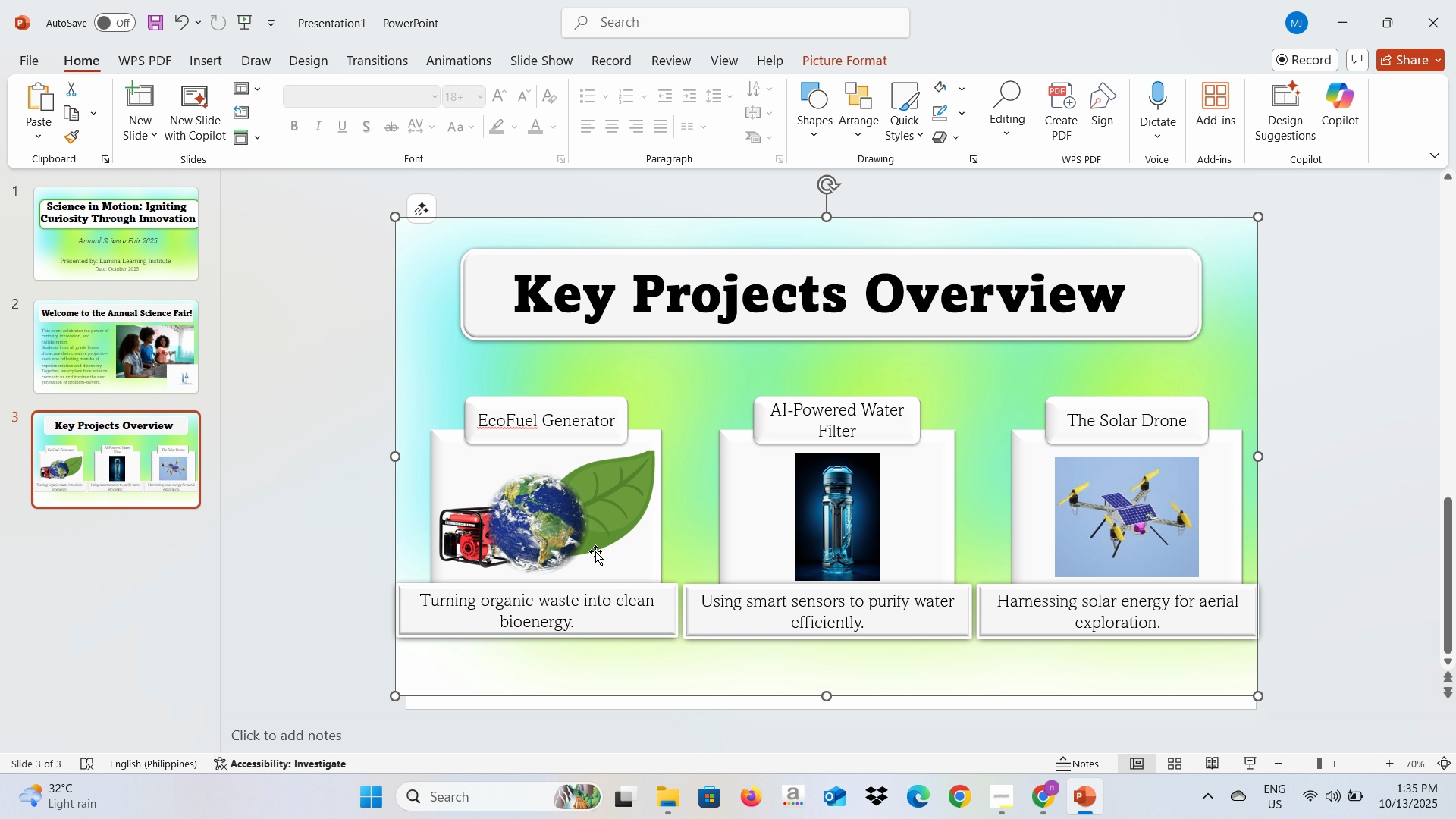 
left_click([595, 551])
 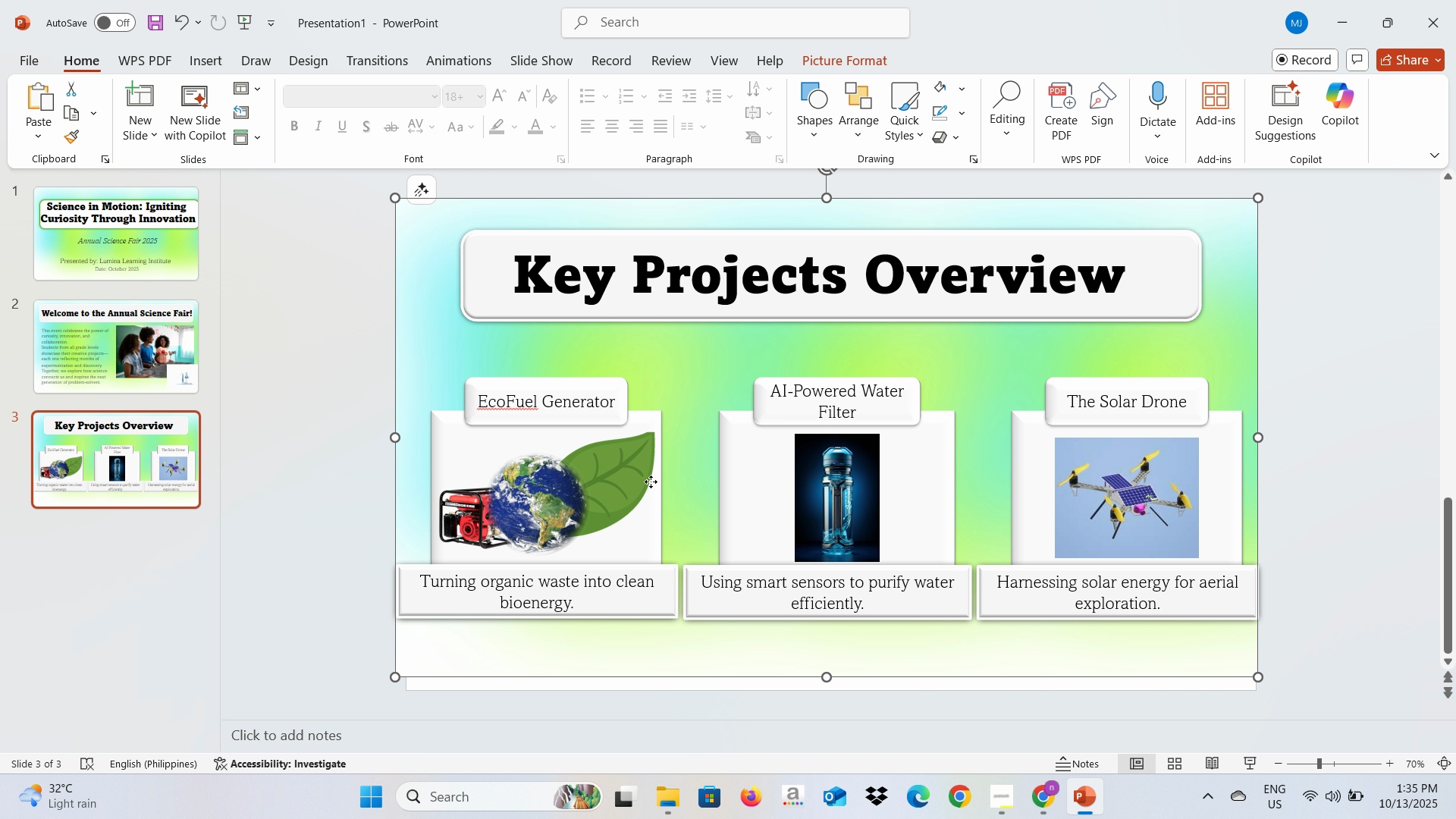 
left_click([651, 482])
 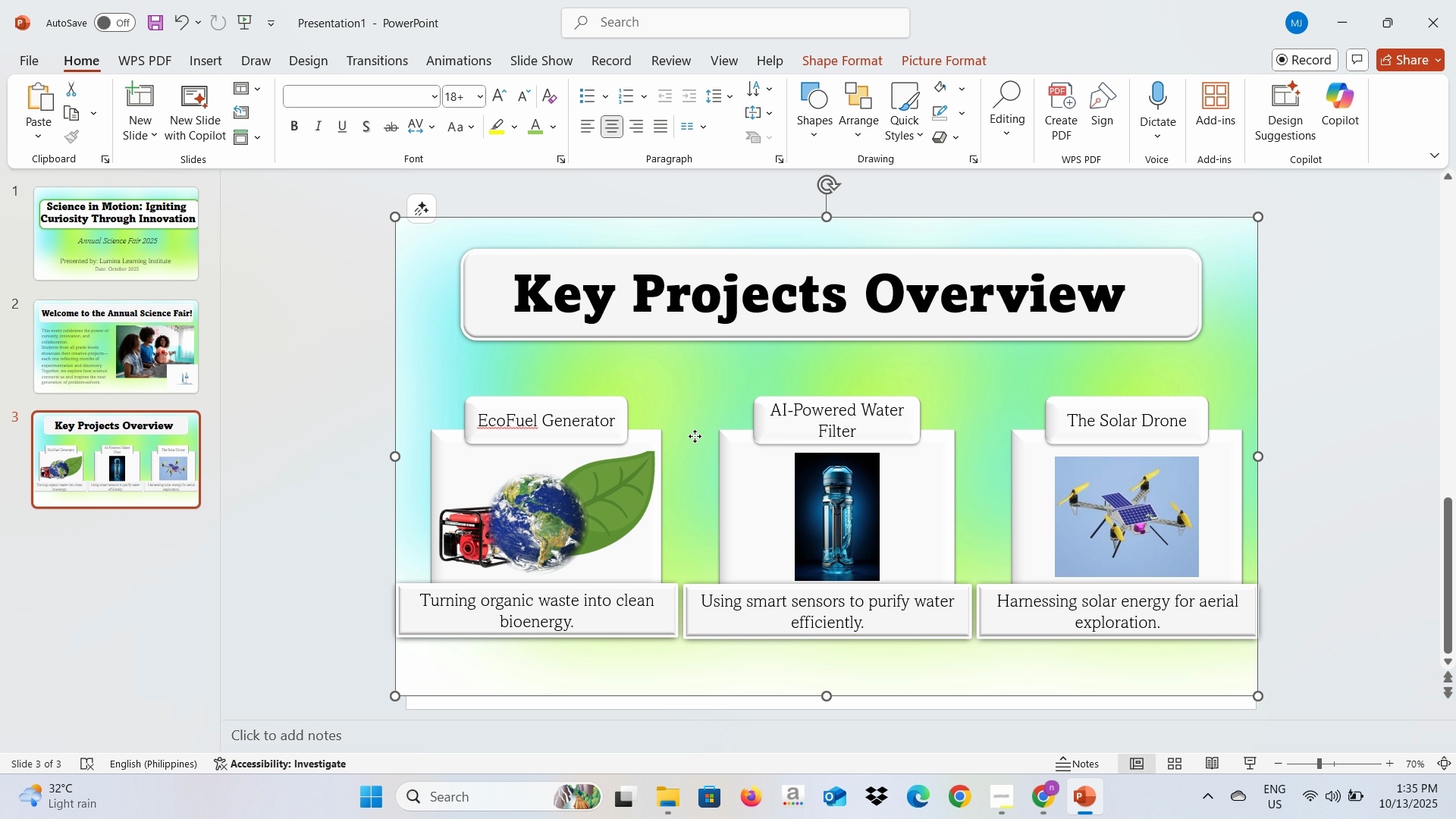 
right_click([695, 436])
 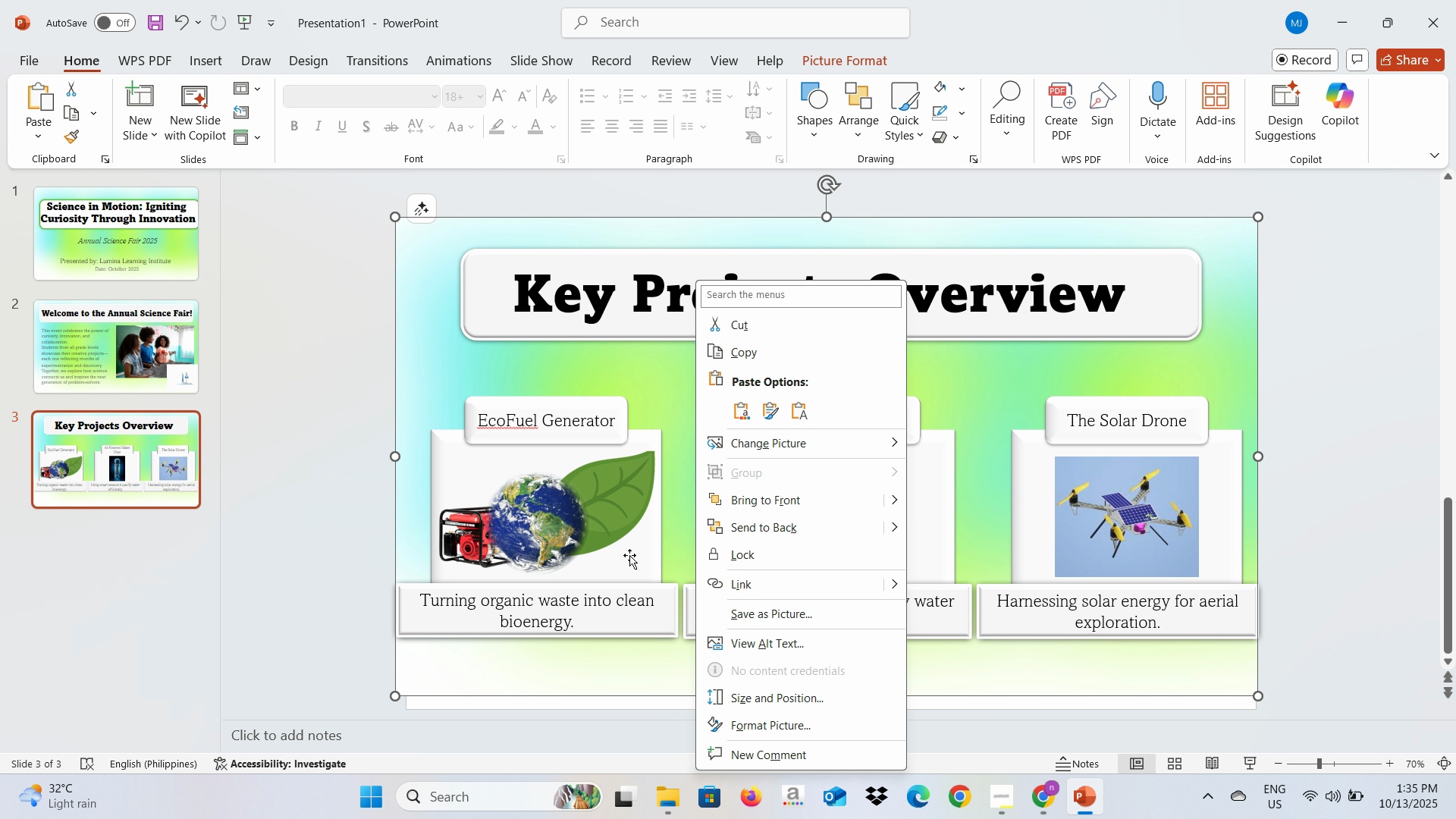 
left_click([629, 555])
 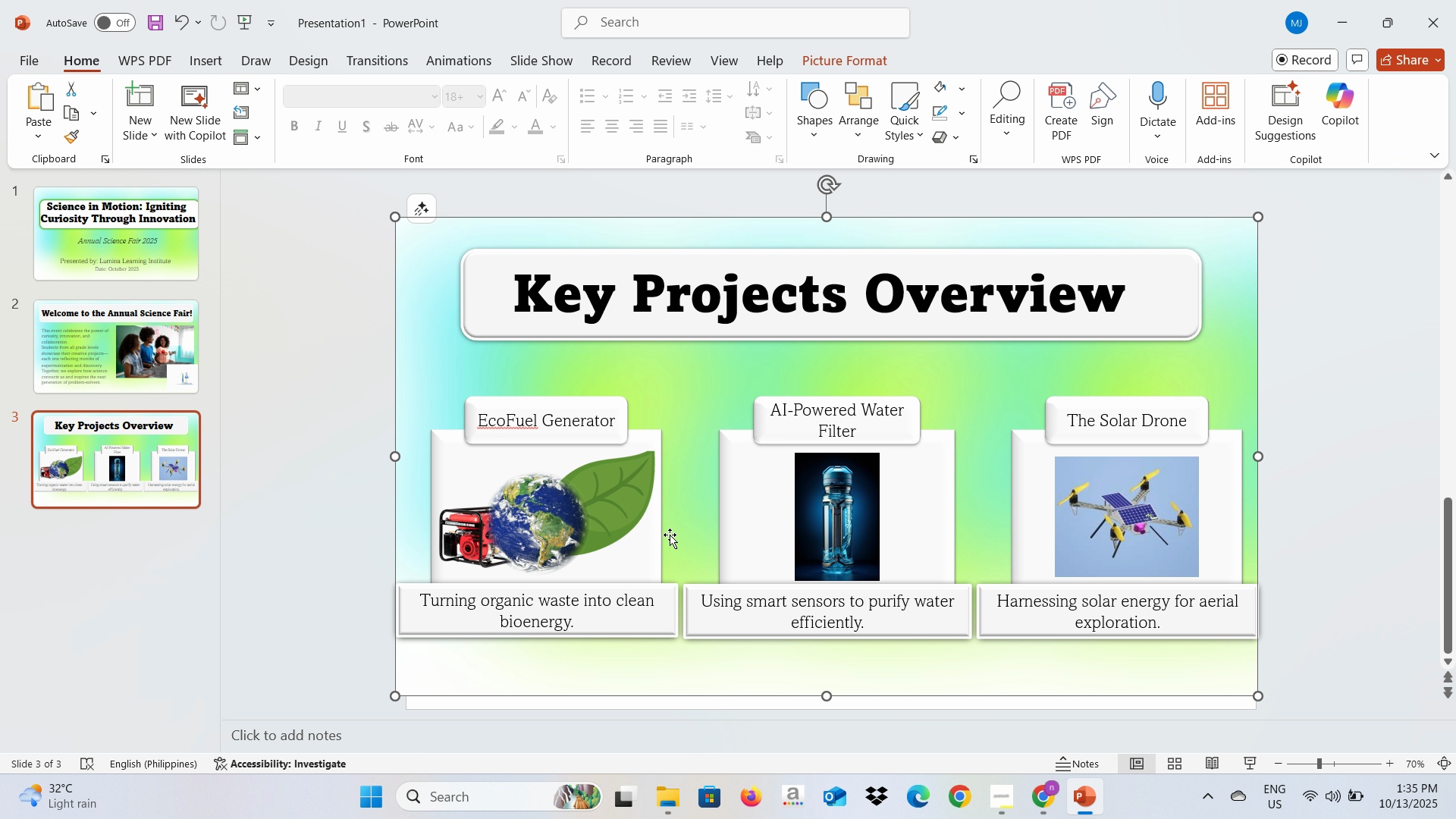 
left_click([670, 535])
 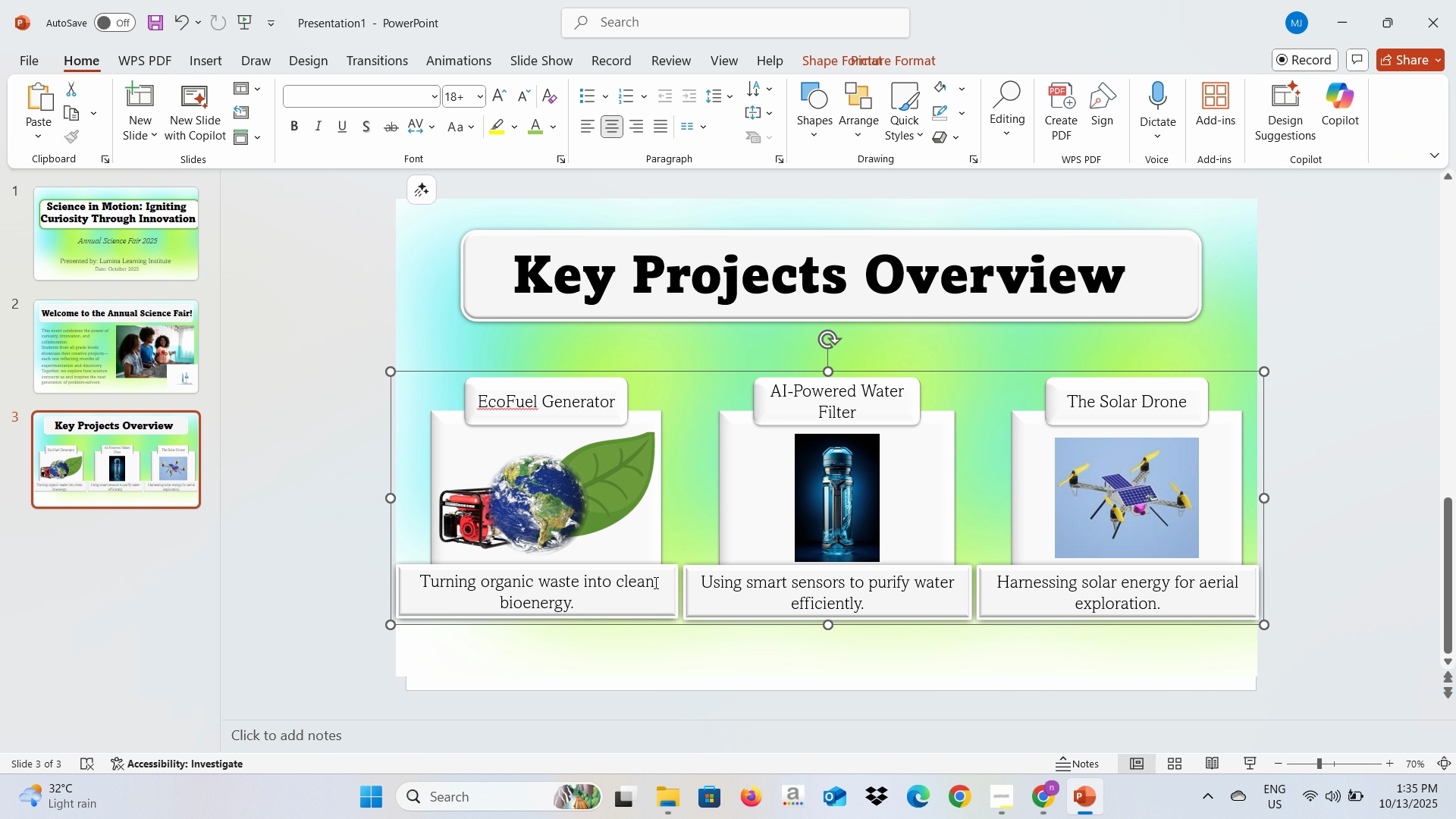 
left_click([654, 582])
 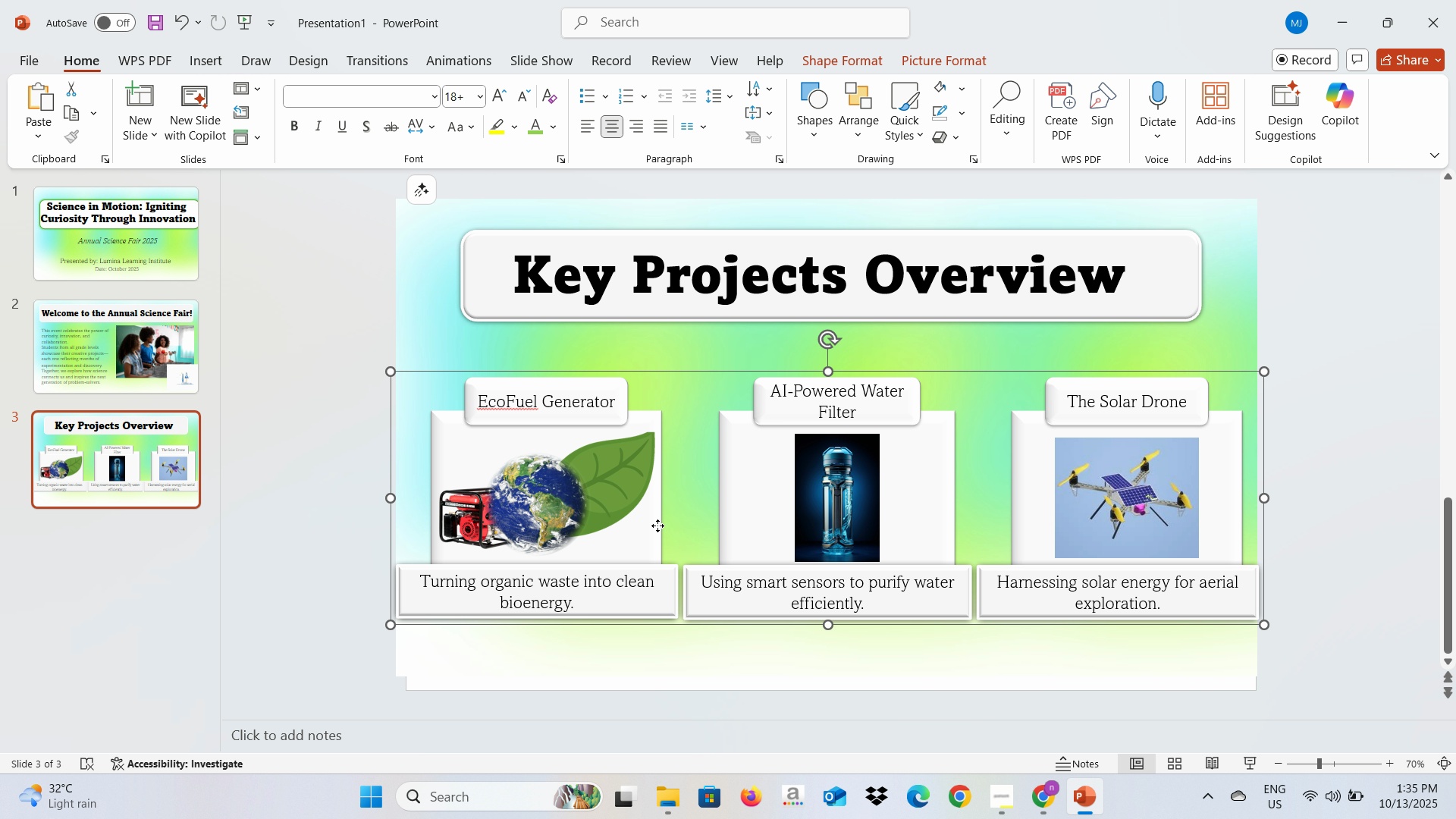 
right_click([657, 526])
 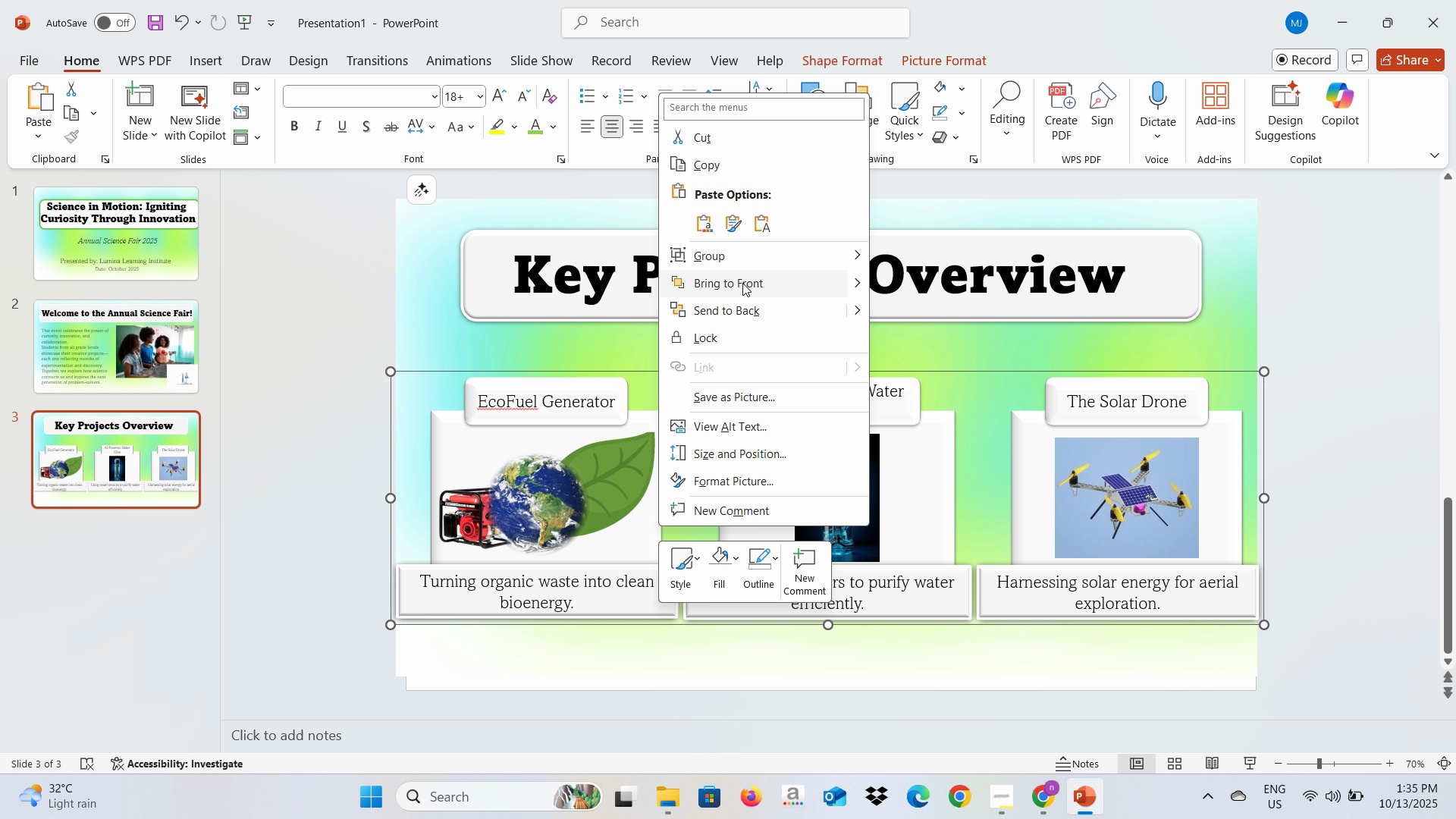 
left_click([738, 259])
 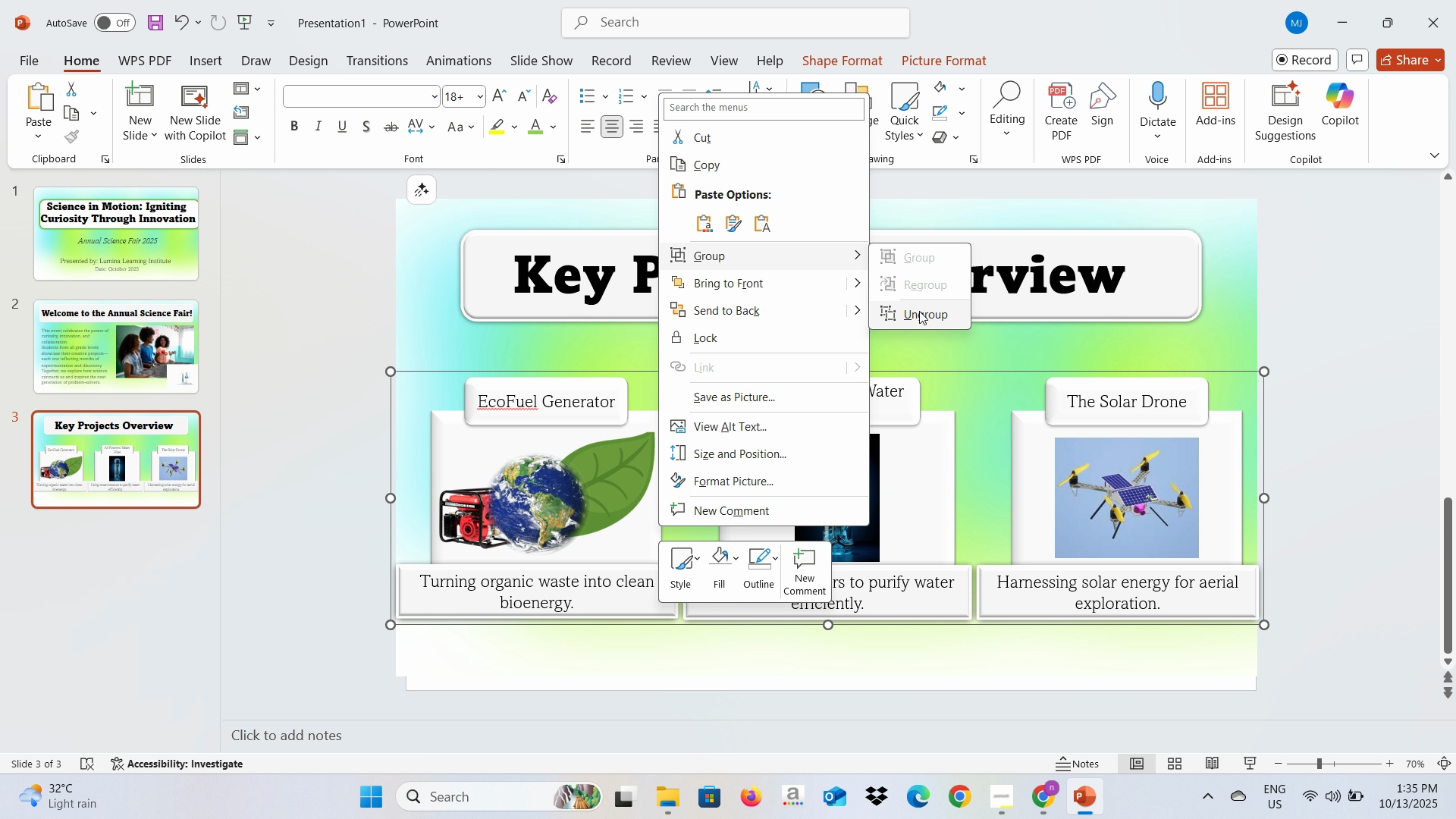 
left_click([919, 311])
 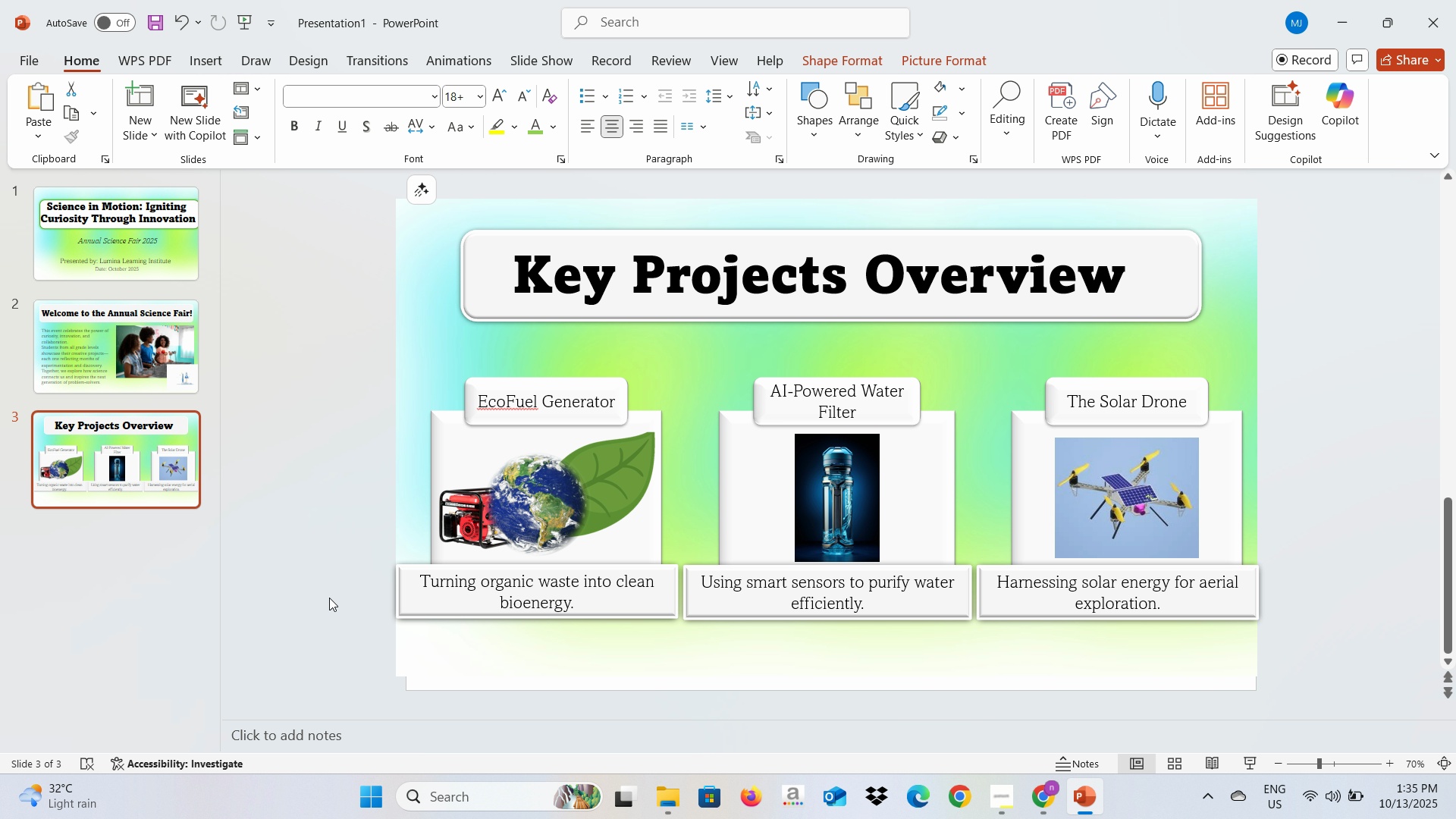 
left_click([329, 598])
 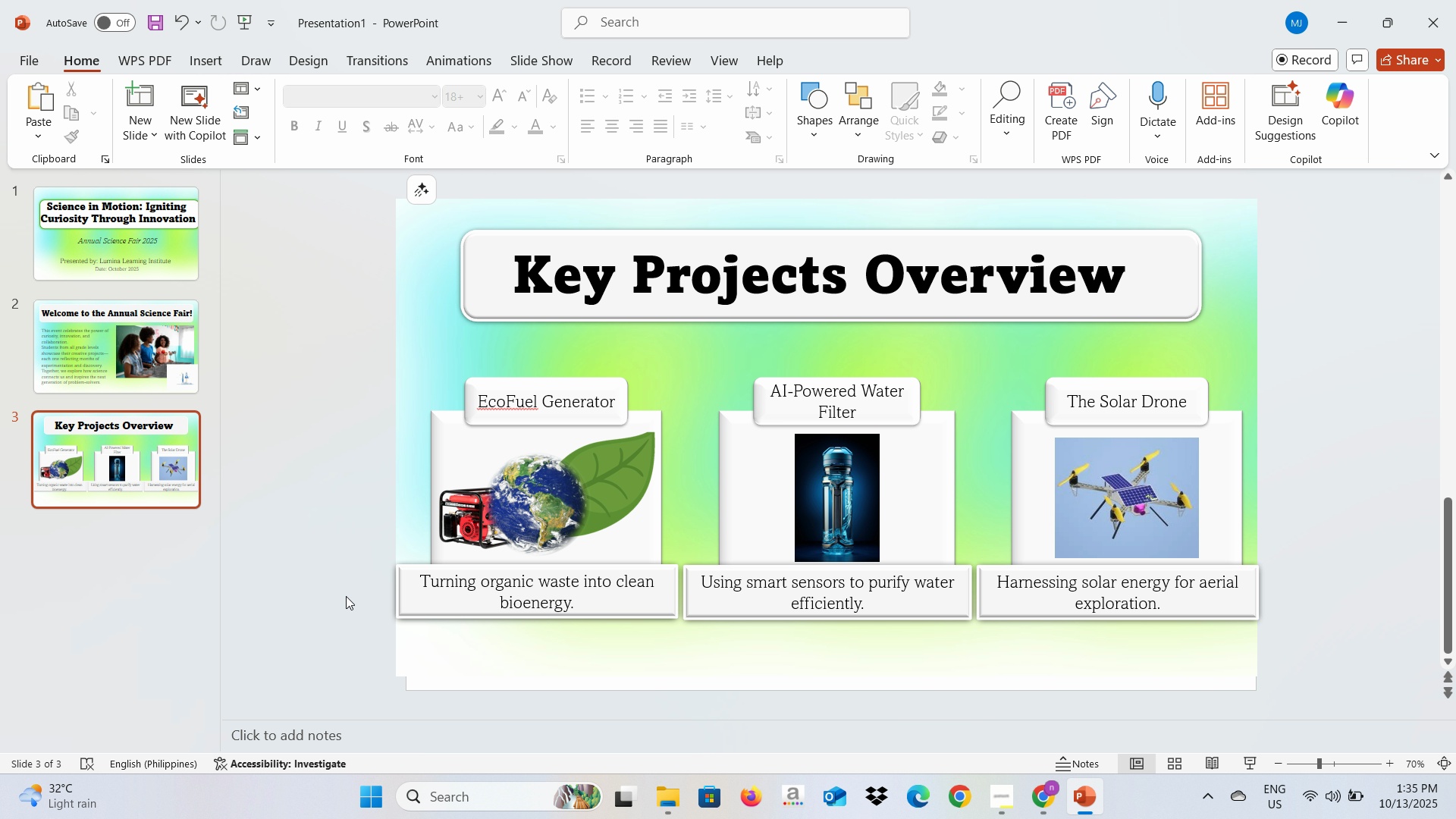 
key(Alt+AltLeft)
 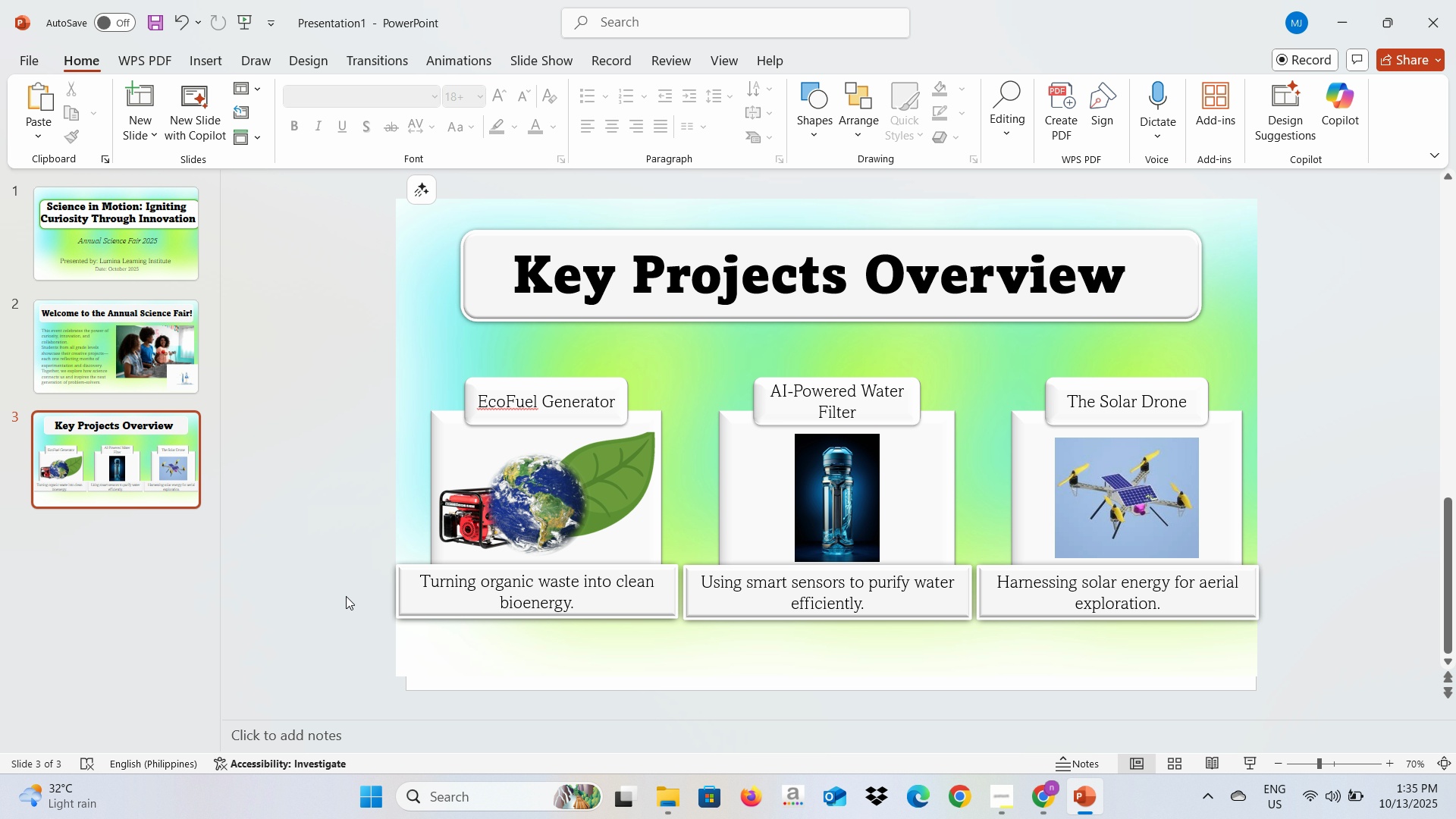 
key(Alt+Tab)
 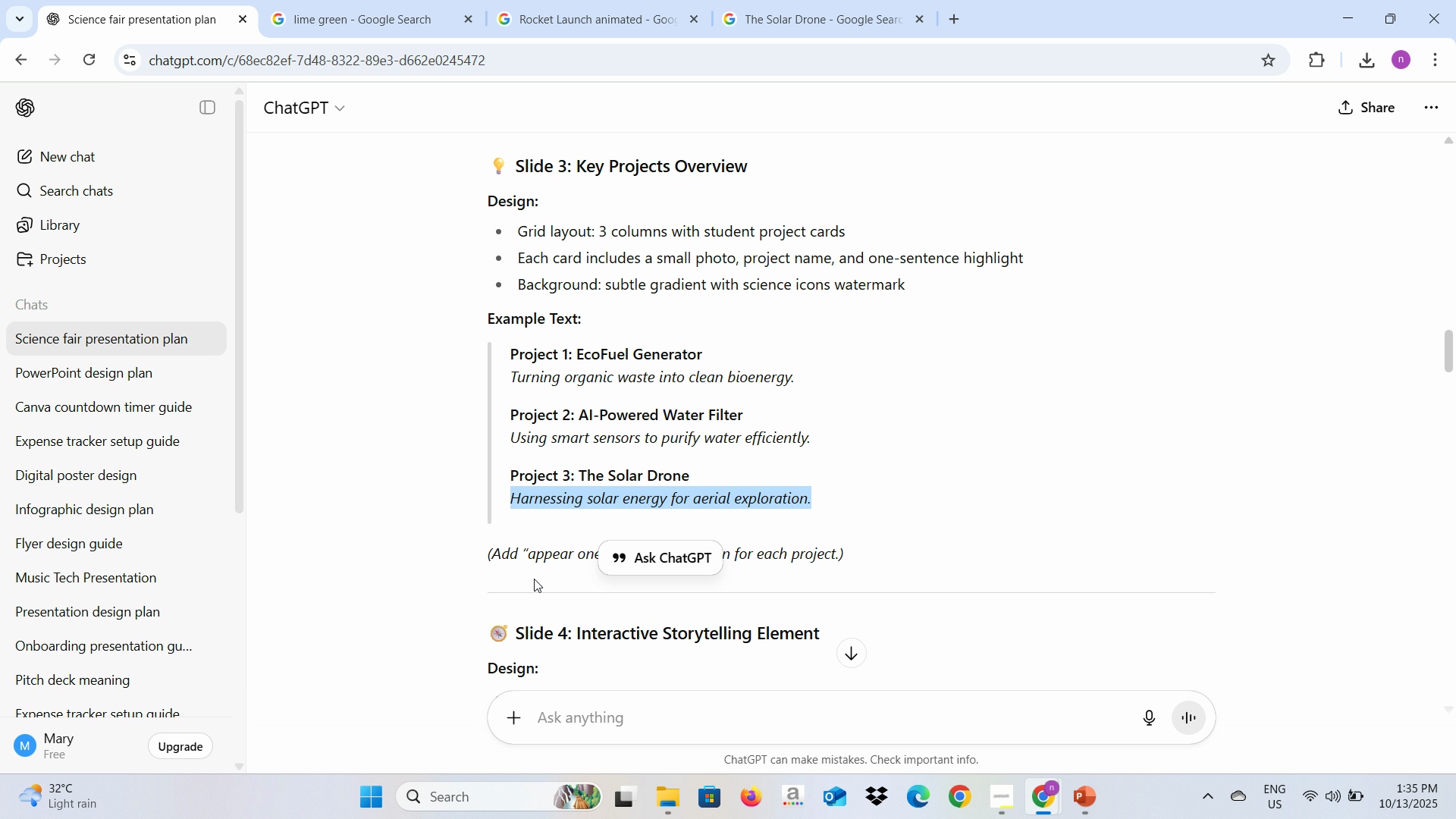 
scroll: coordinate [534, 579], scroll_direction: down, amount: 4.0
 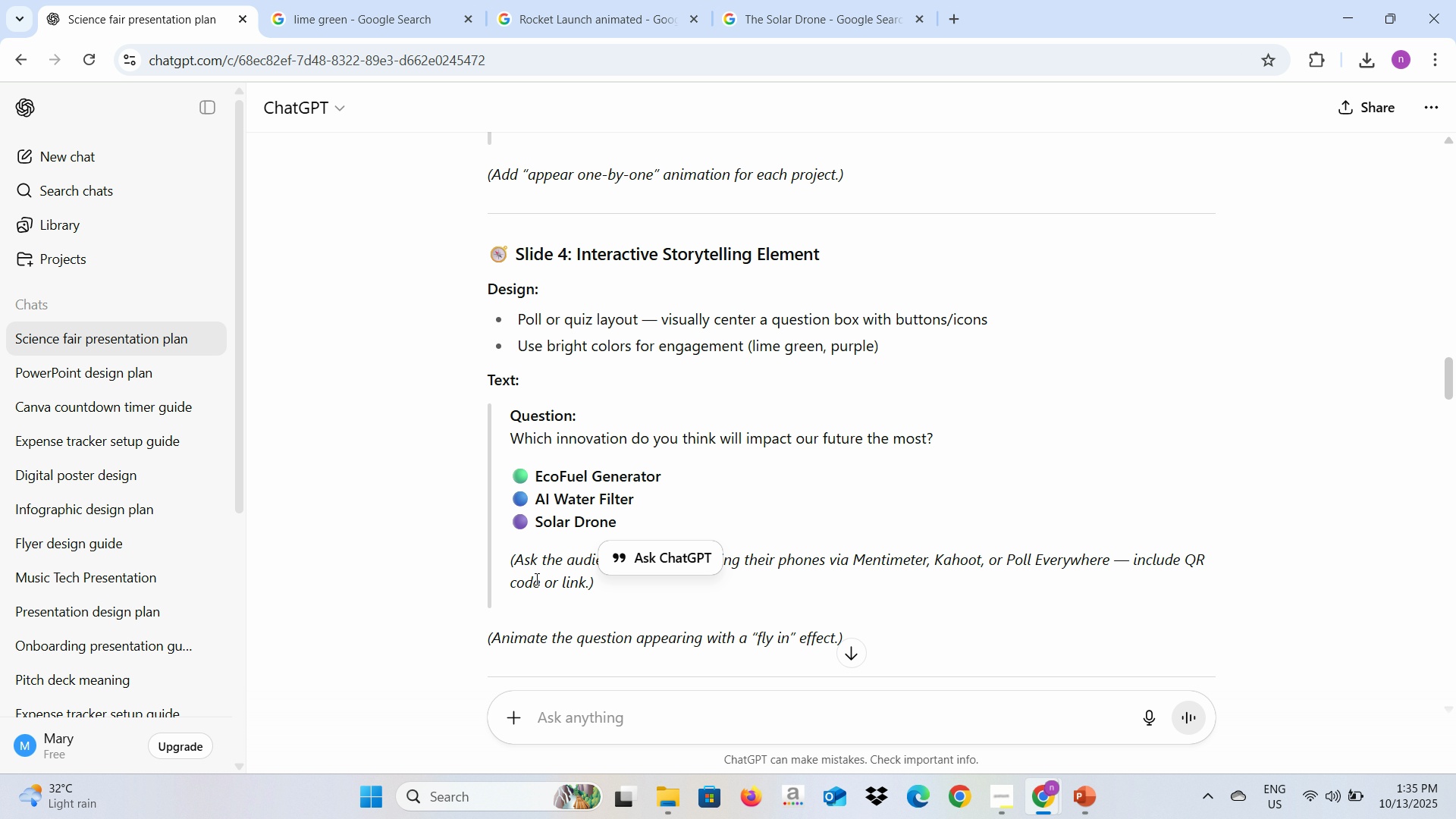 
wait(22.06)
 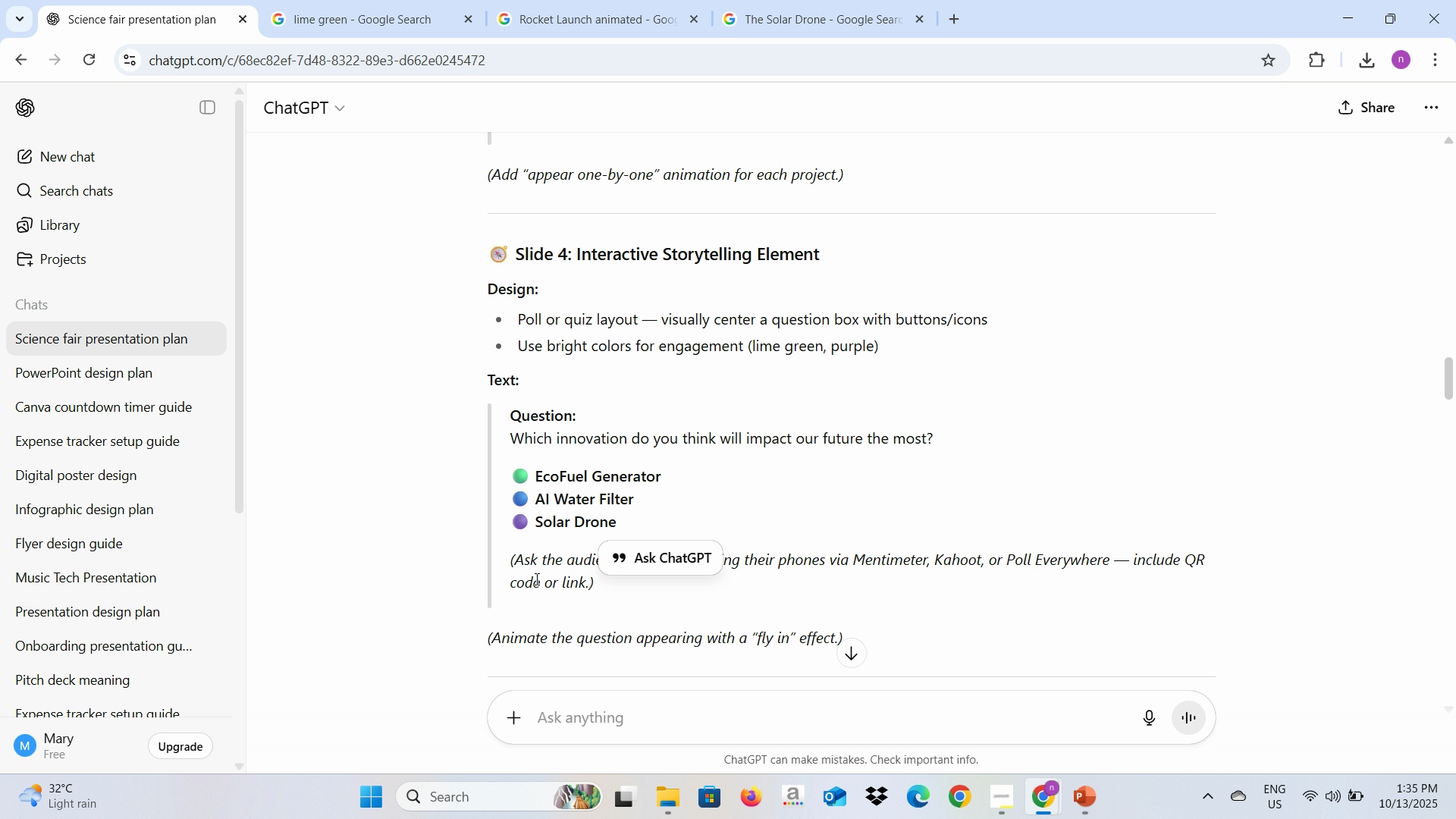 
left_click([614, 465])
 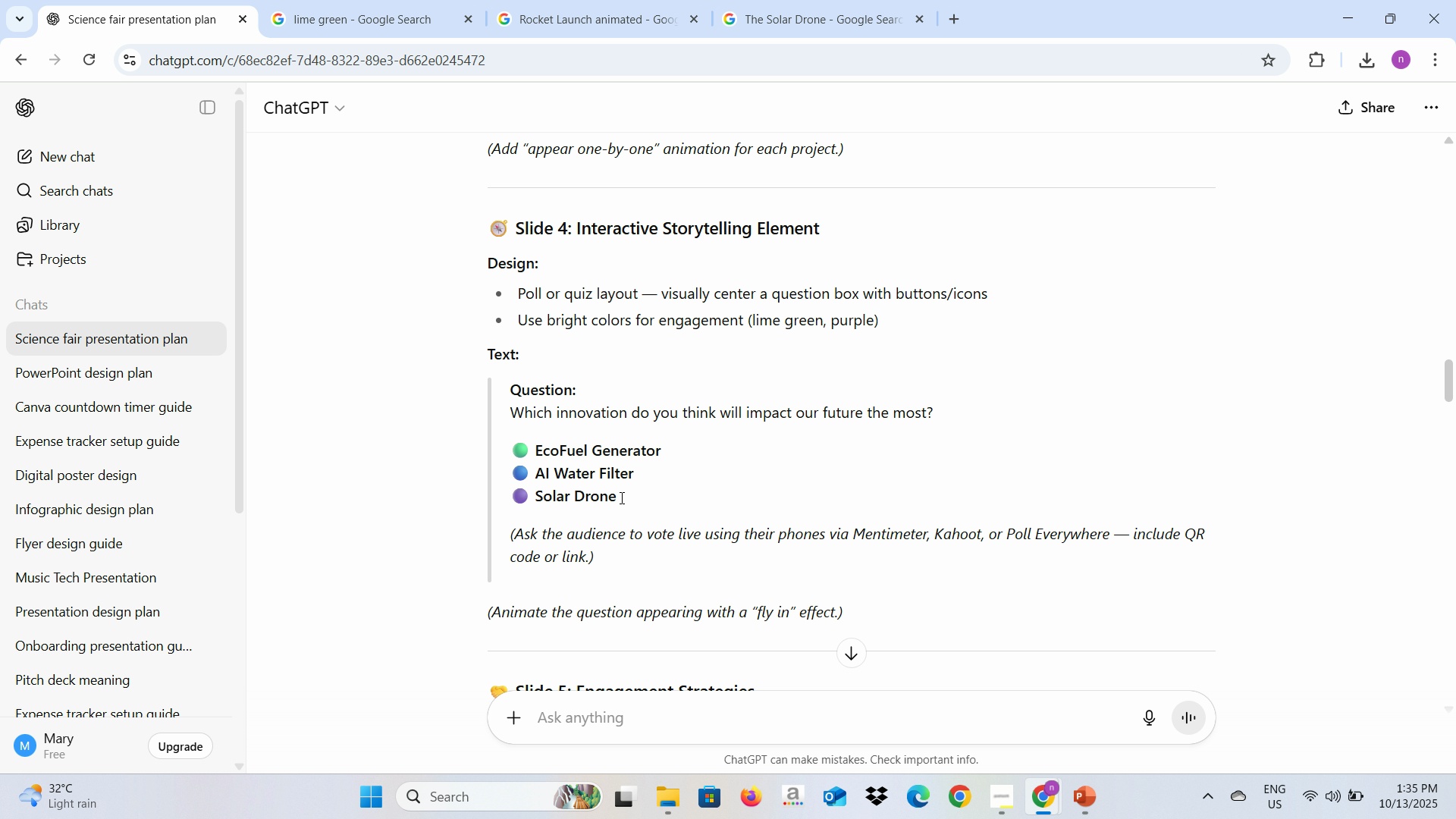 
scroll: coordinate [550, 359], scroll_direction: down, amount: 3.0
 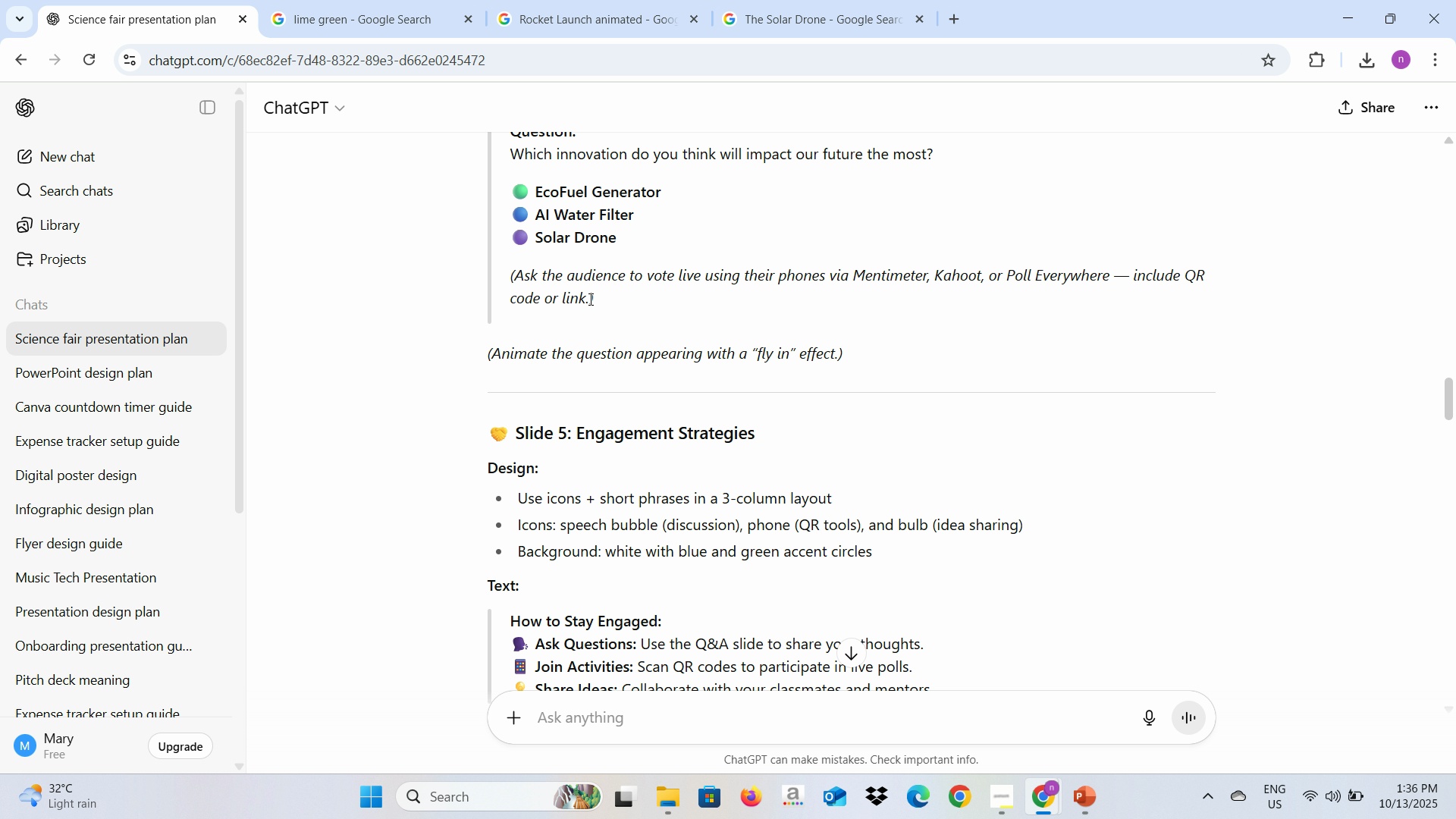 
wait(14.25)
 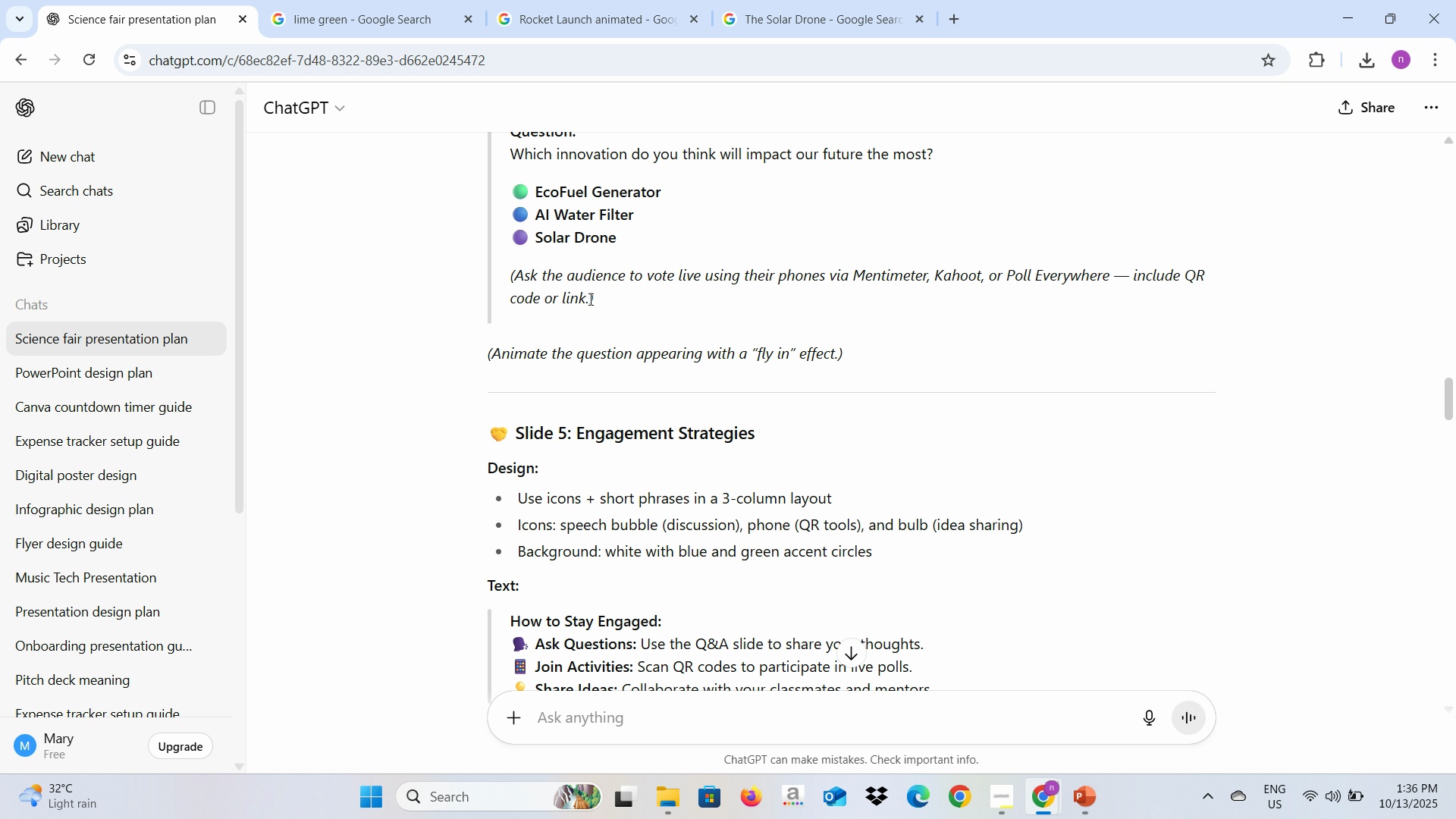 
scroll: coordinate [589, 299], scroll_direction: up, amount: 1.0
 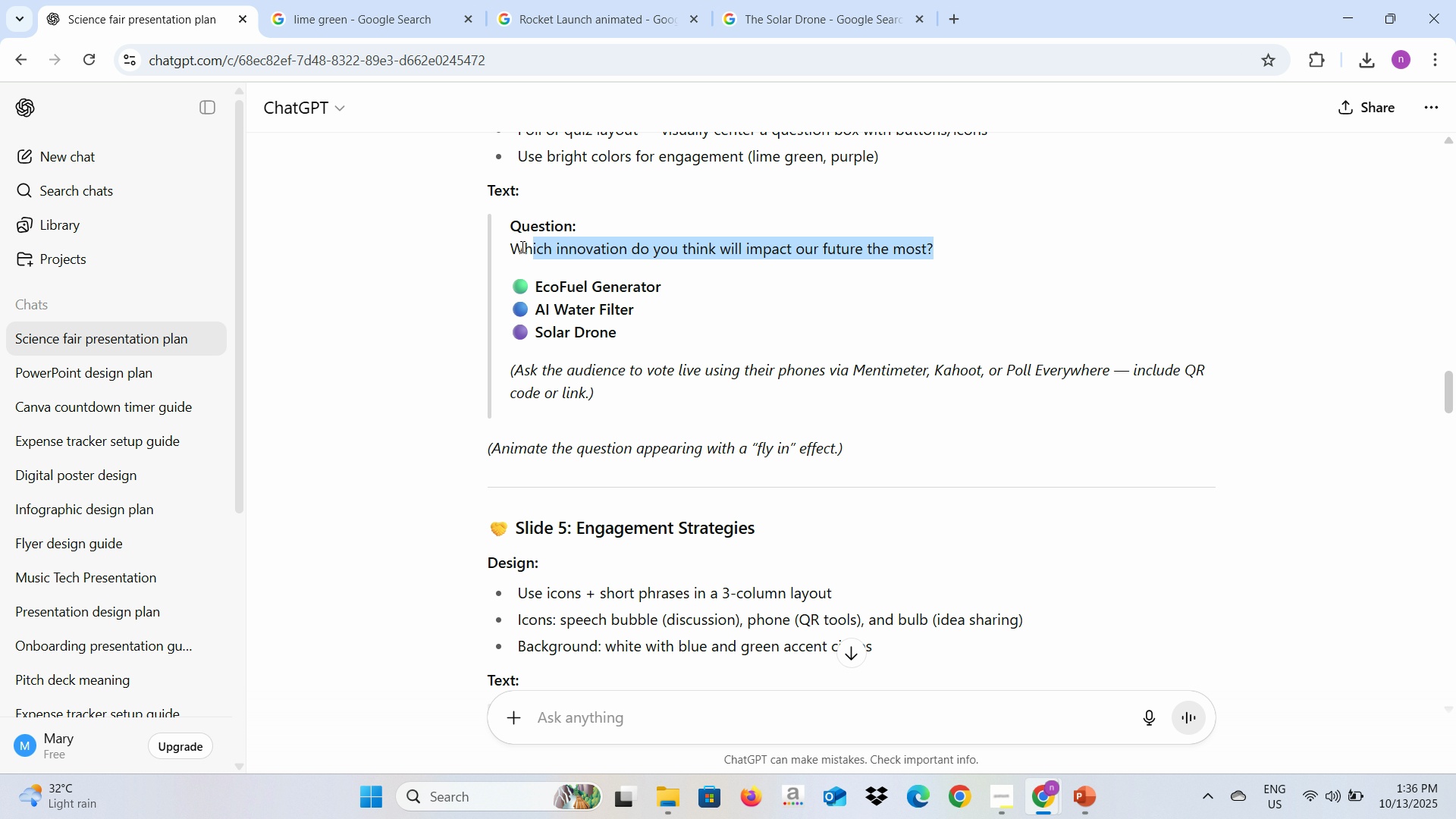 
key(Control+C)
 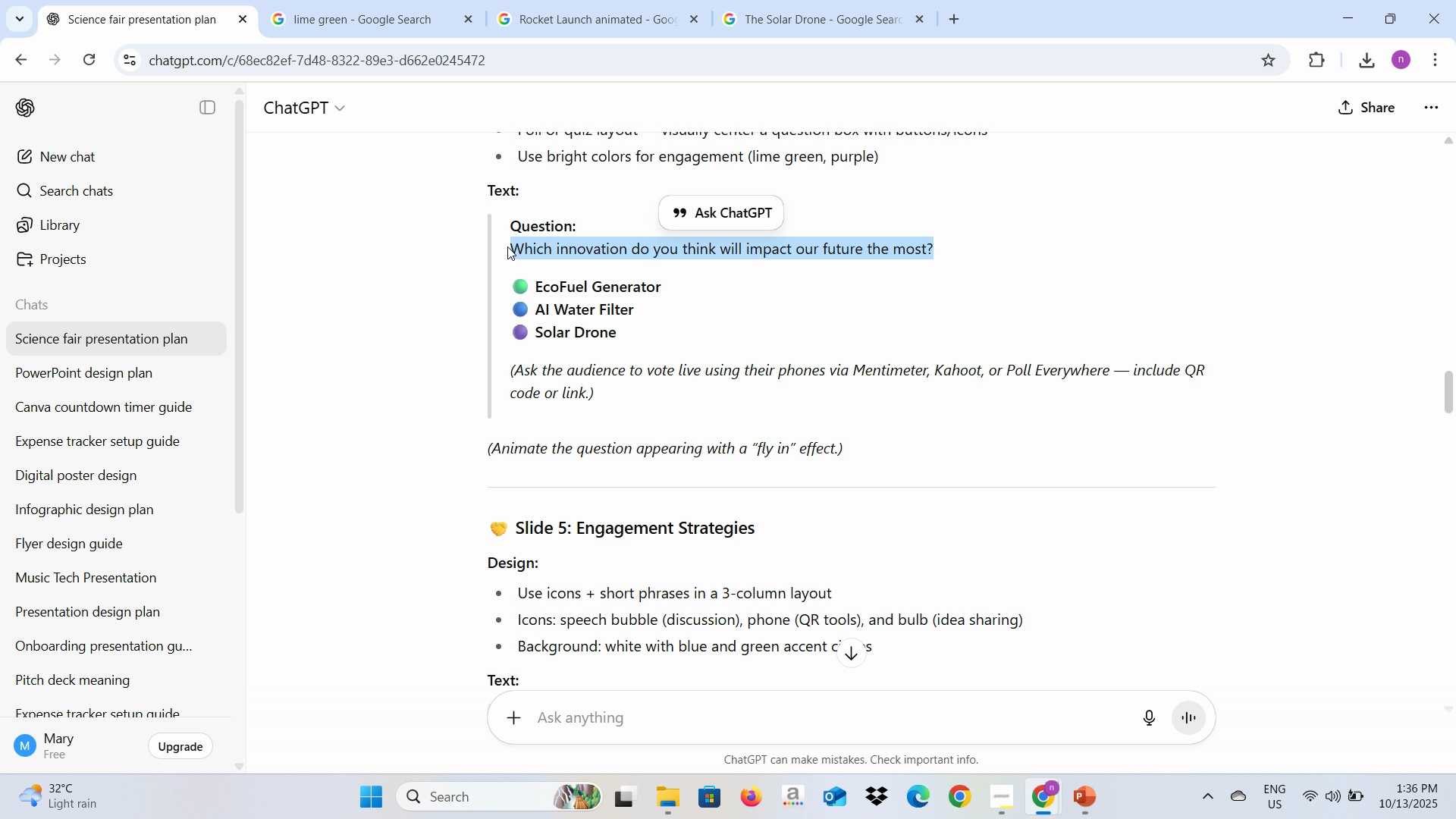 
key(Control+C)
 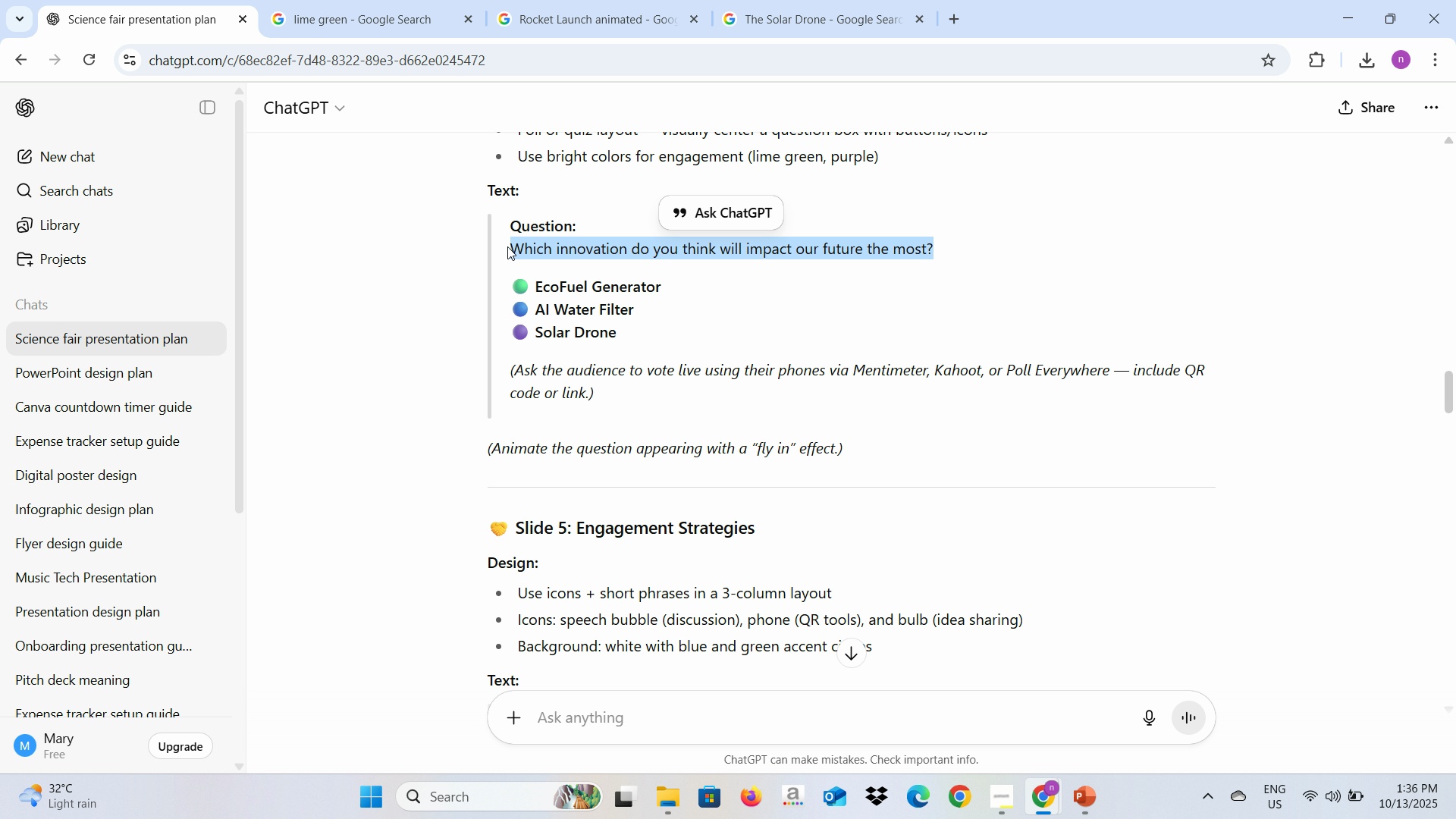 
key(Alt+AltLeft)
 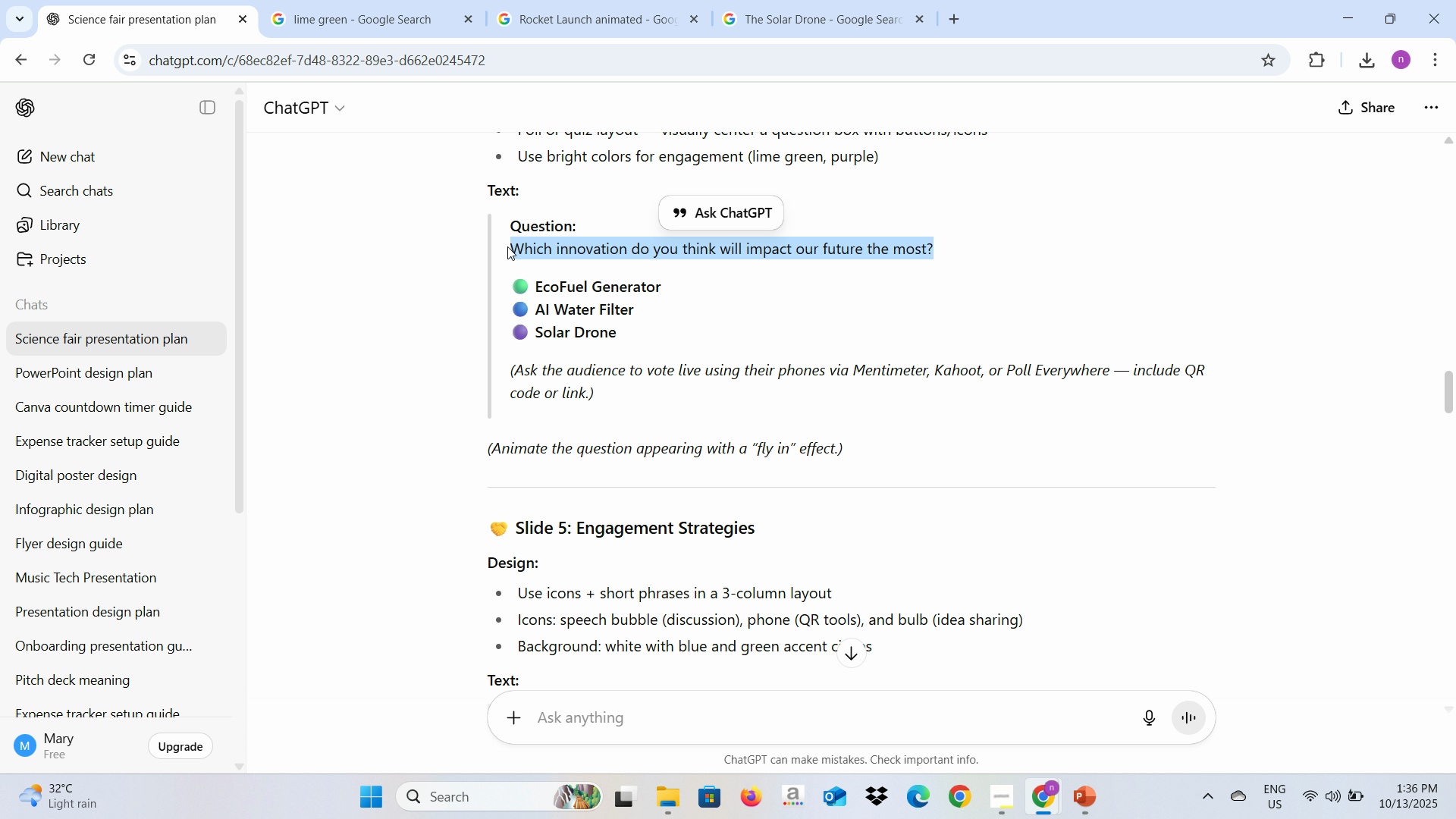 
key(Alt+Tab)
 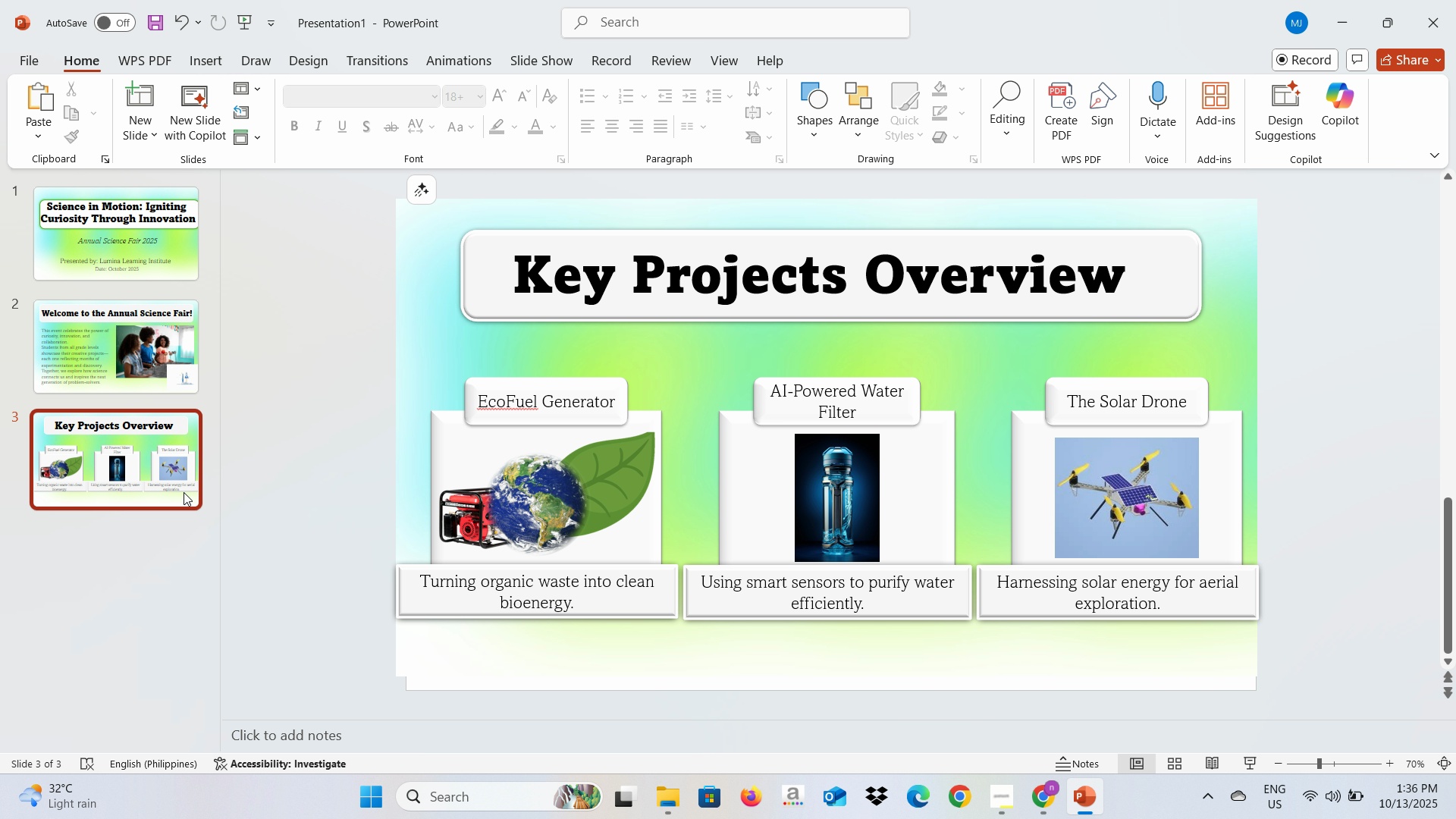 
key(Control+C)
 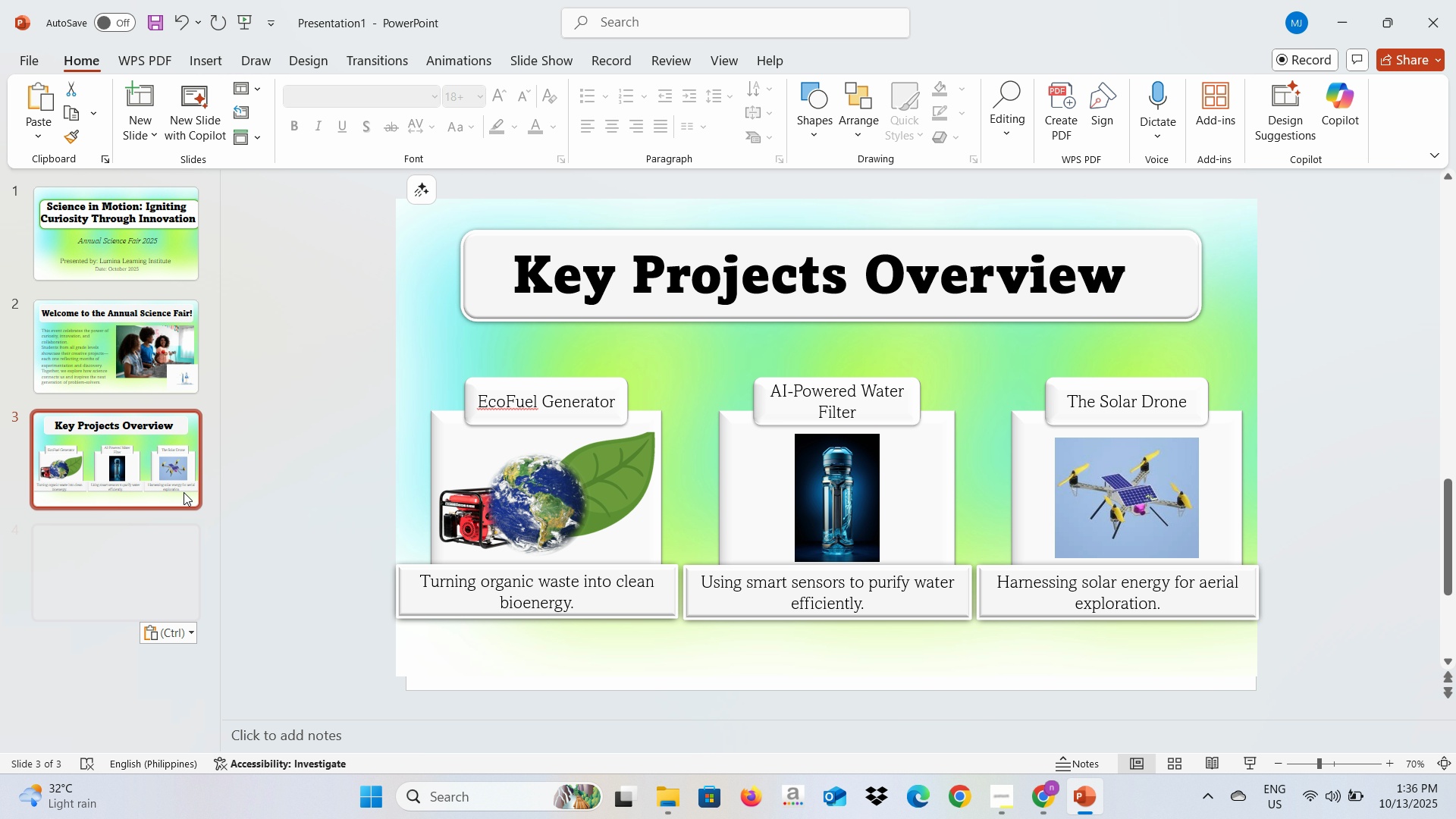 
key(Control+V)
 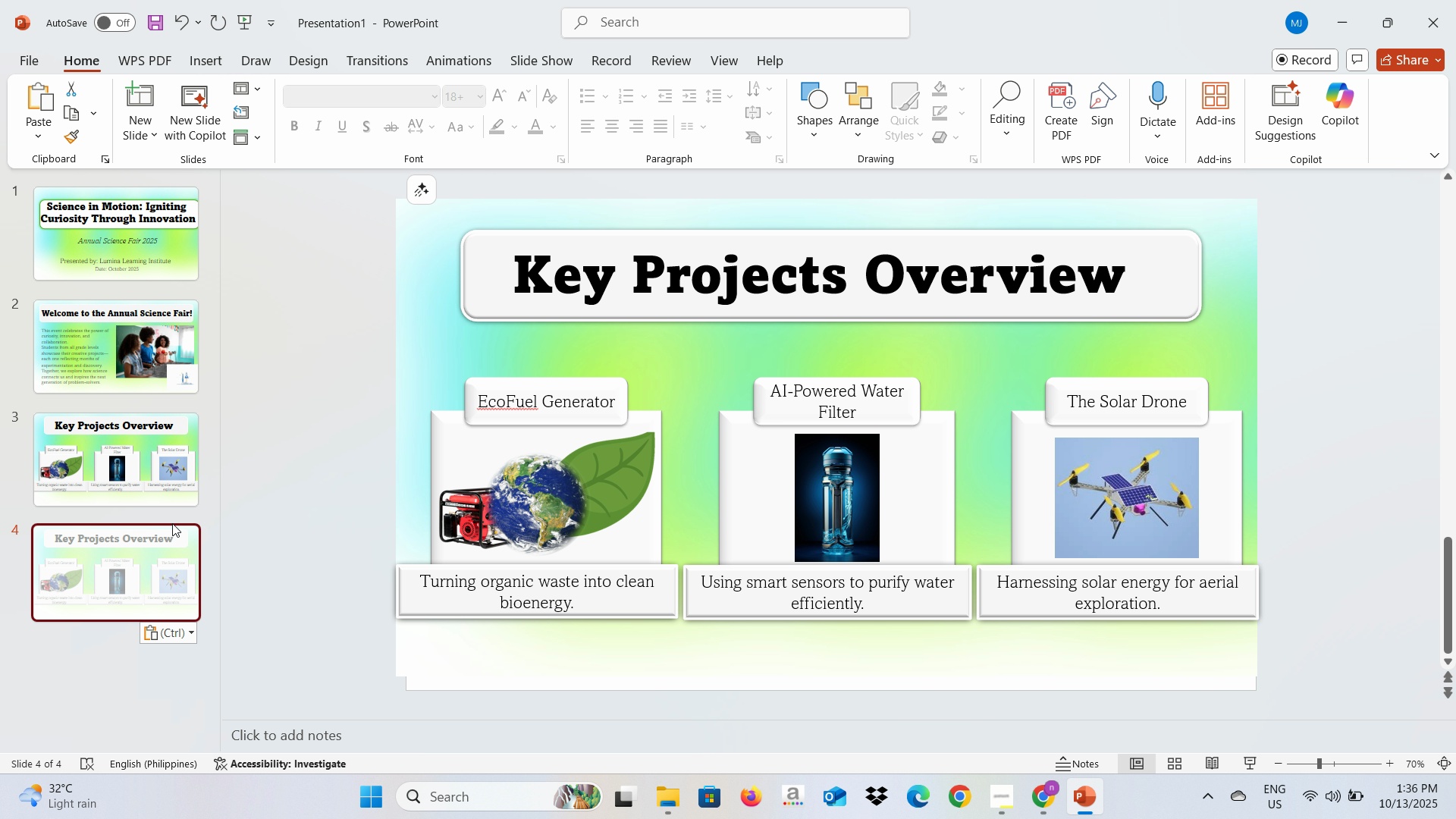 
key(Alt+AltLeft)
 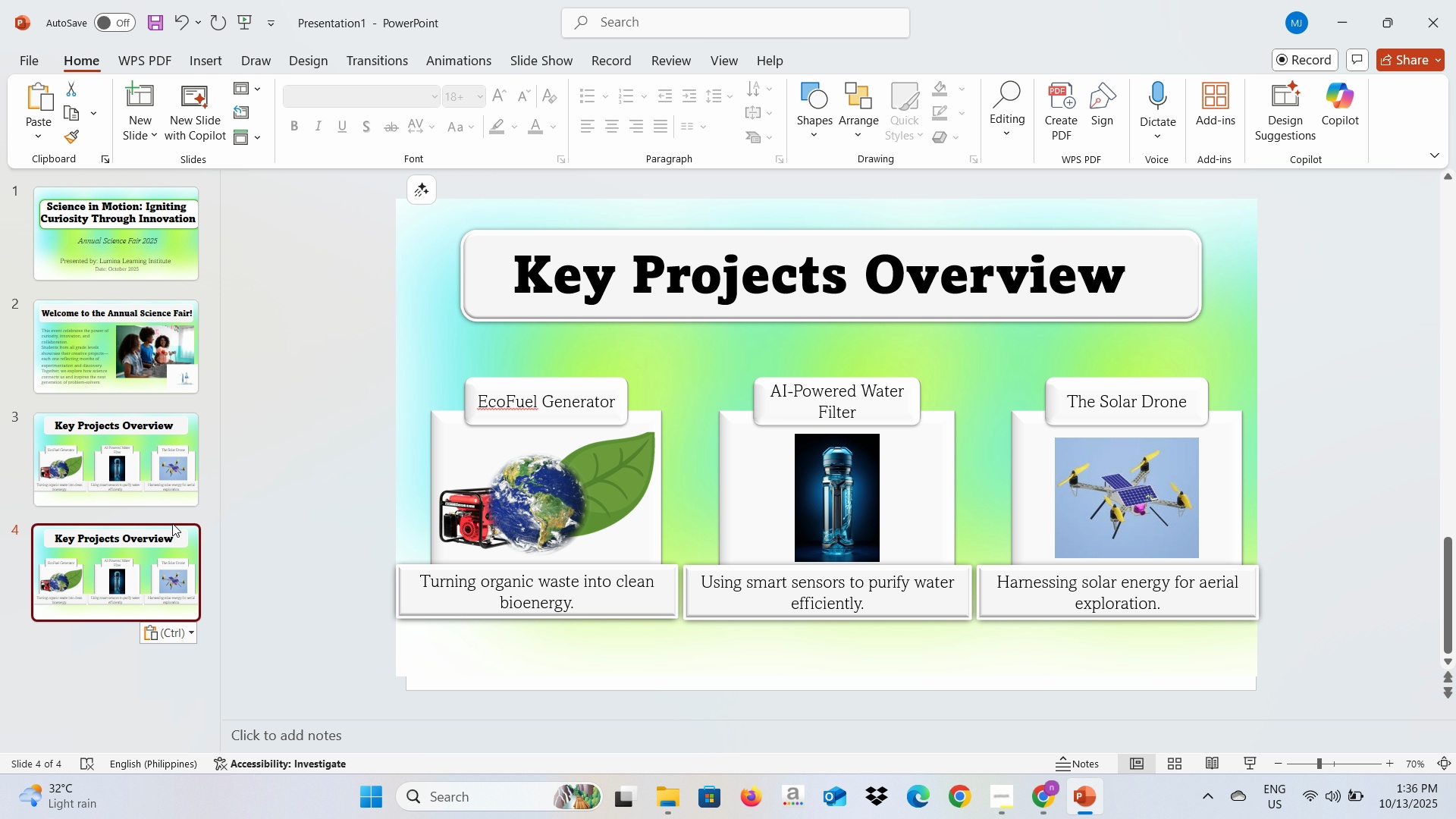 
key(Alt+Tab)
 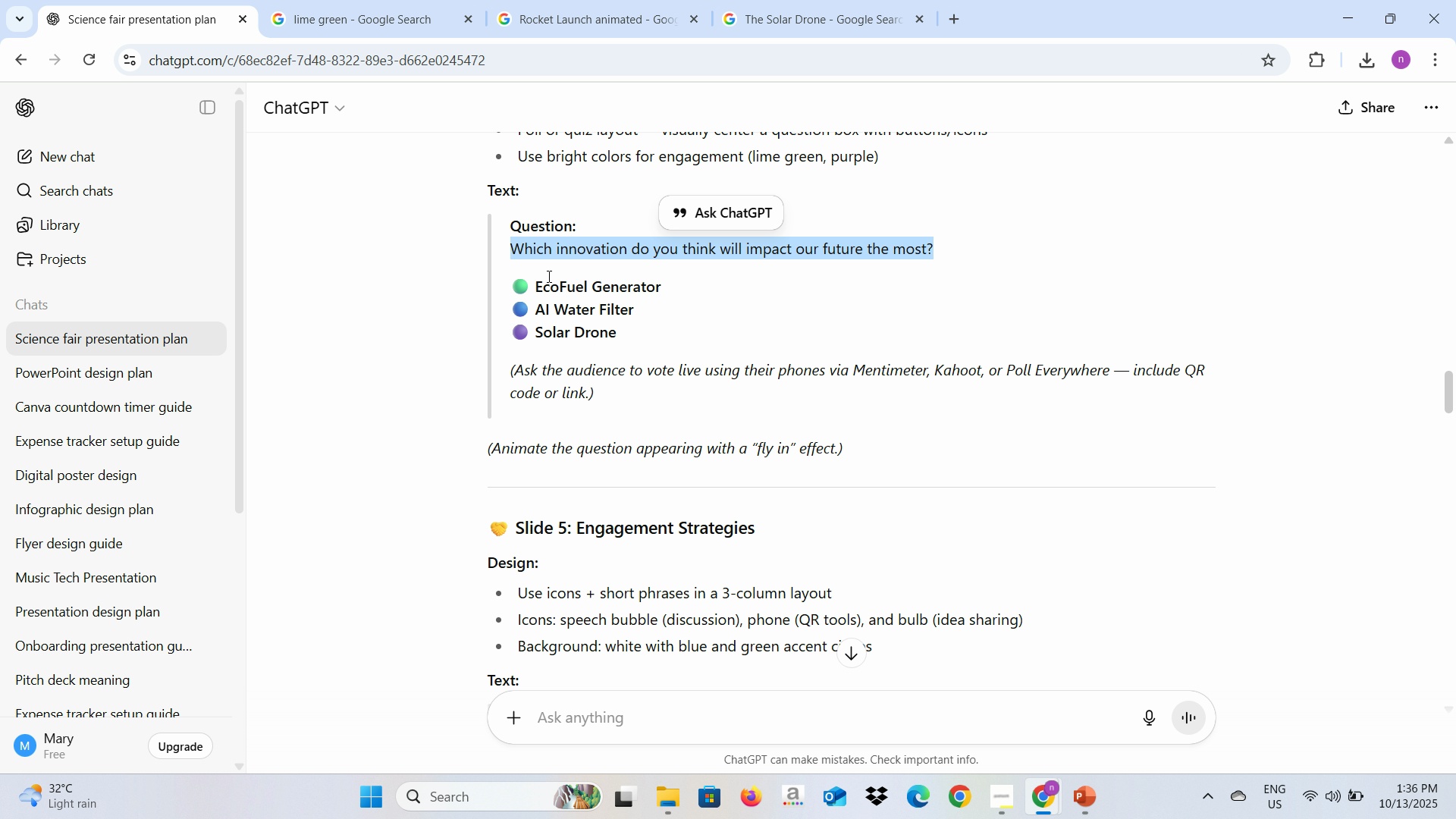 
key(Control+C)
 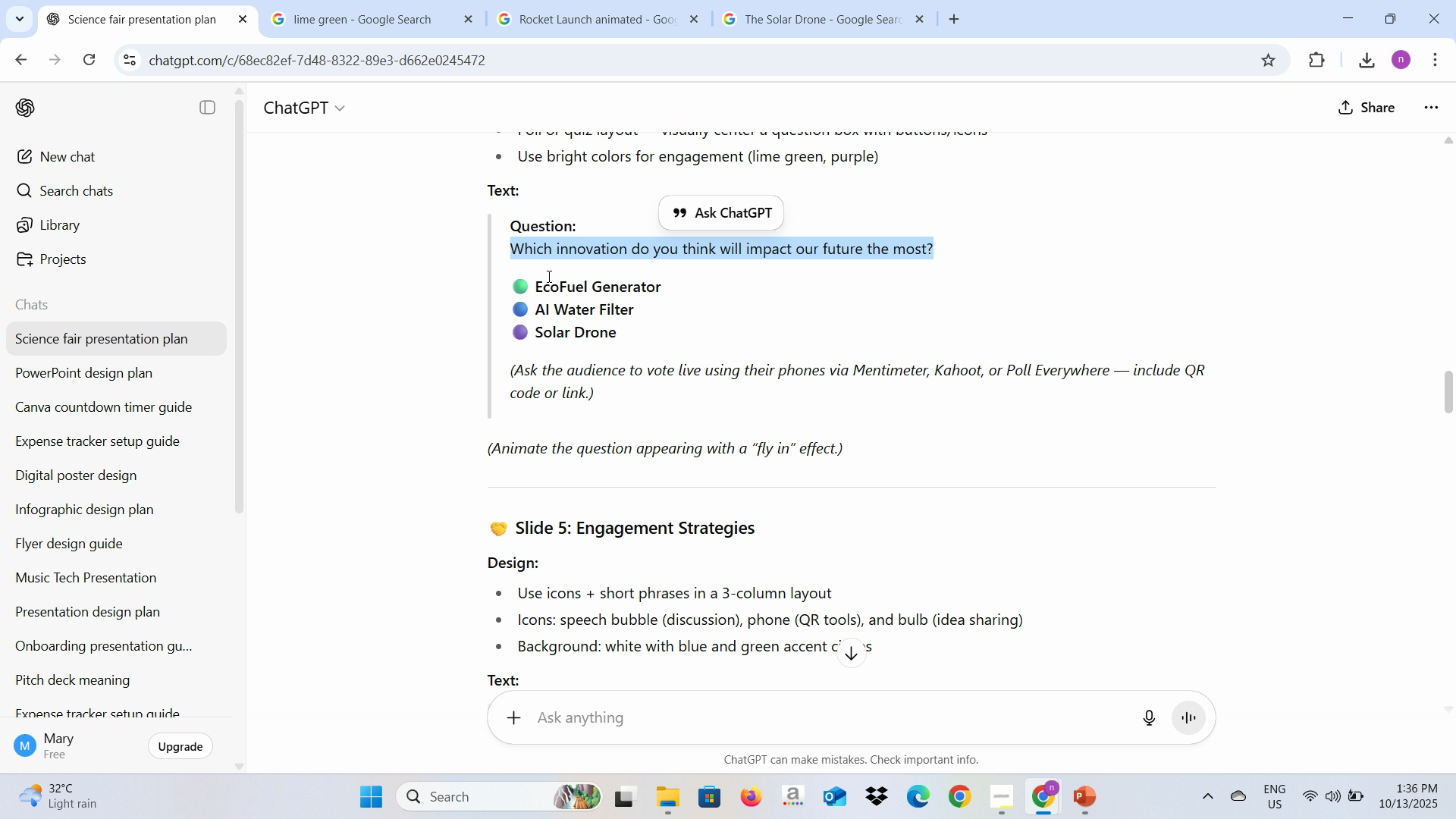 
key(Control+C)
 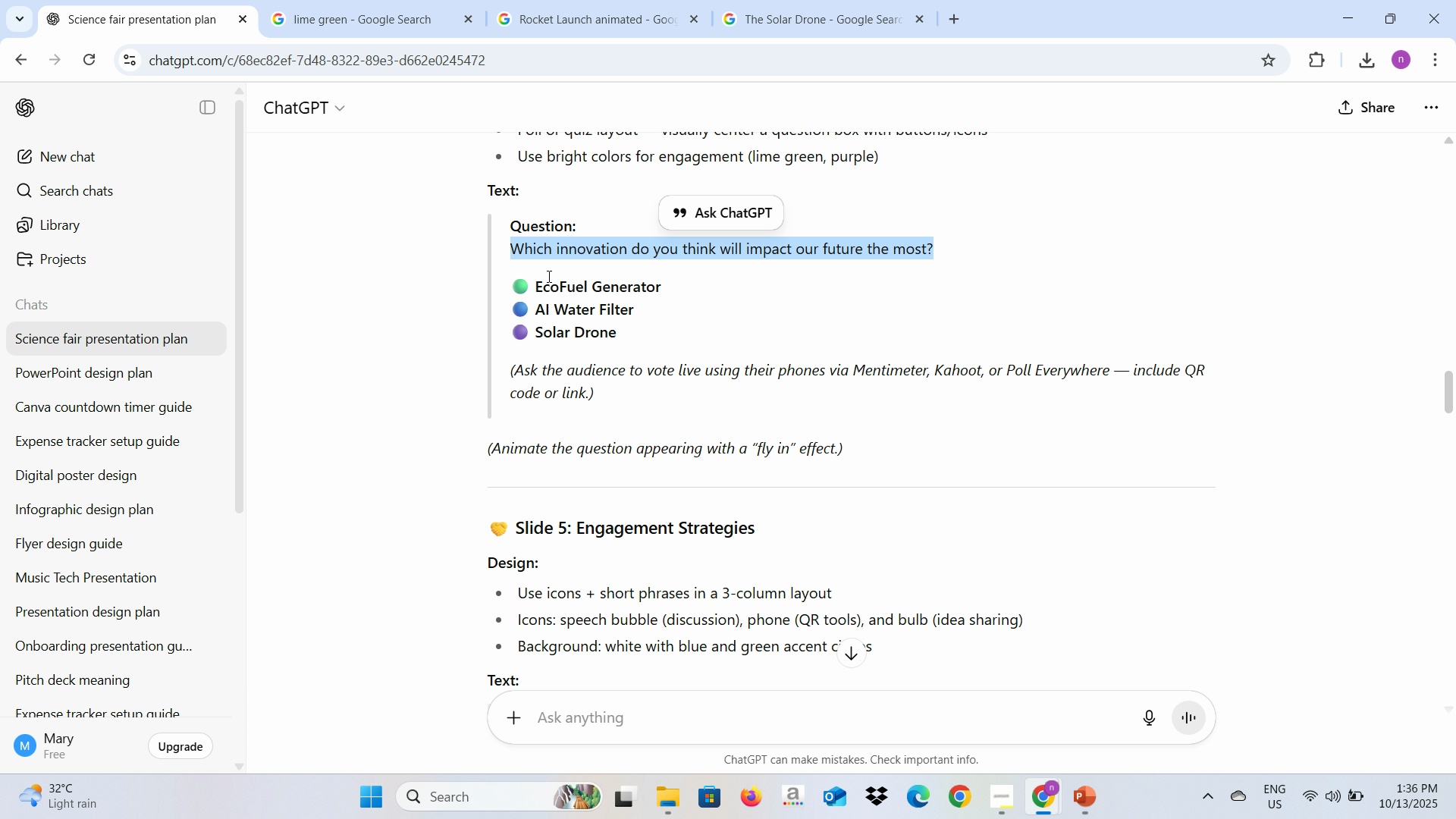 
key(Alt+AltLeft)
 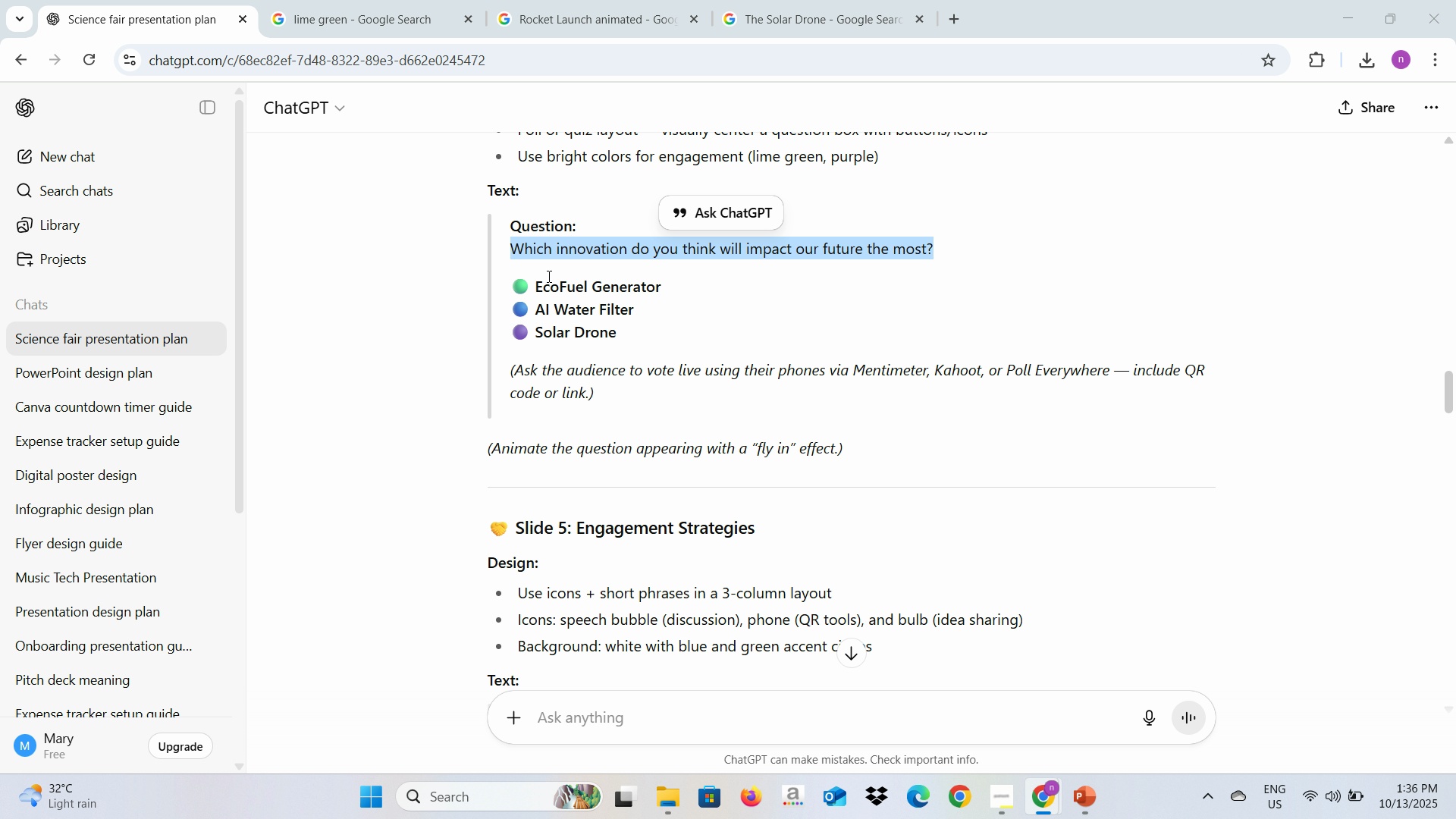 
key(Alt+Tab)
 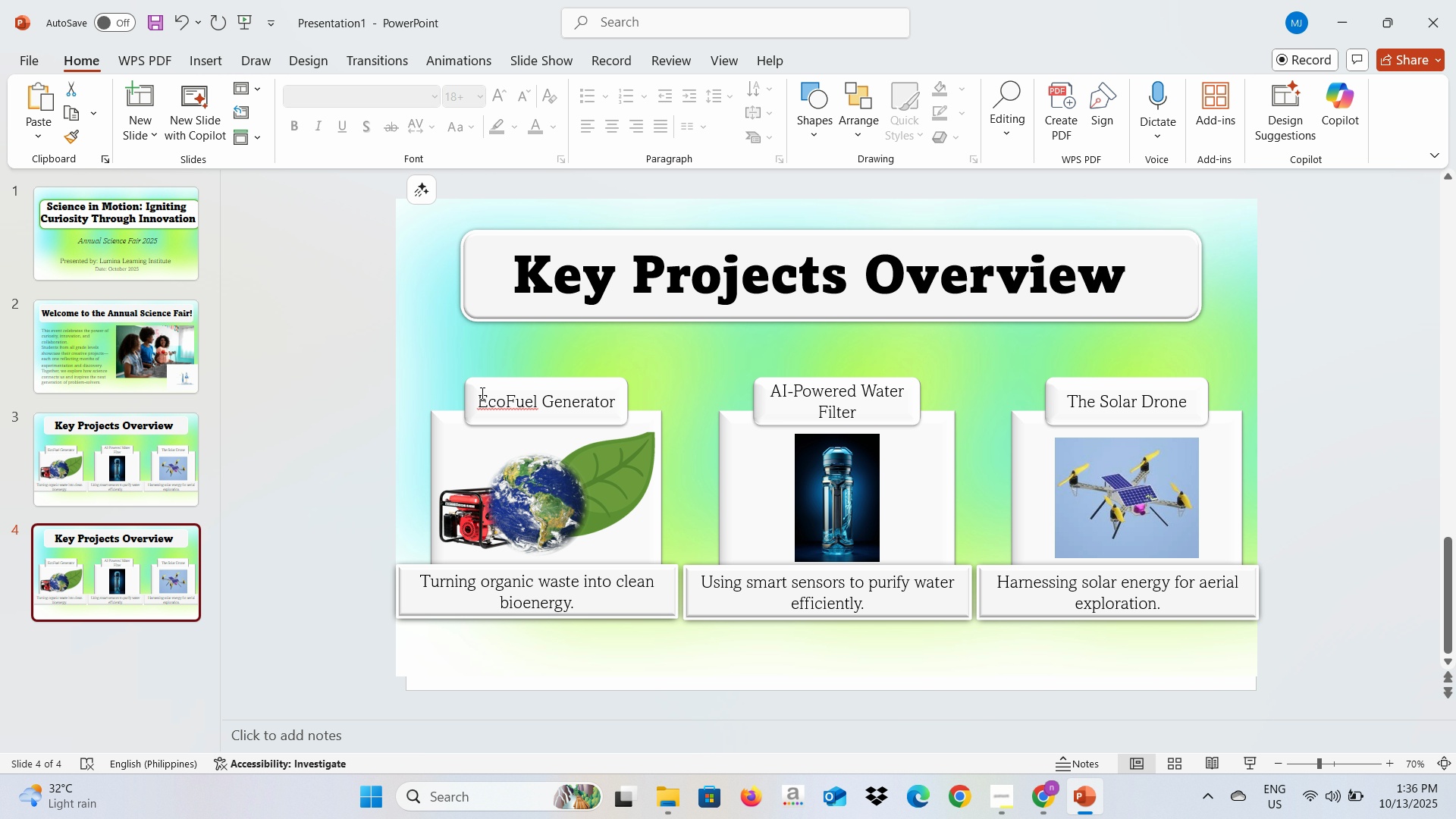 
key(Alt+AltLeft)
 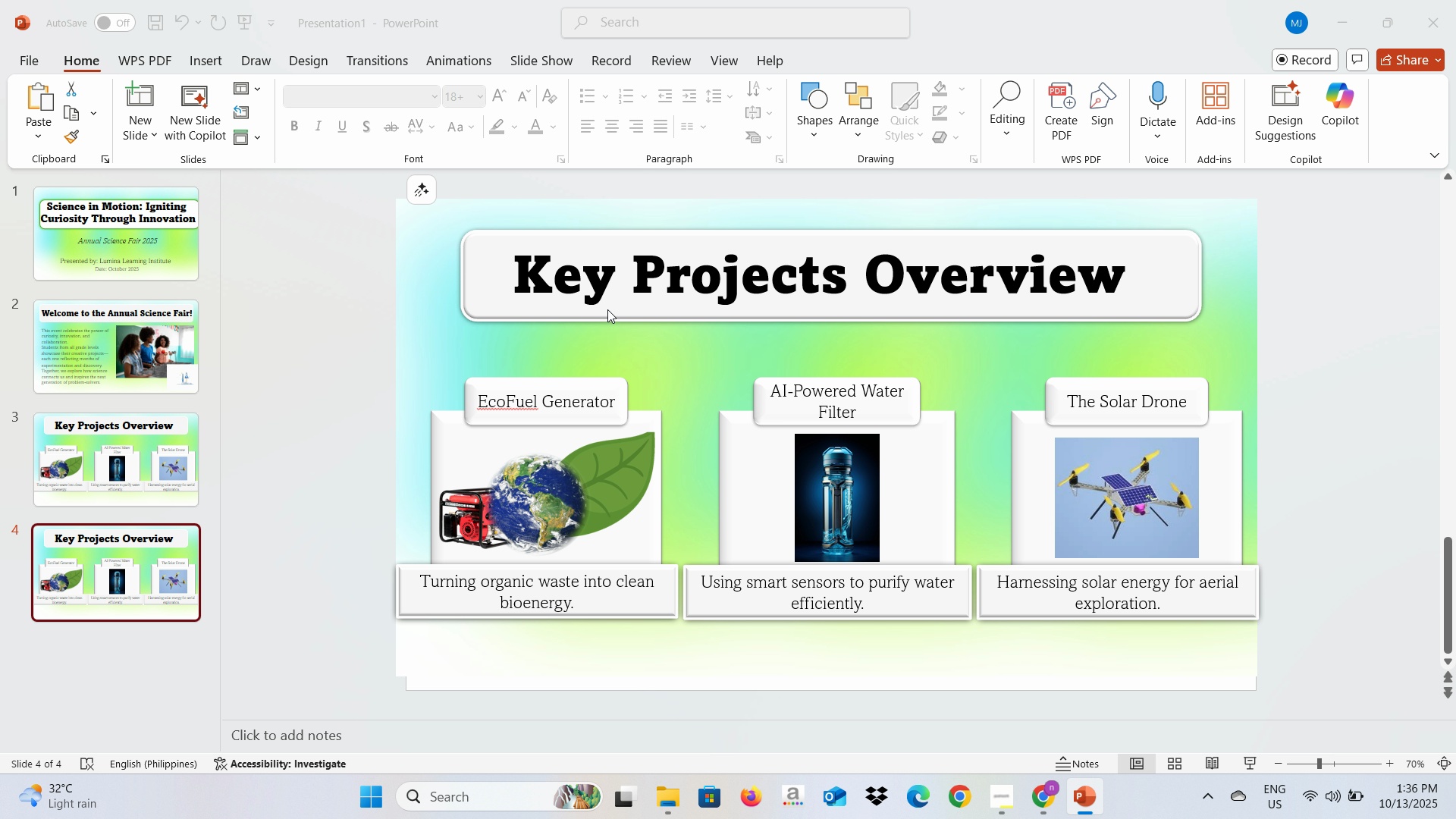 
key(Alt+Tab)
 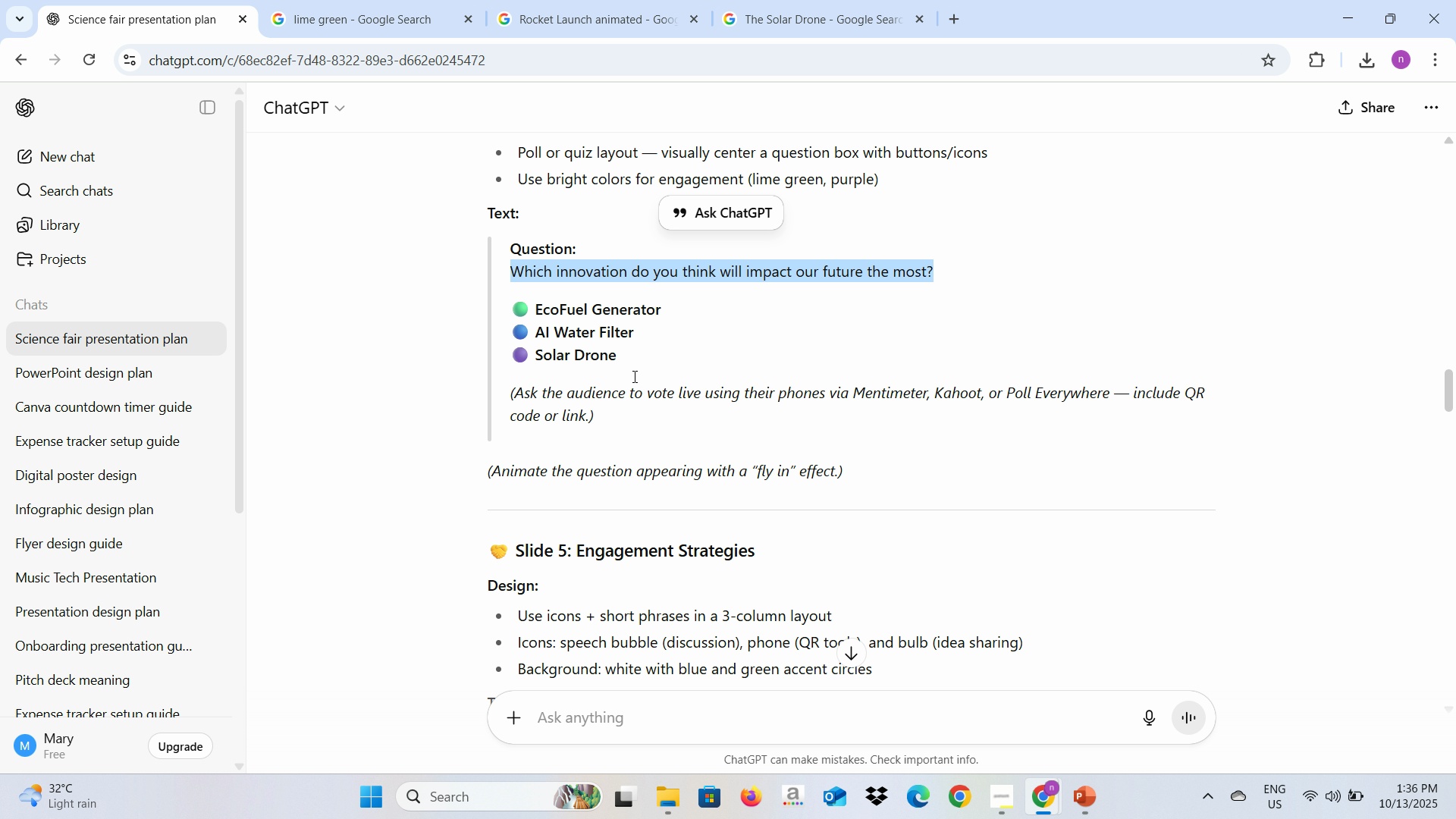 
scroll: coordinate [633, 376], scroll_direction: up, amount: 2.0
 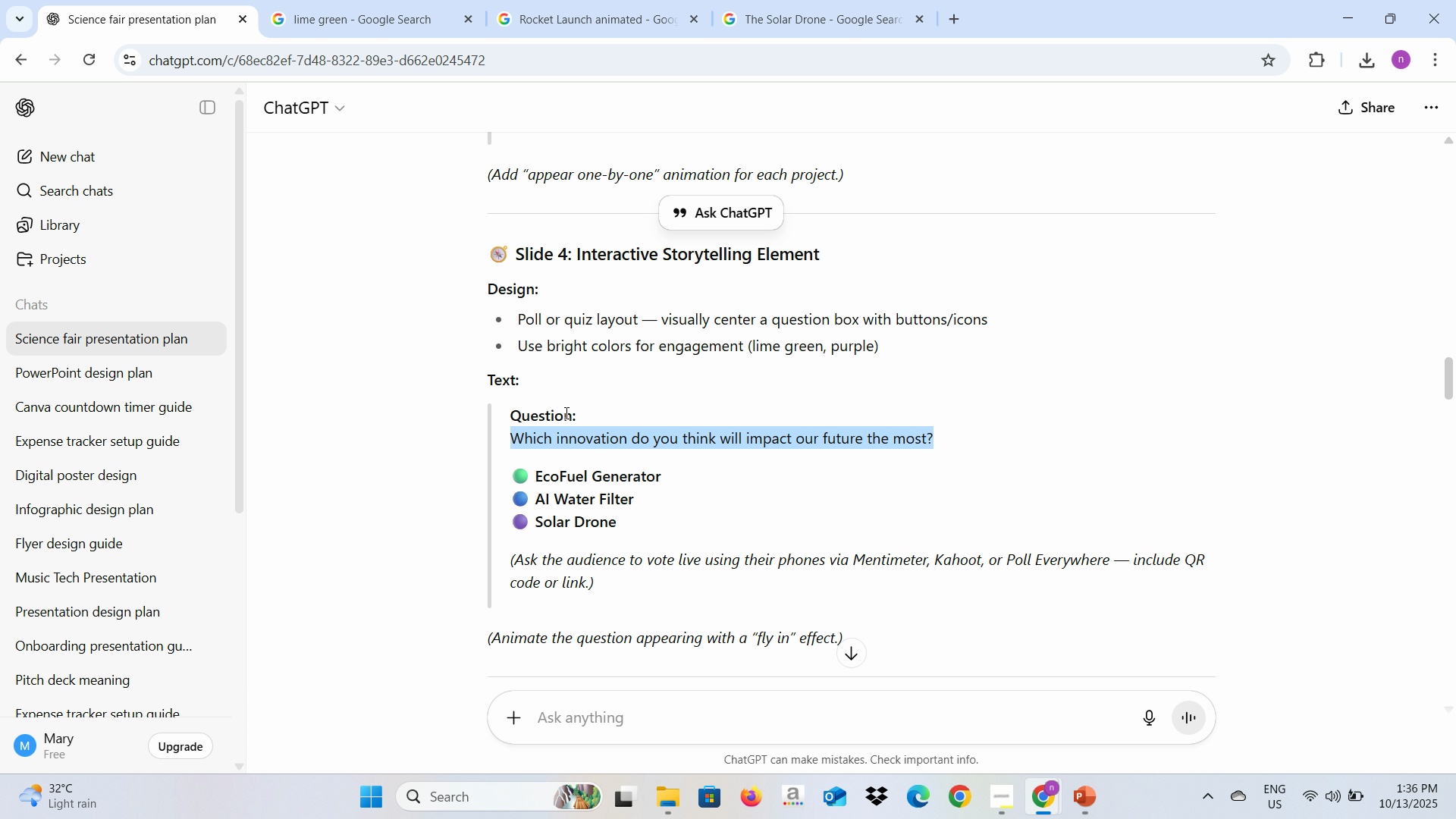 
key(Alt+AltLeft)
 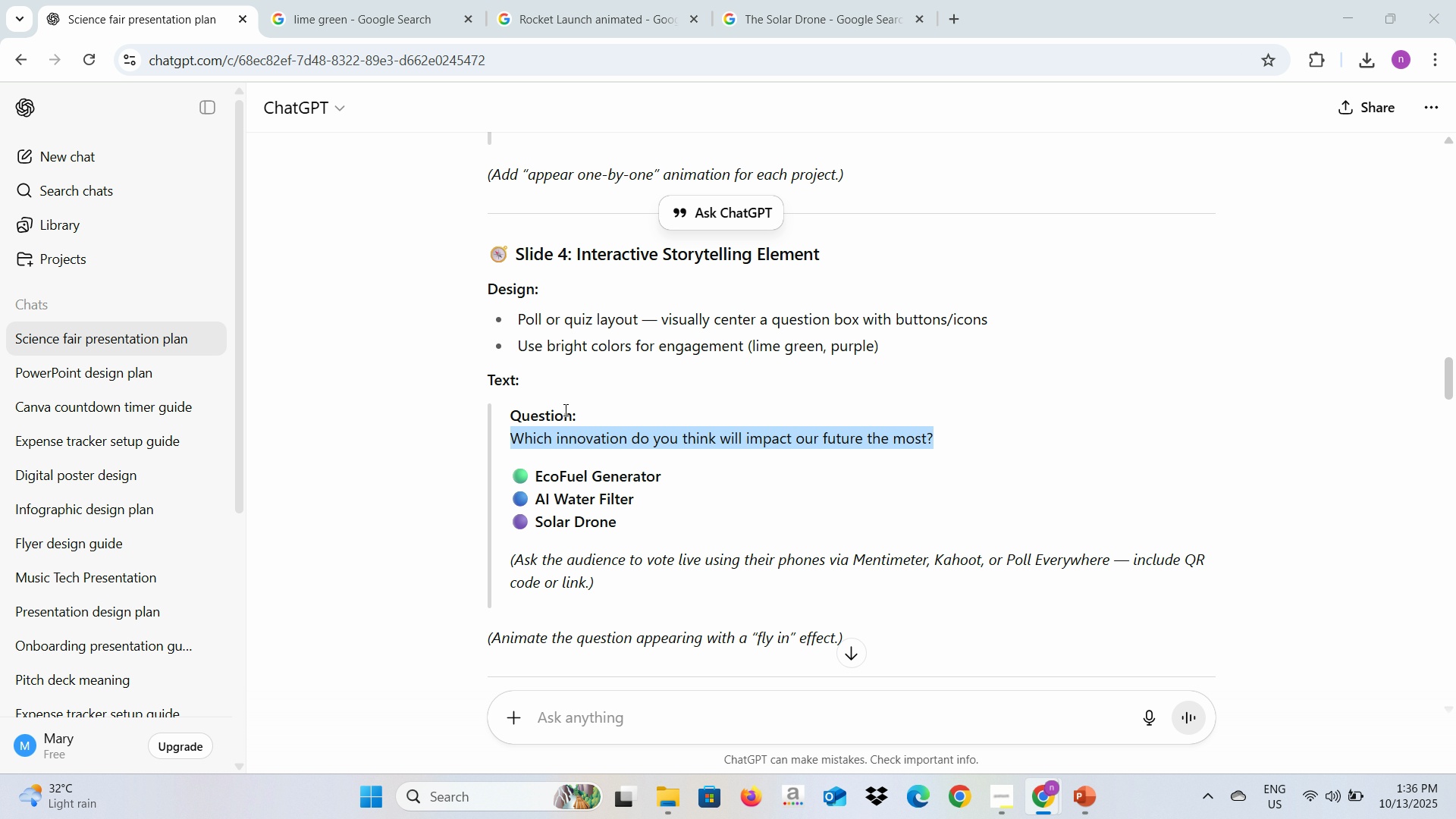 
key(Alt+Tab)
 